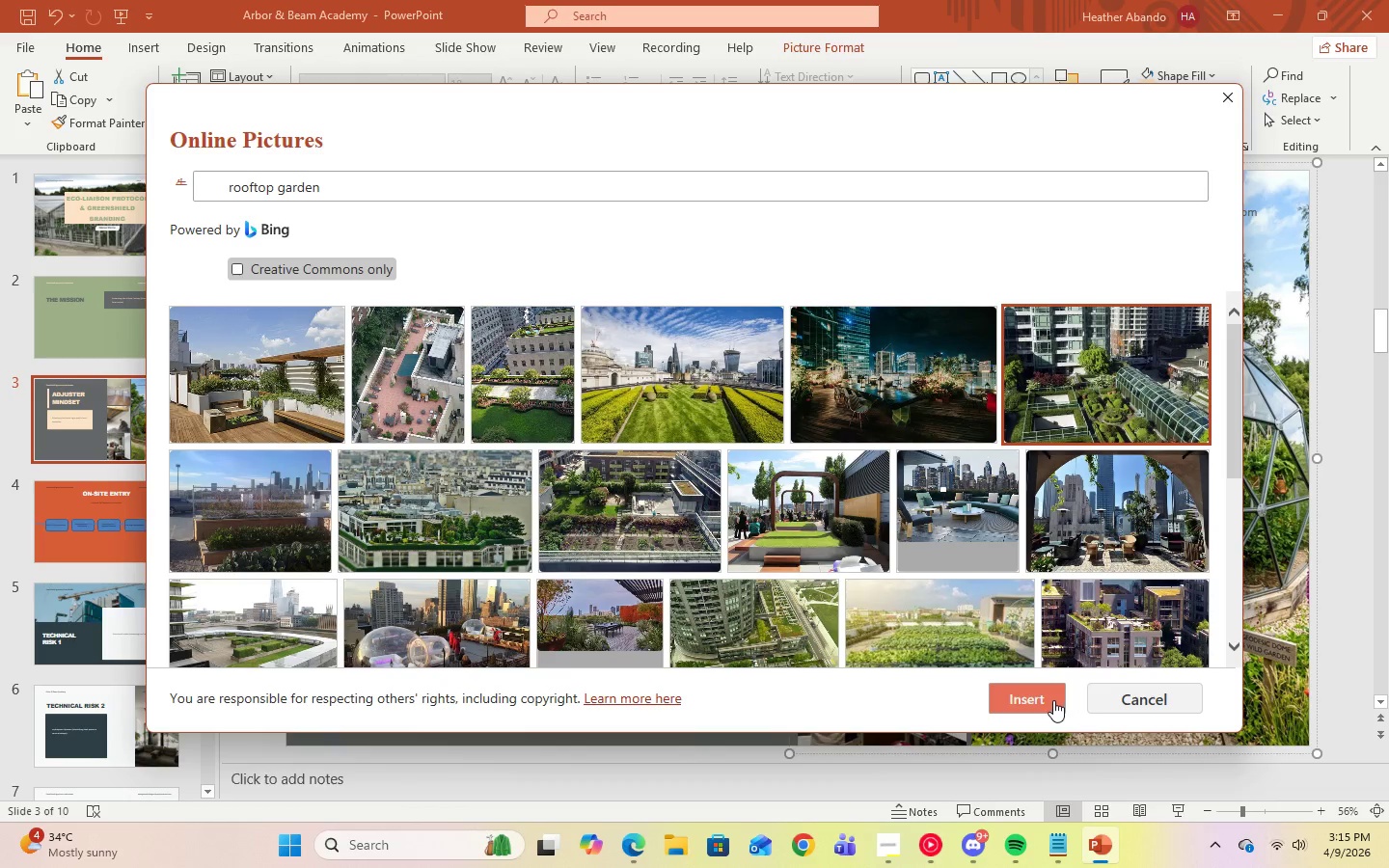 
left_click([1053, 700])
 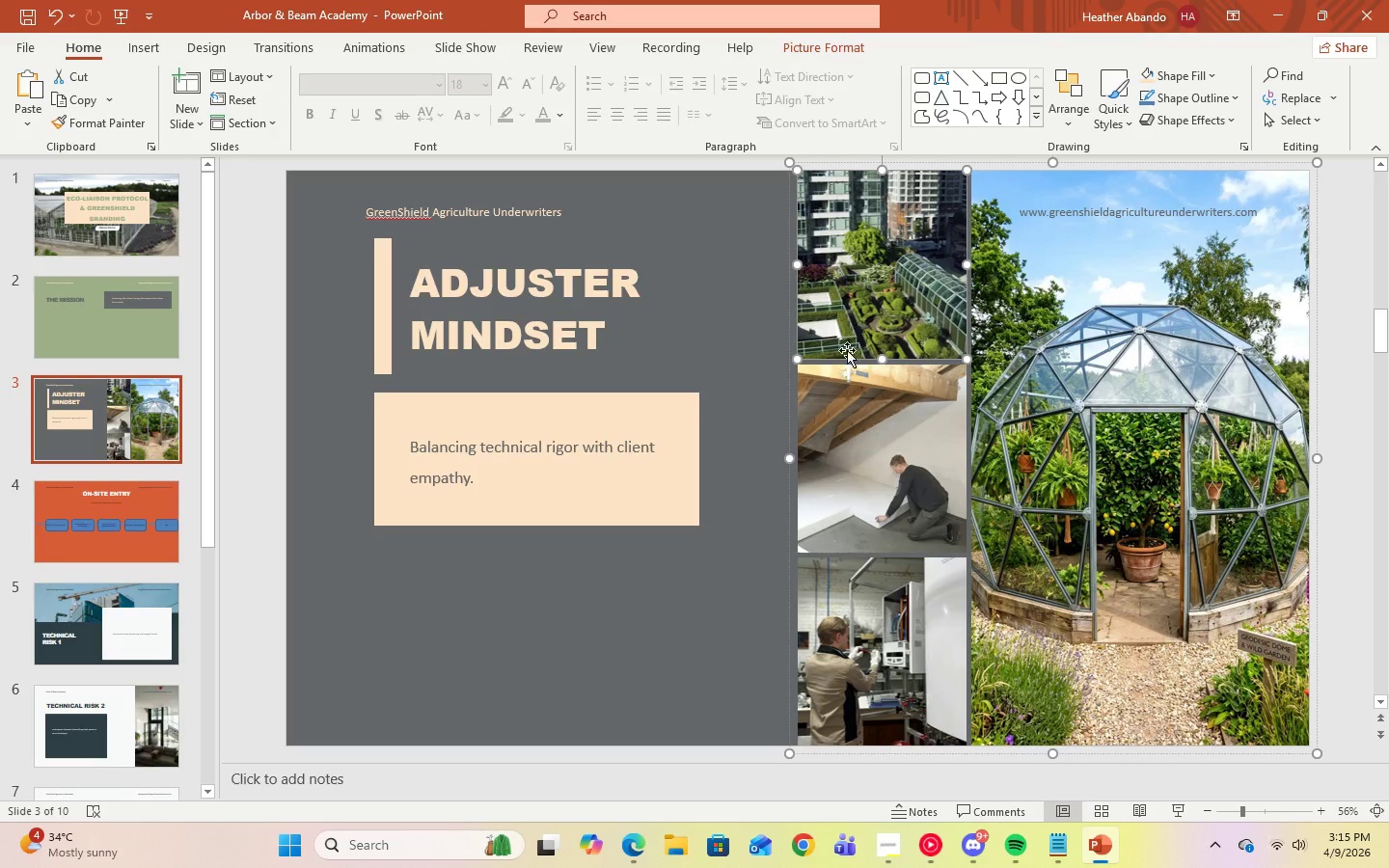 
left_click([868, 446])
 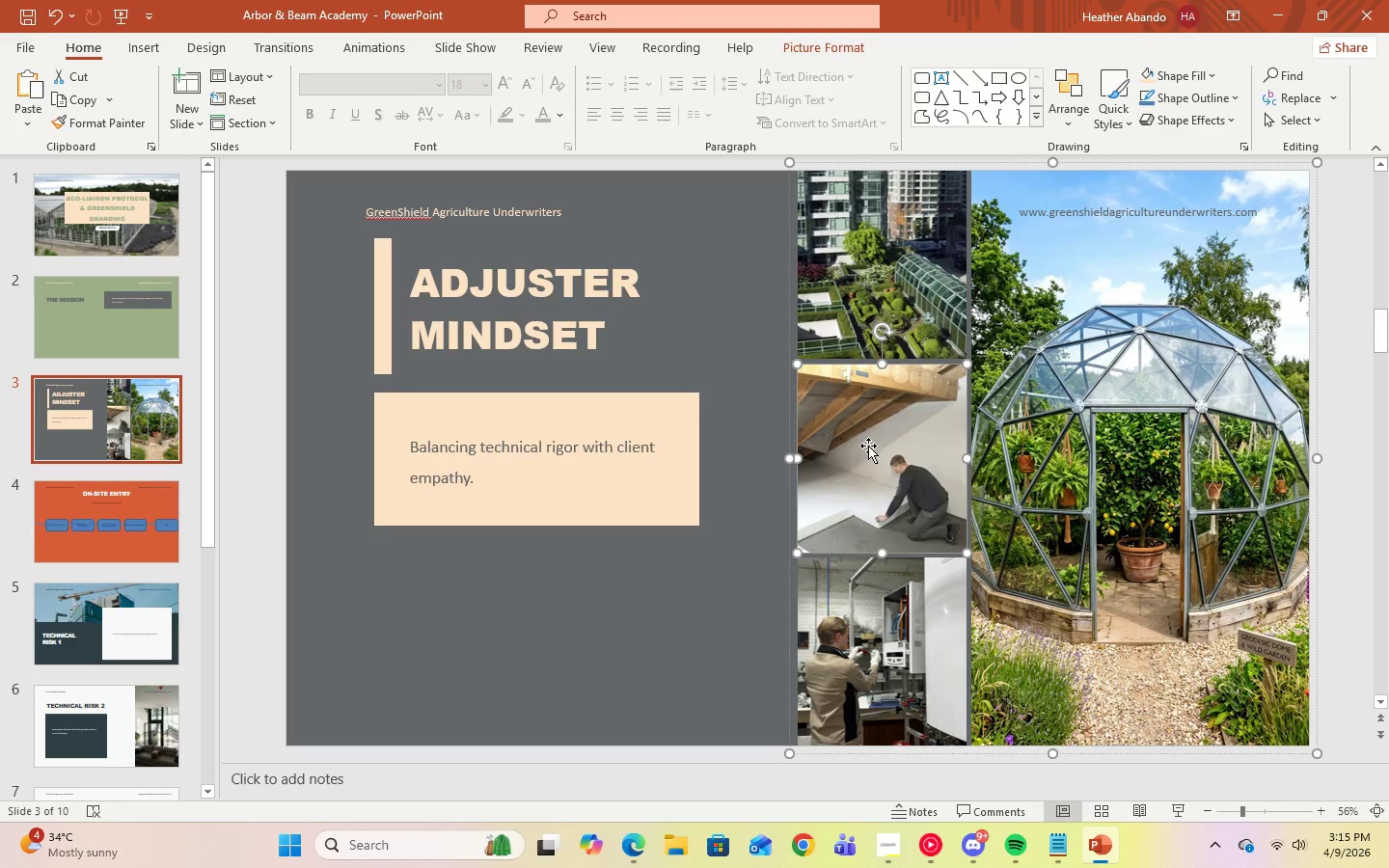 
right_click([868, 446])
 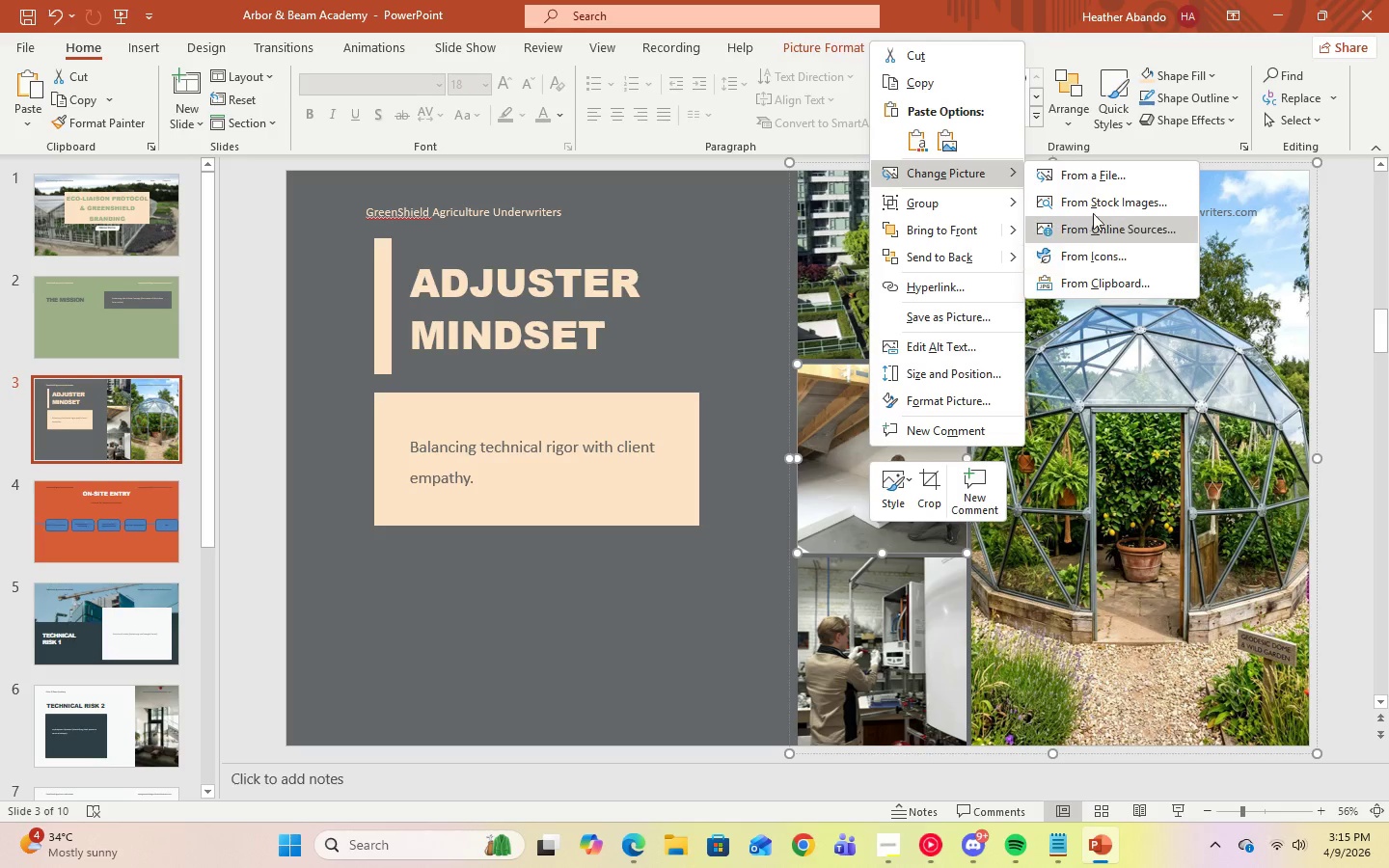 
left_click([1095, 234])
 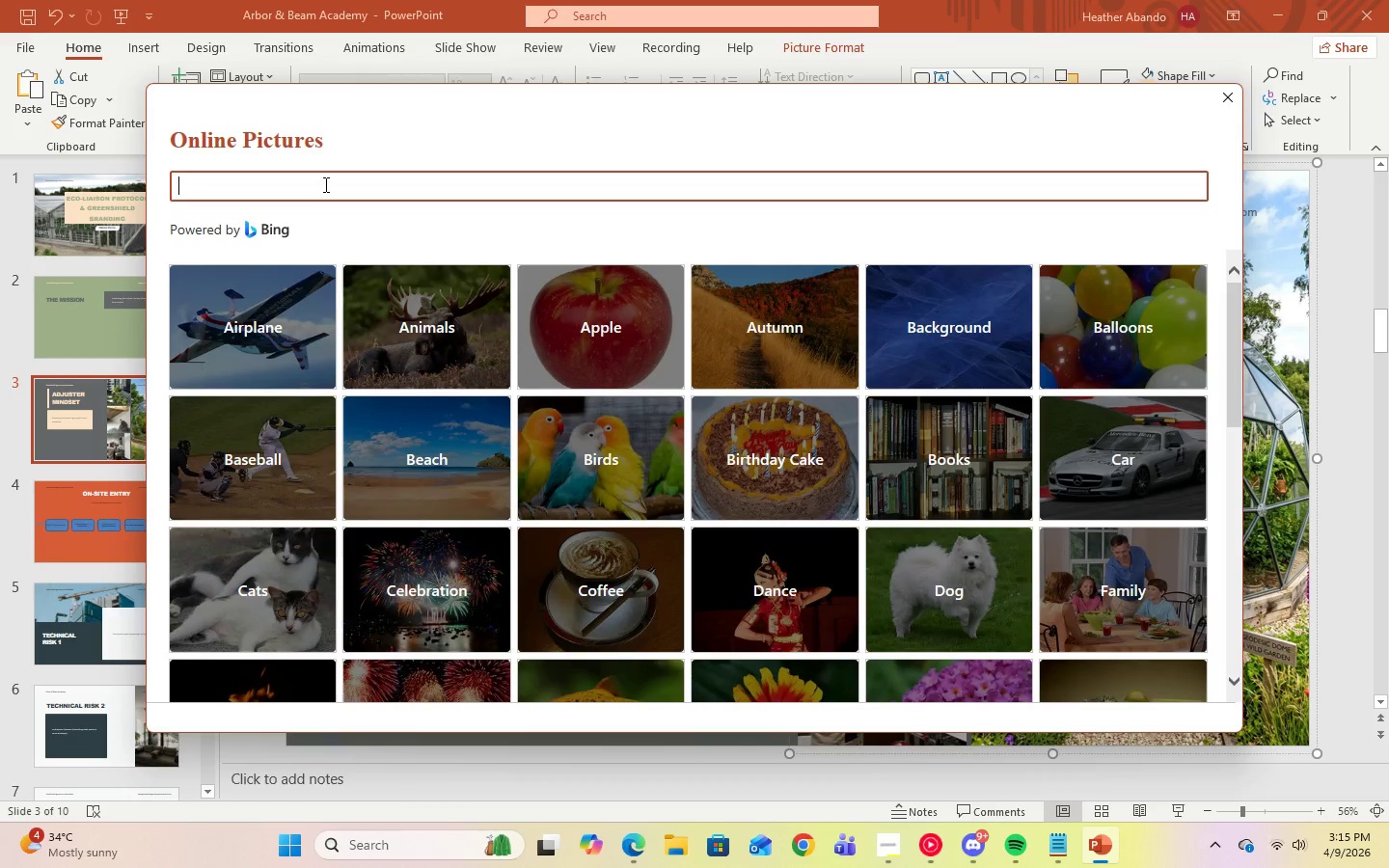 
type(rooftop garden)
 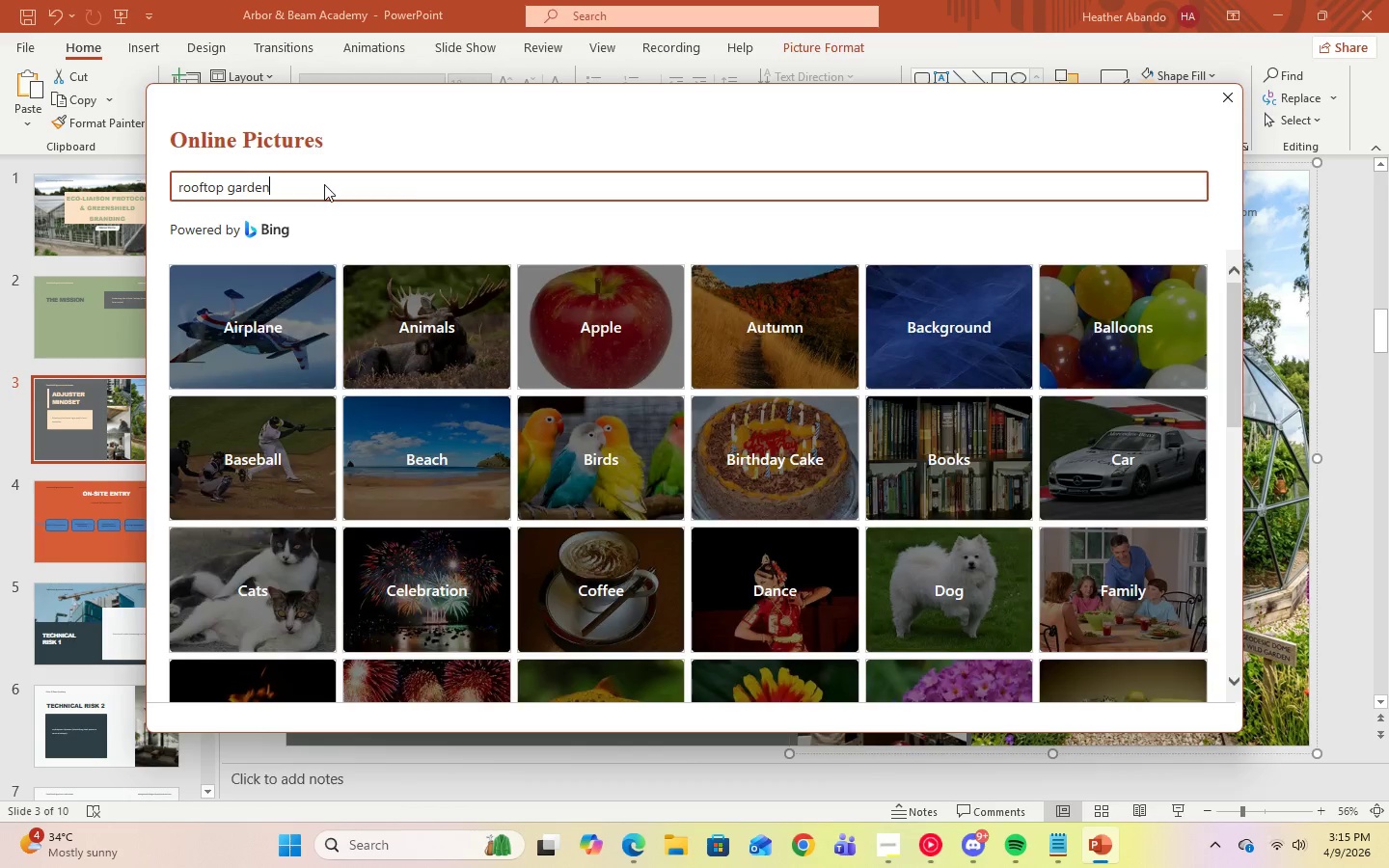 
key(Enter)
 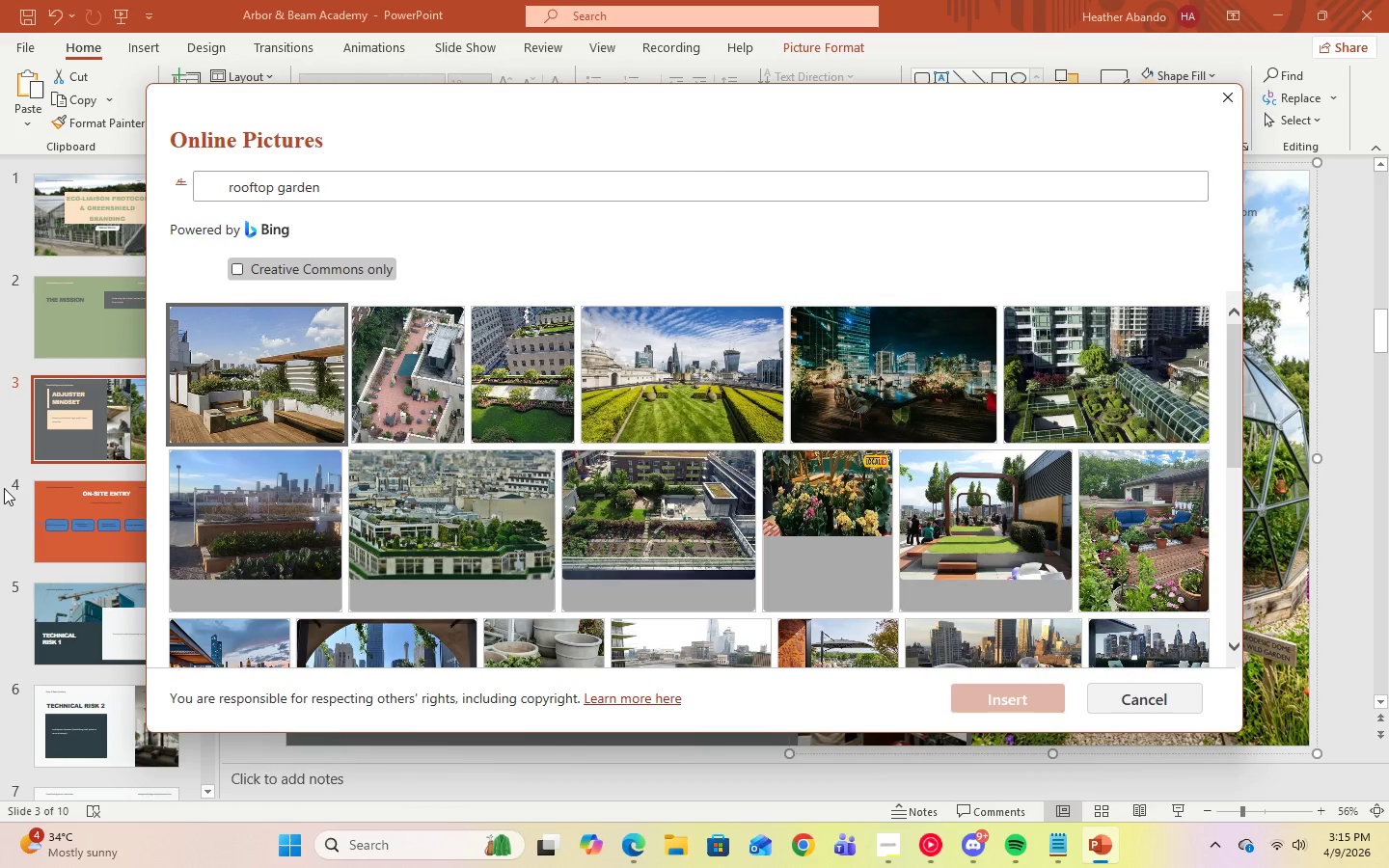 
wait(8.59)
 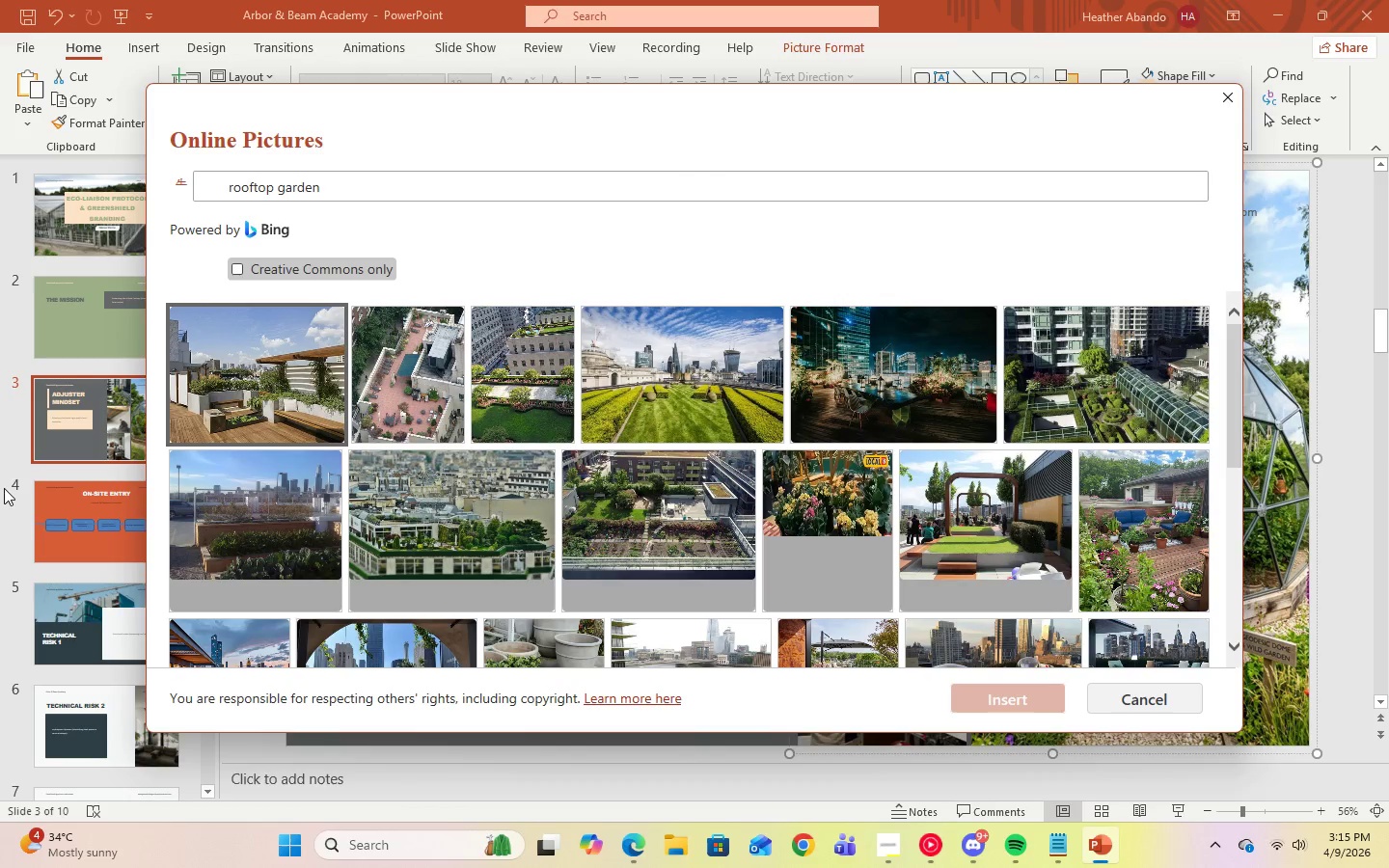 
left_click([456, 544])
 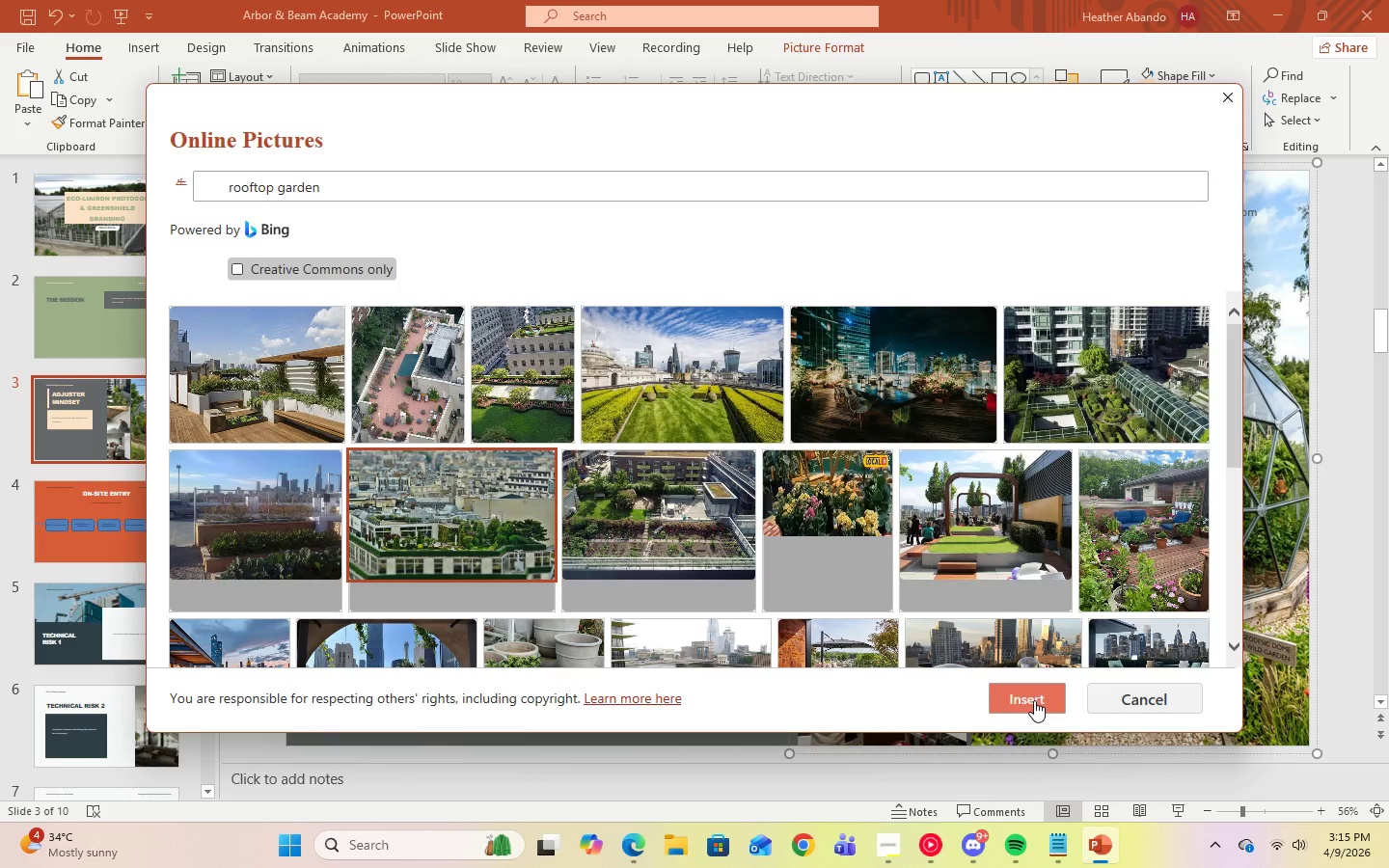 
left_click([1034, 700])
 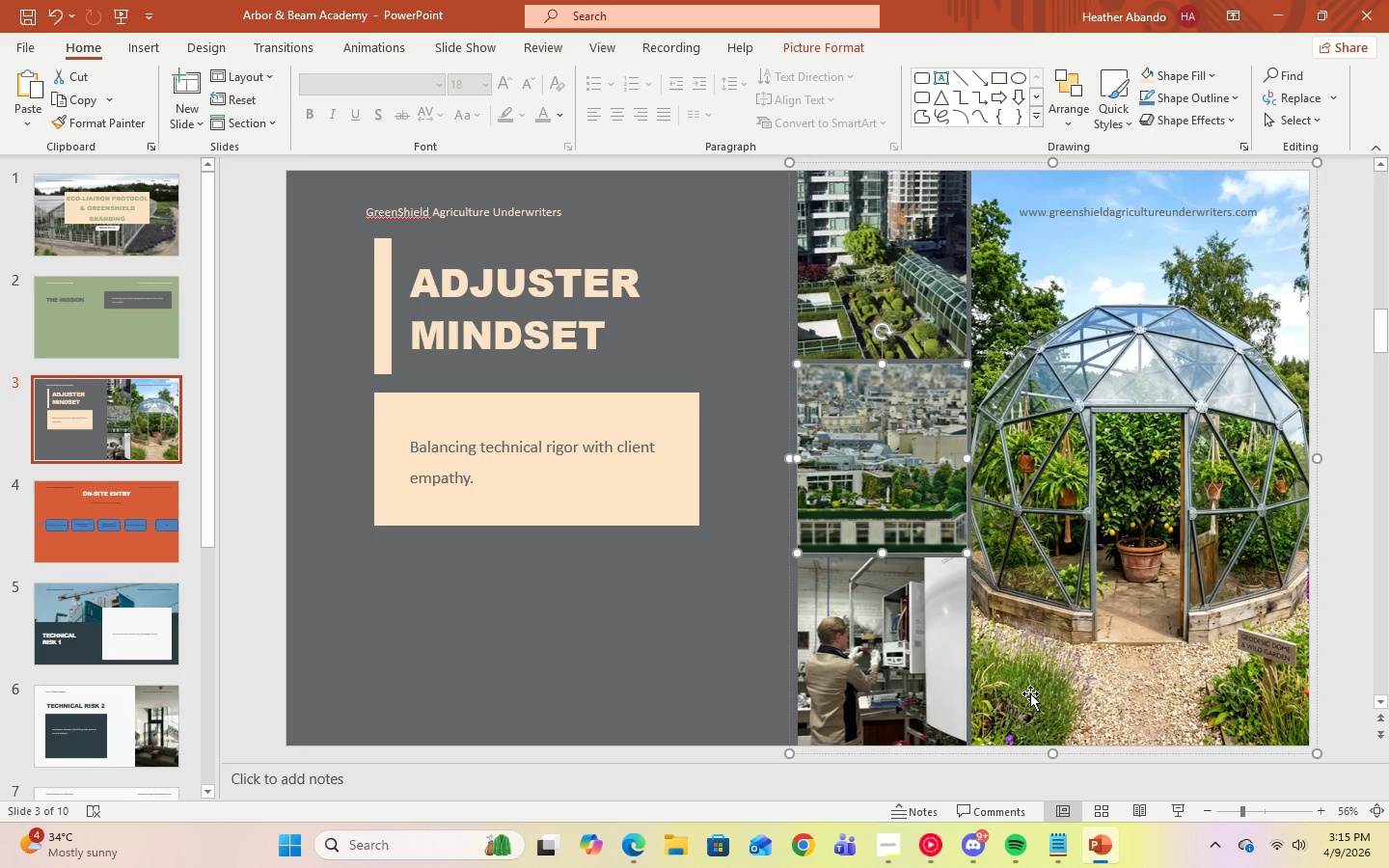 
left_click([921, 624])
 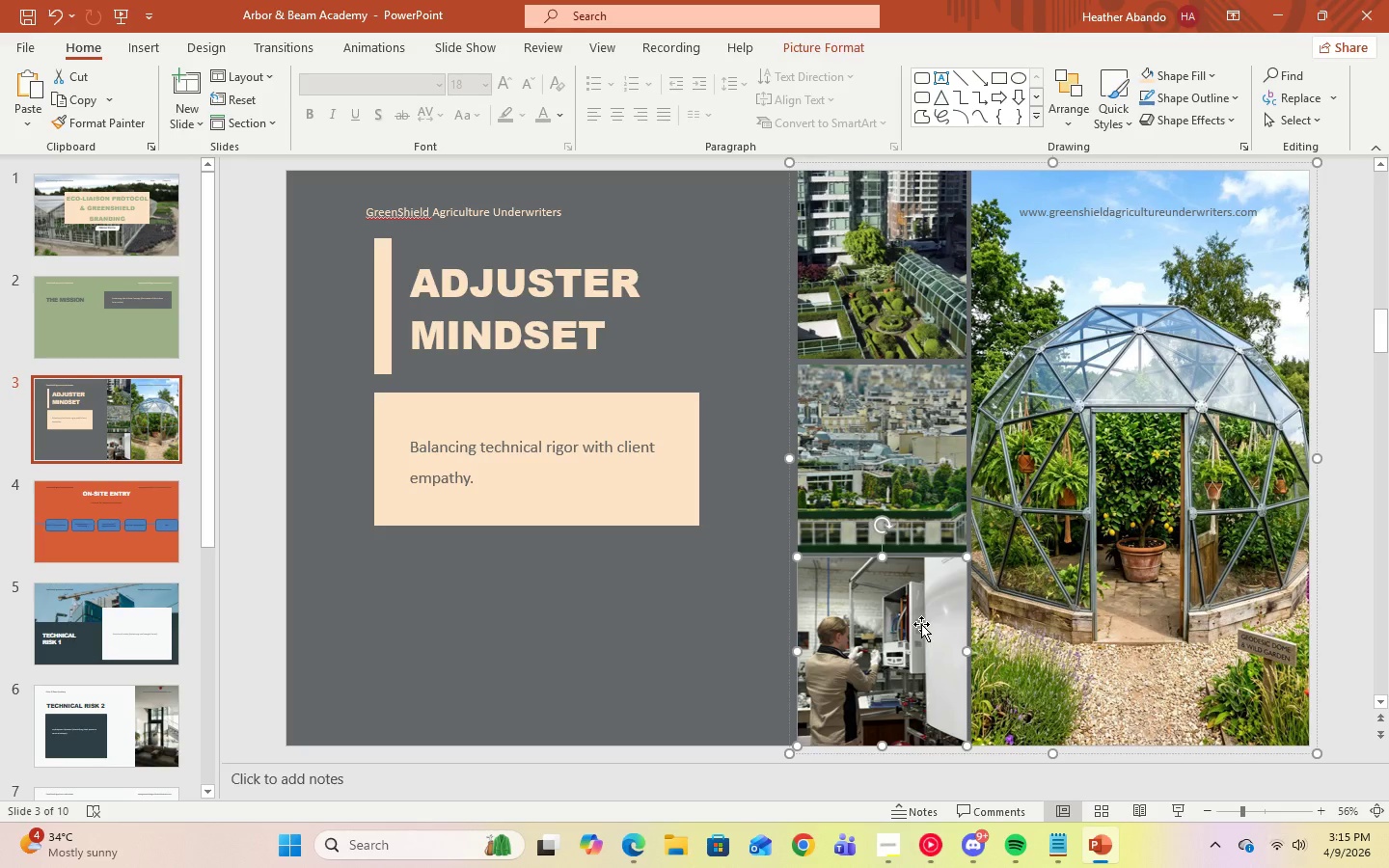 
left_click([921, 624])
 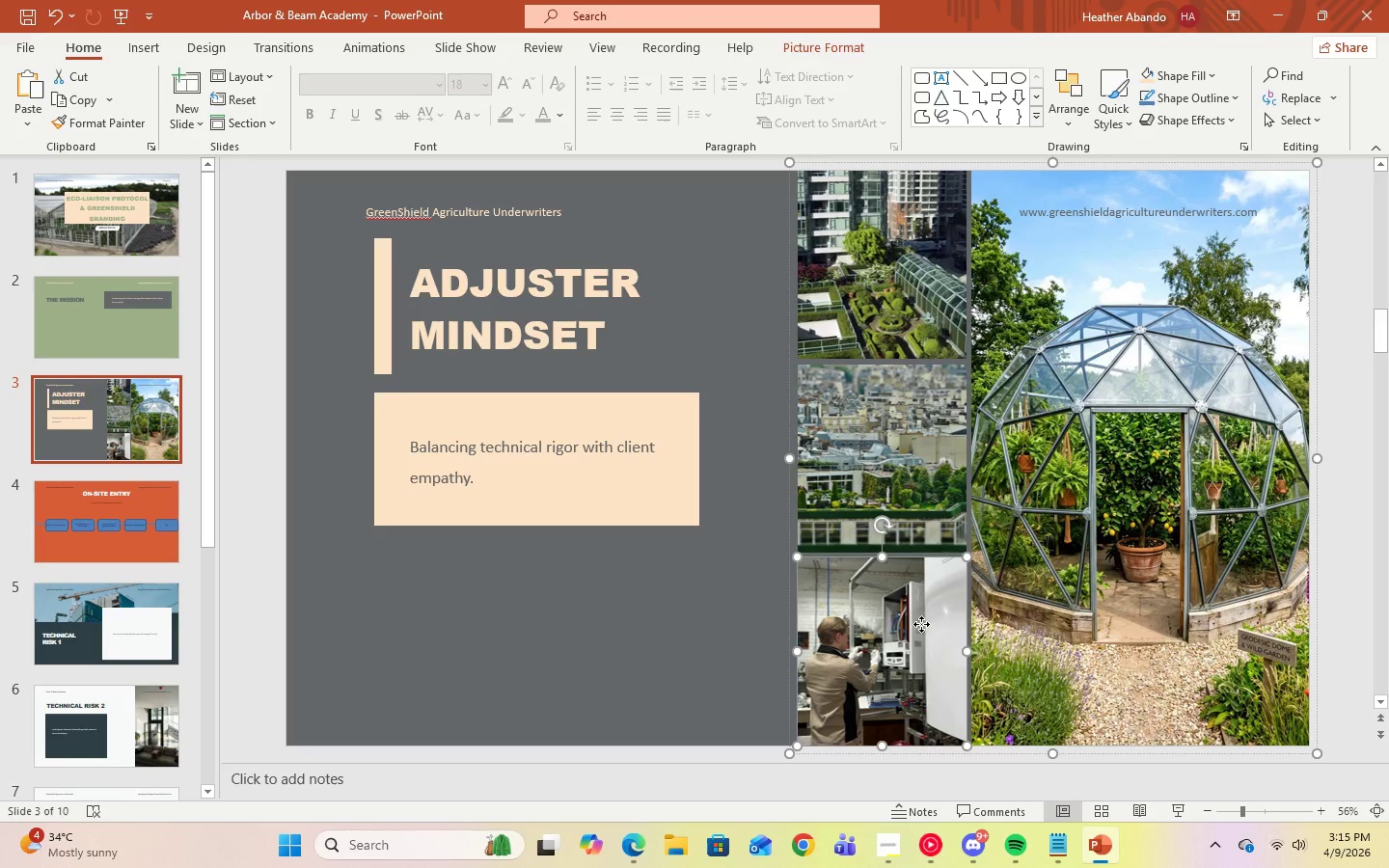 
right_click([921, 624])
 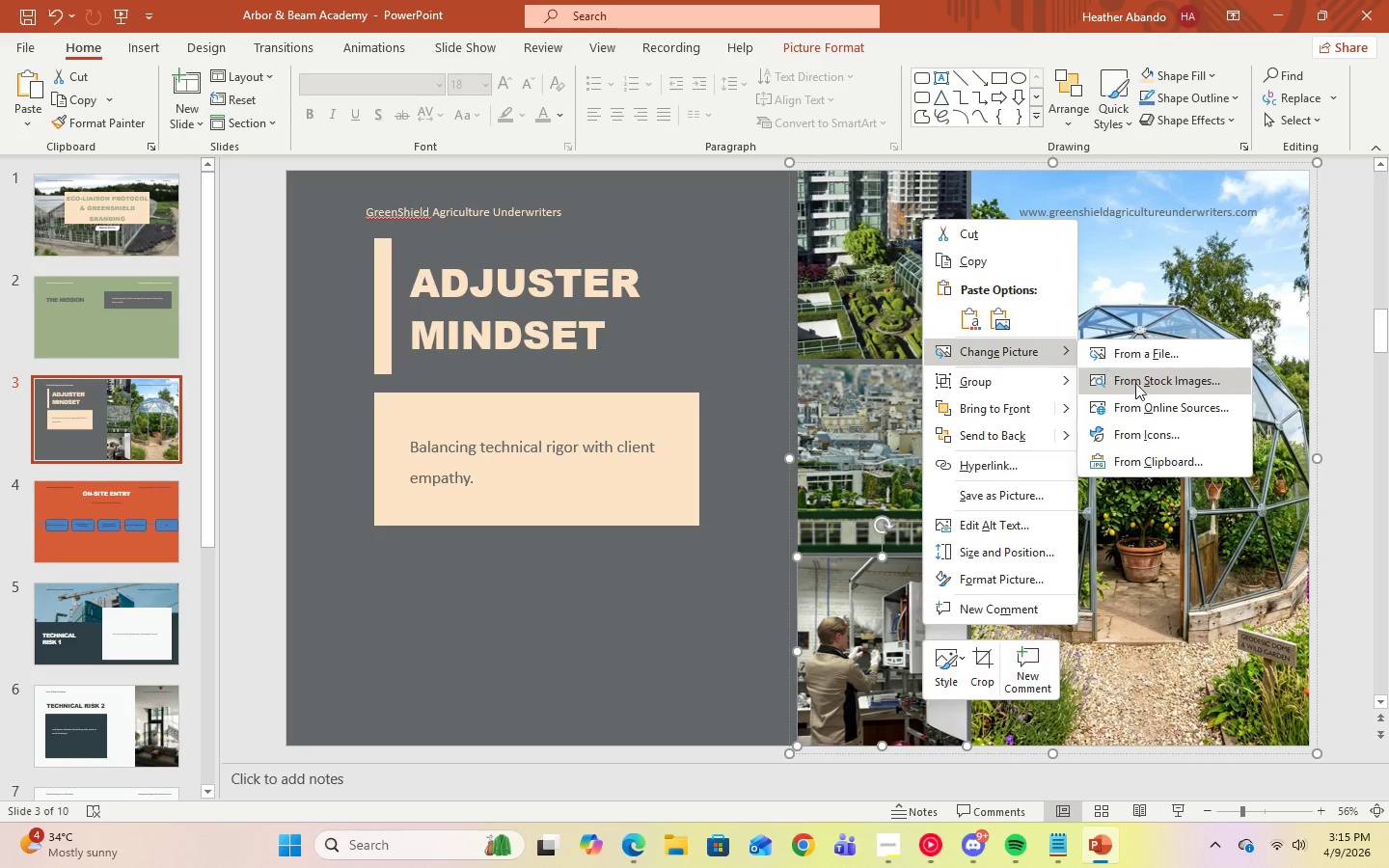 
left_click([1147, 416])
 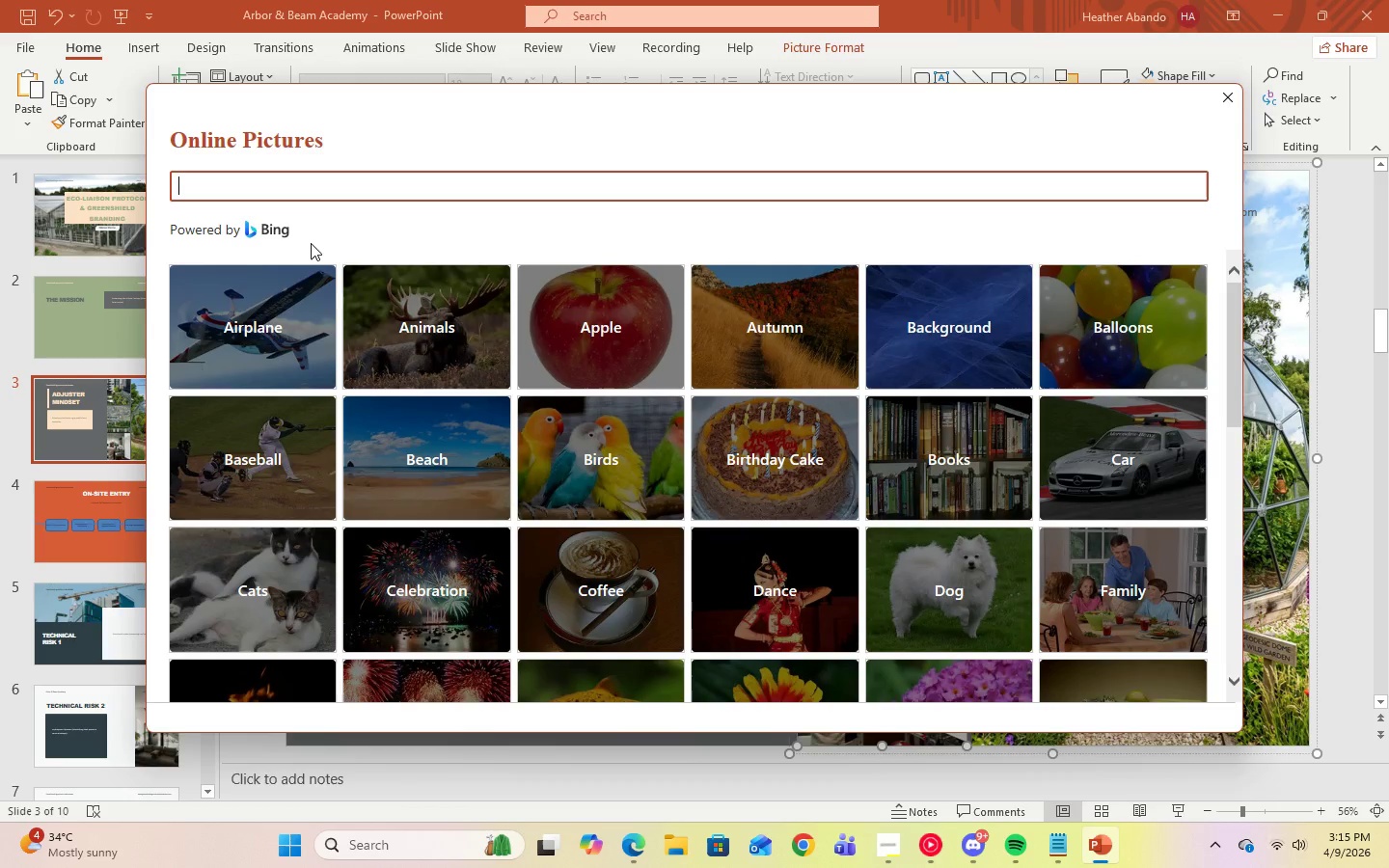 
type(rooftop garden)
 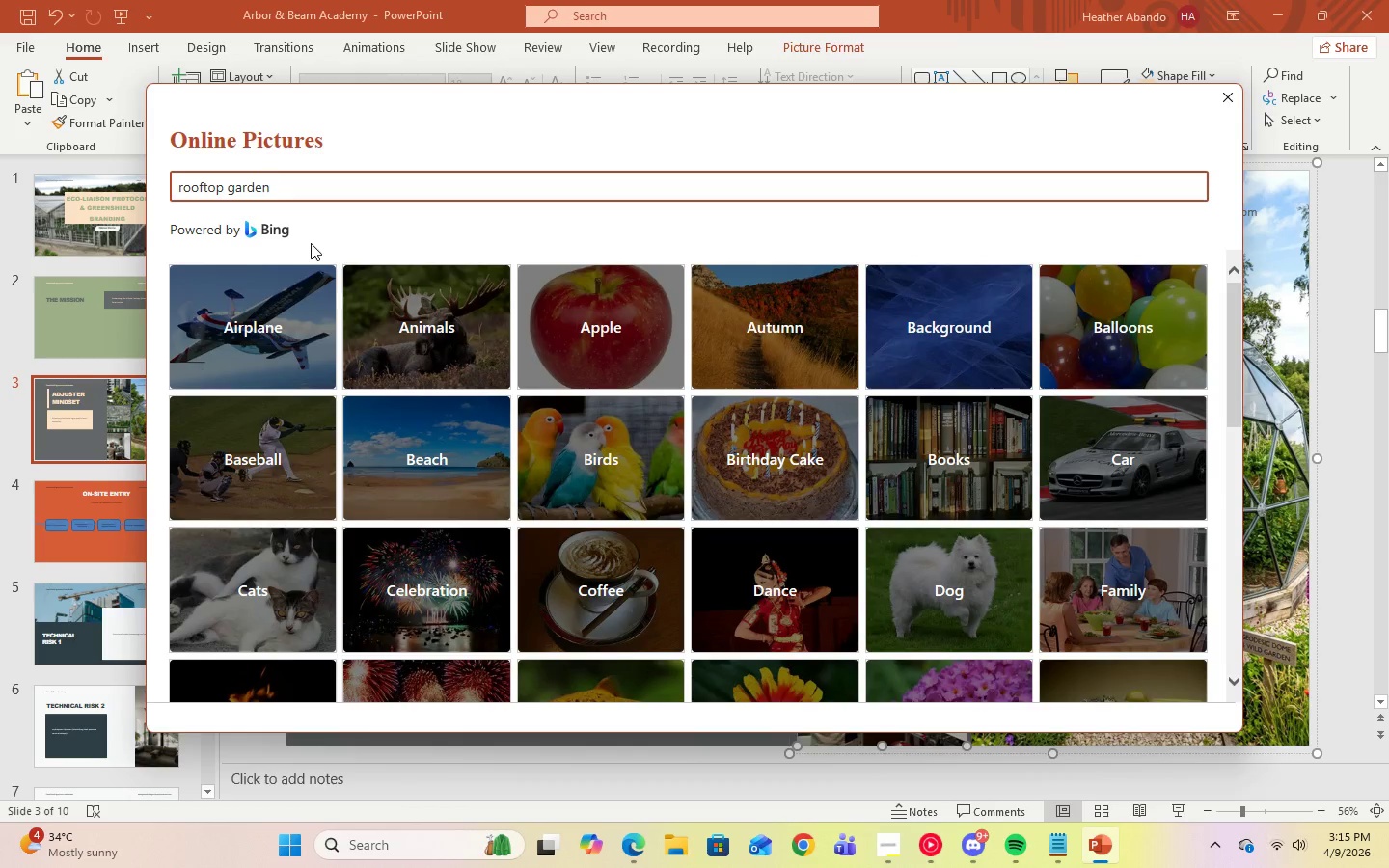 
key(Enter)
 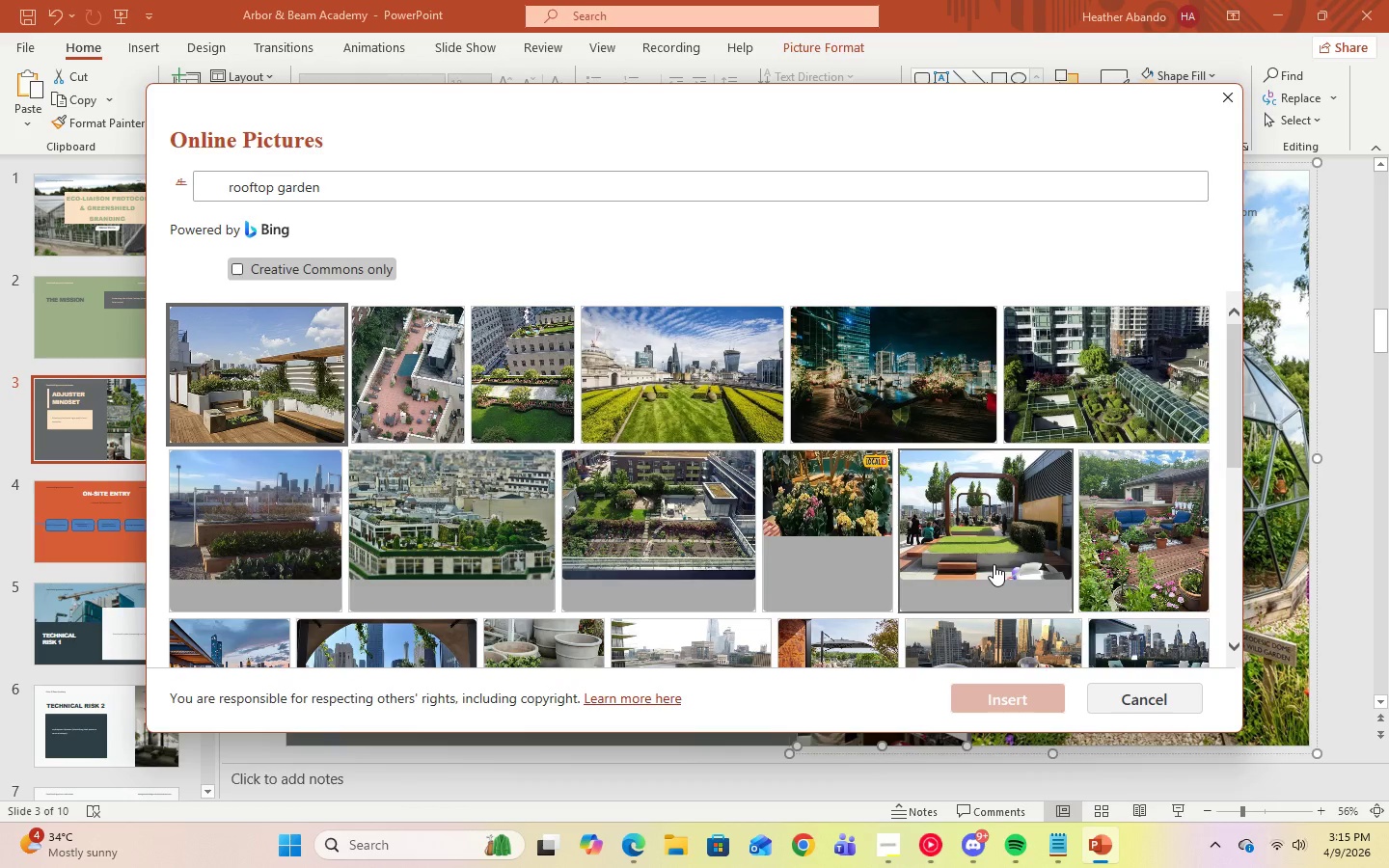 
wait(15.36)
 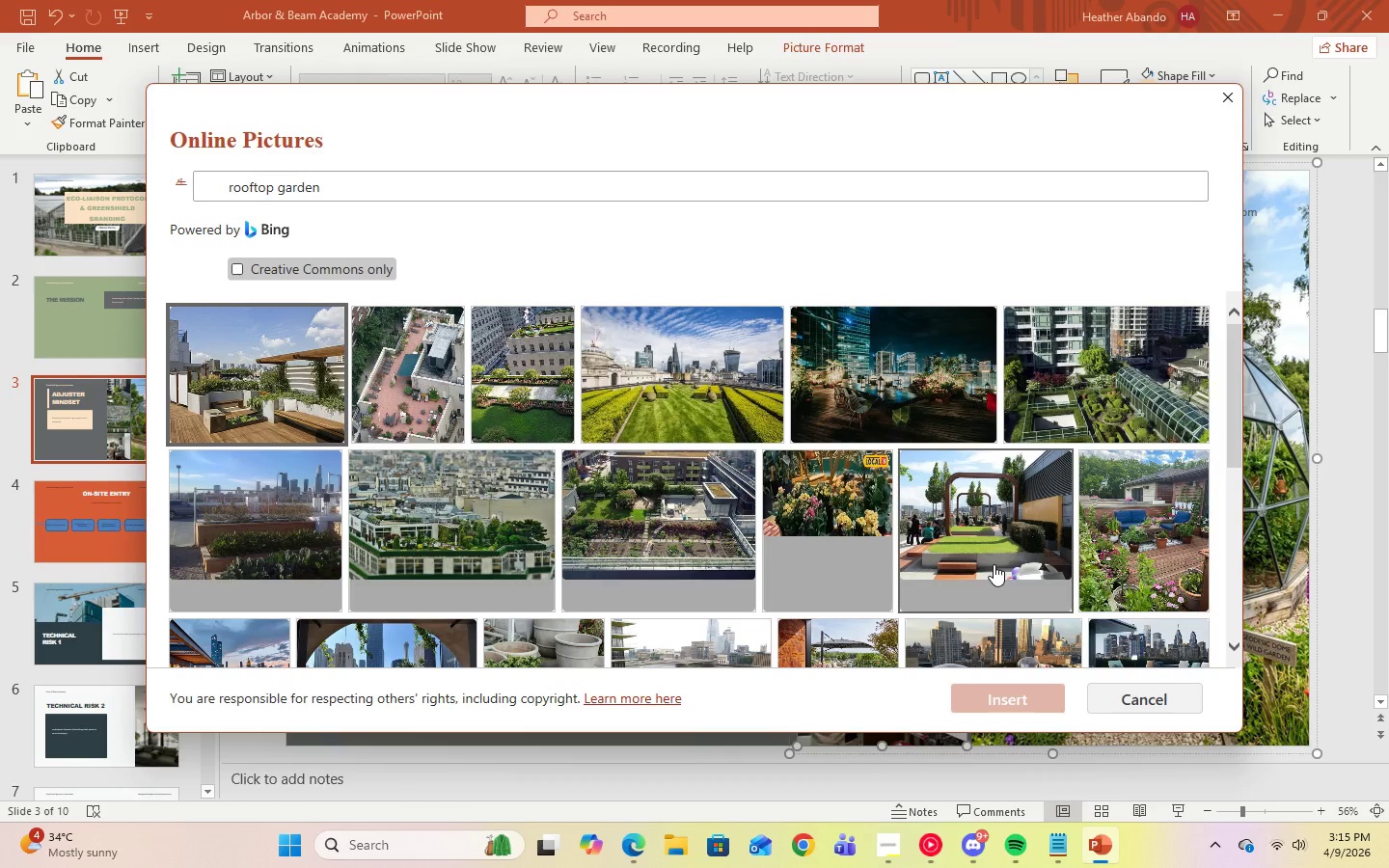 
scroll: coordinate [987, 491], scroll_direction: down, amount: 6.0
 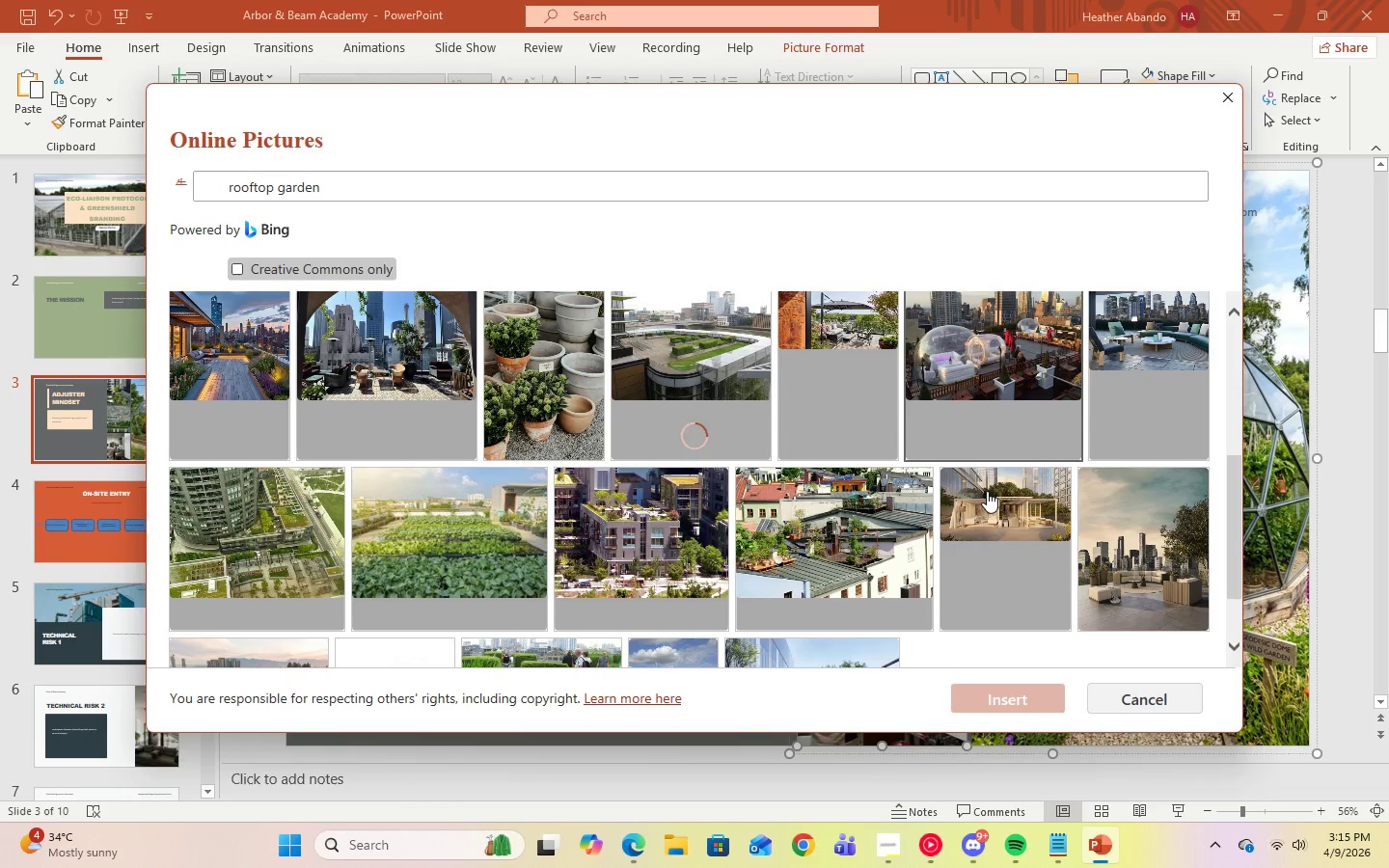 
scroll: coordinate [987, 491], scroll_direction: up, amount: 1.0
 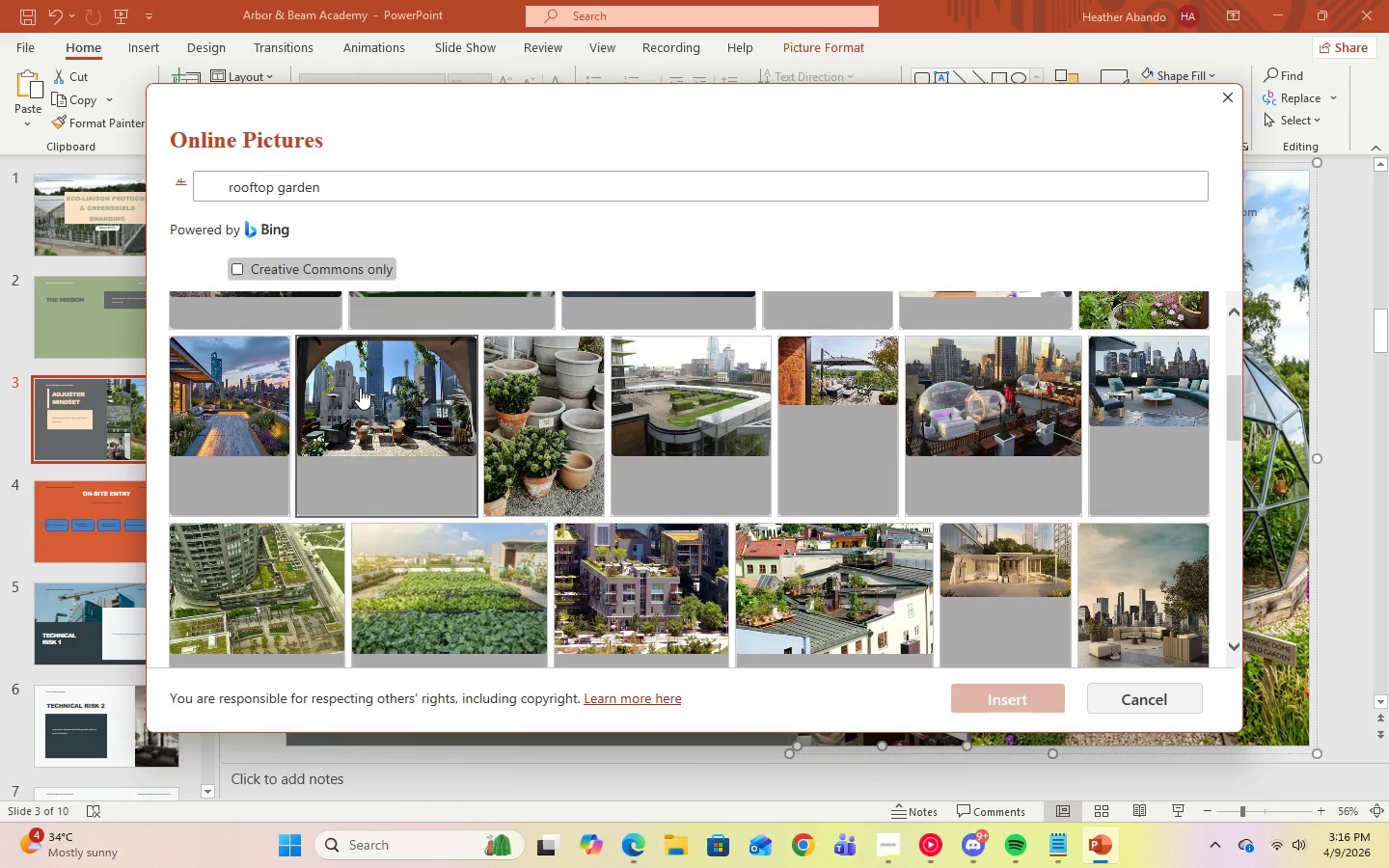 
left_click([360, 388])
 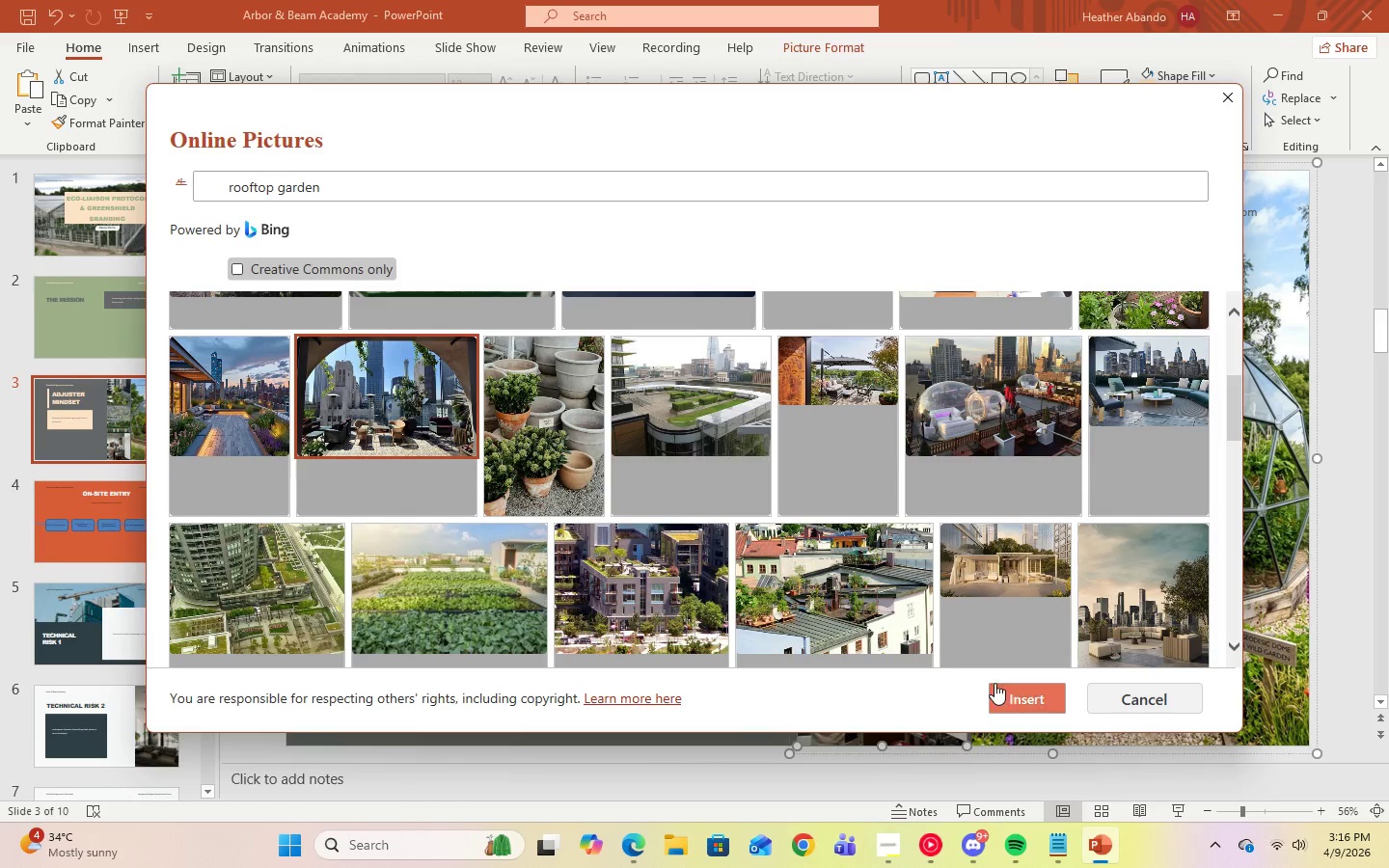 
left_click([1000, 688])
 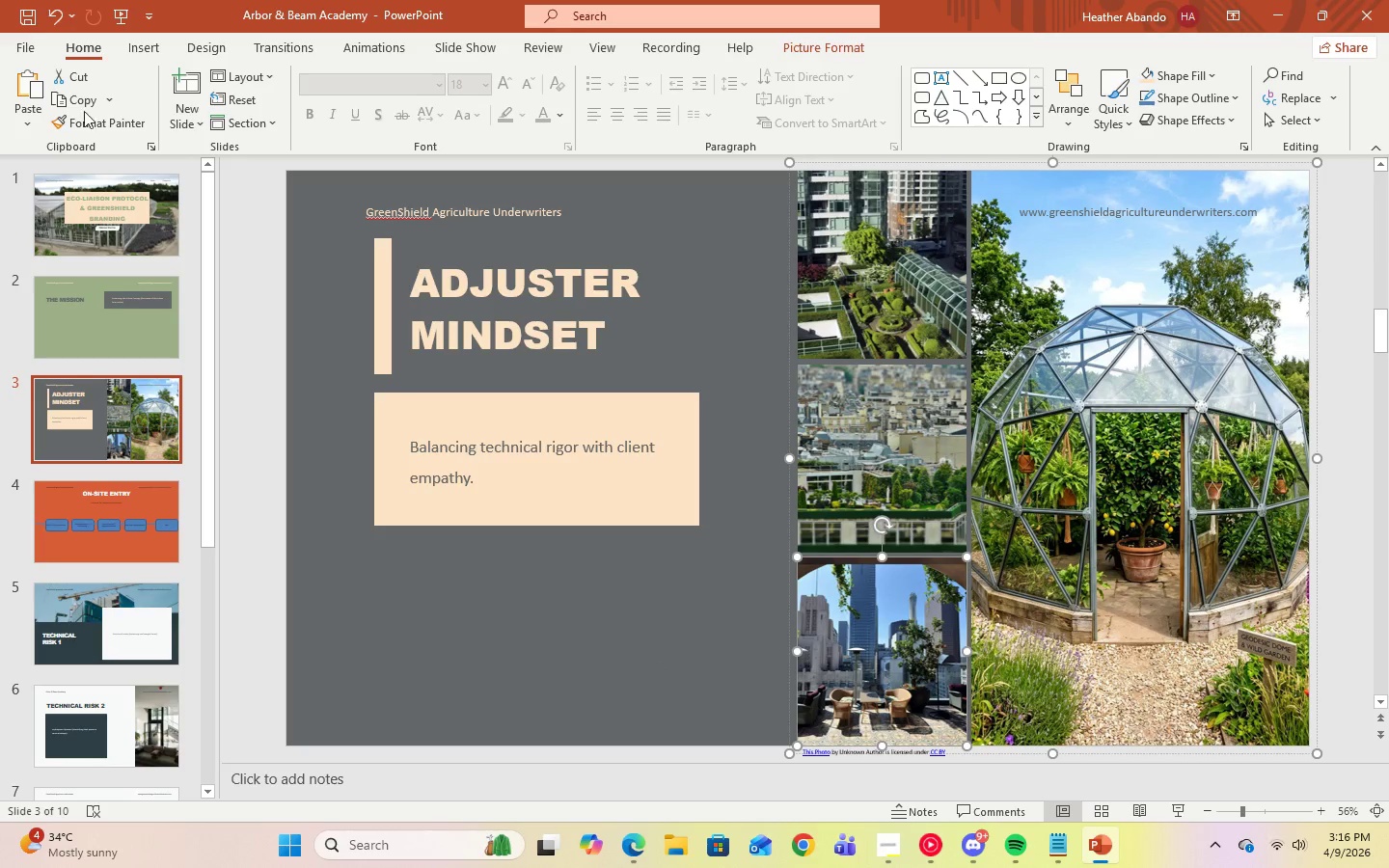 
left_click([50, 14])
 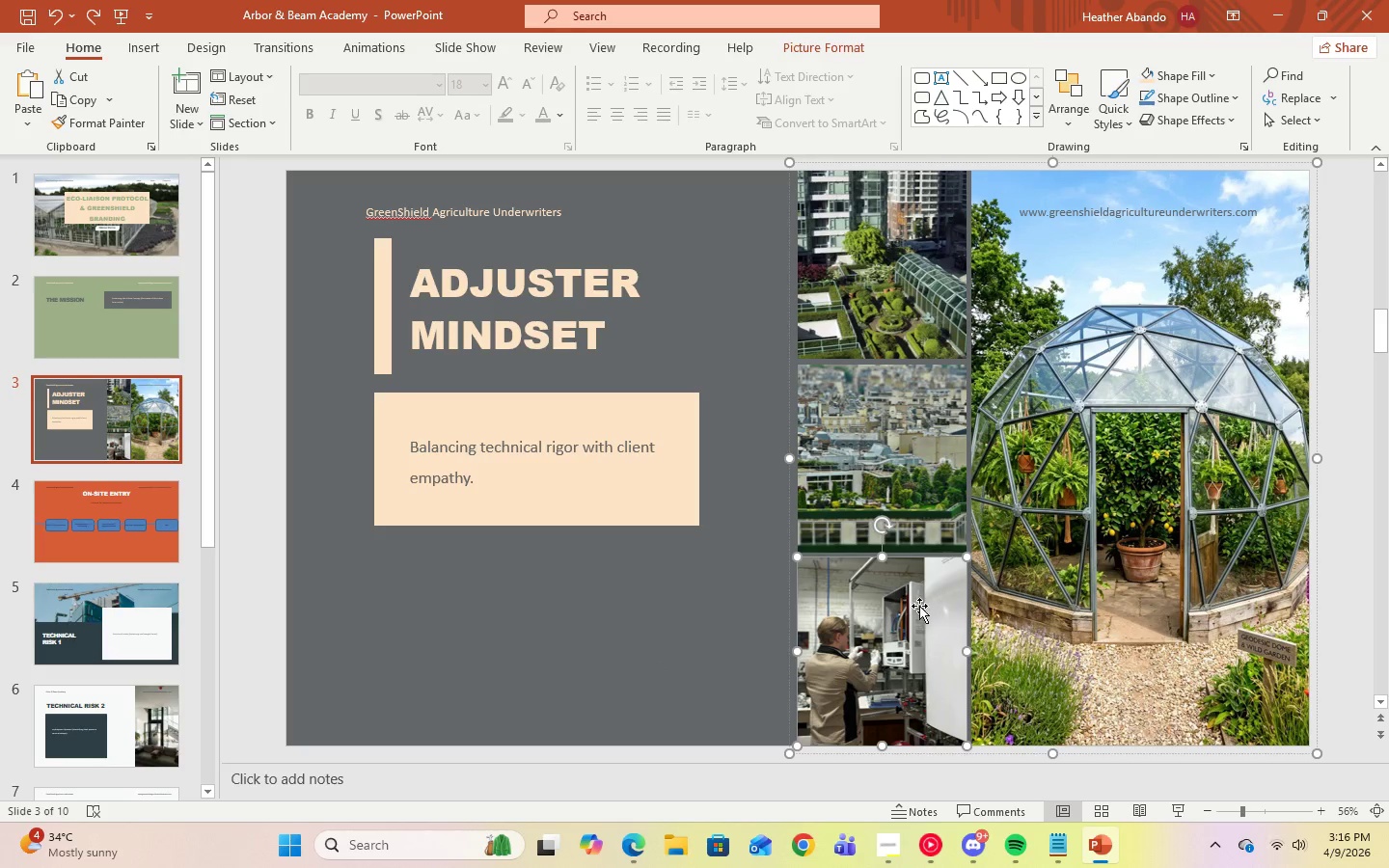 
left_click([912, 608])
 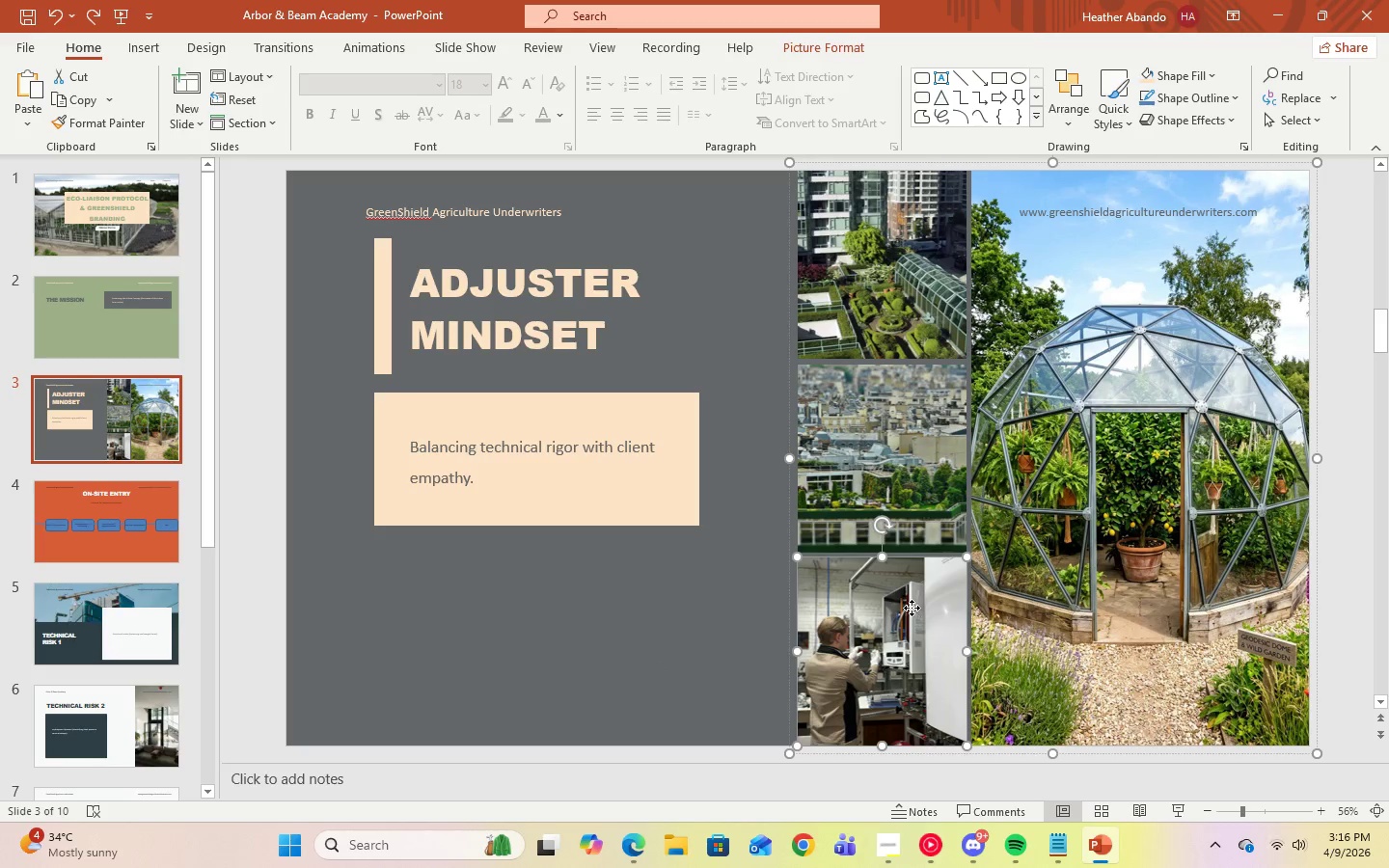 
right_click([912, 608])
 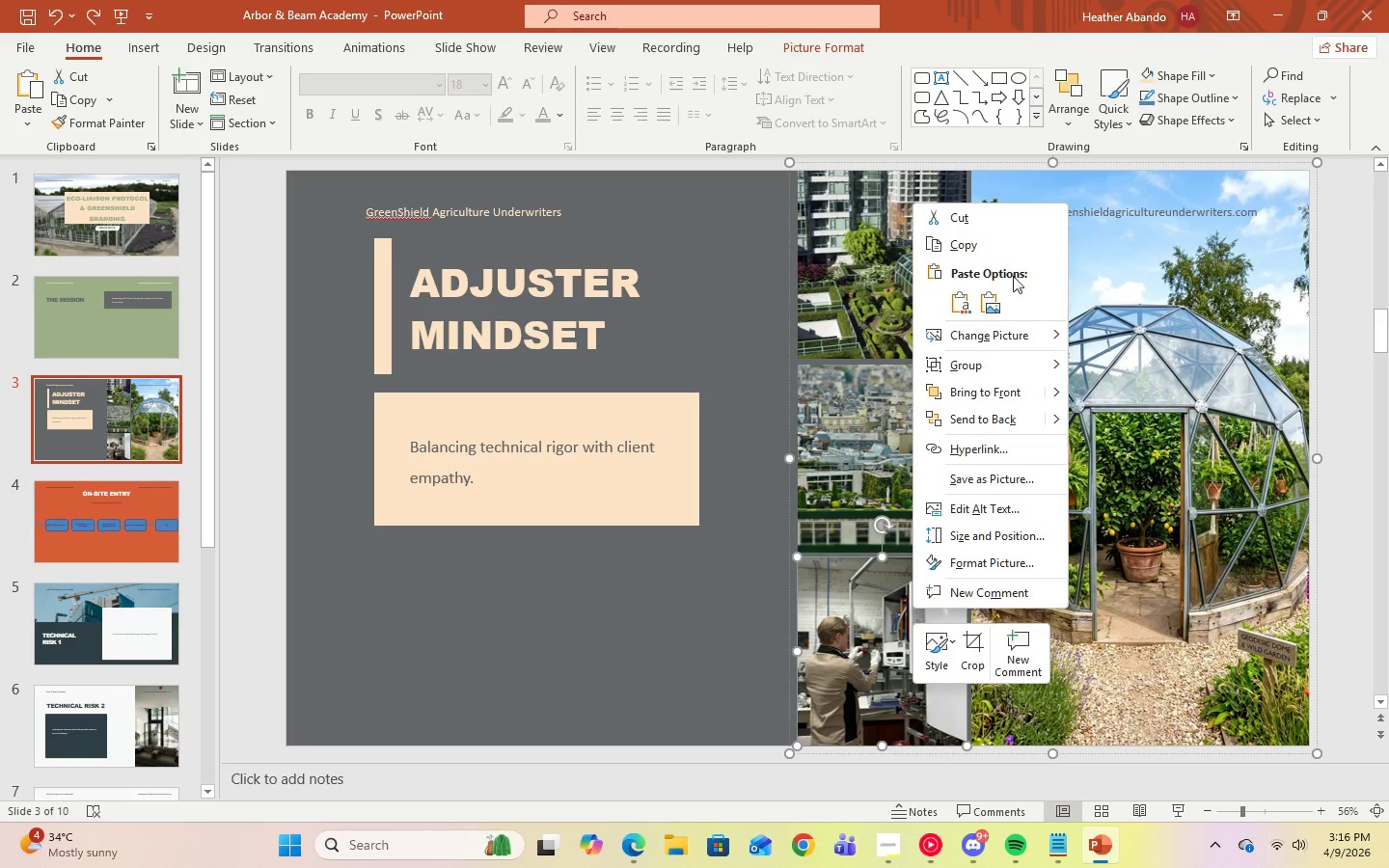 
mouse_move([1009, 339])
 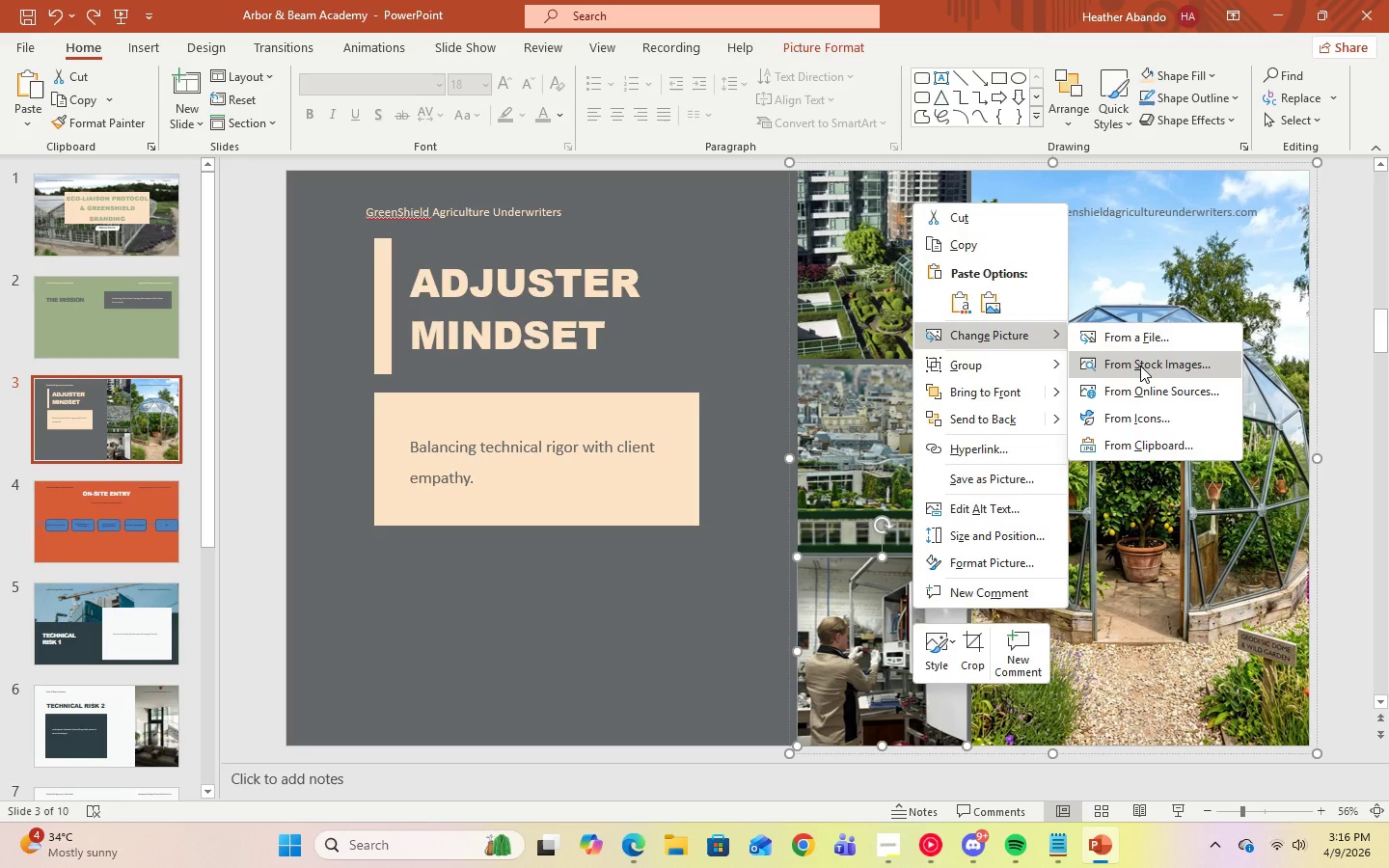 
left_click([1142, 390])
 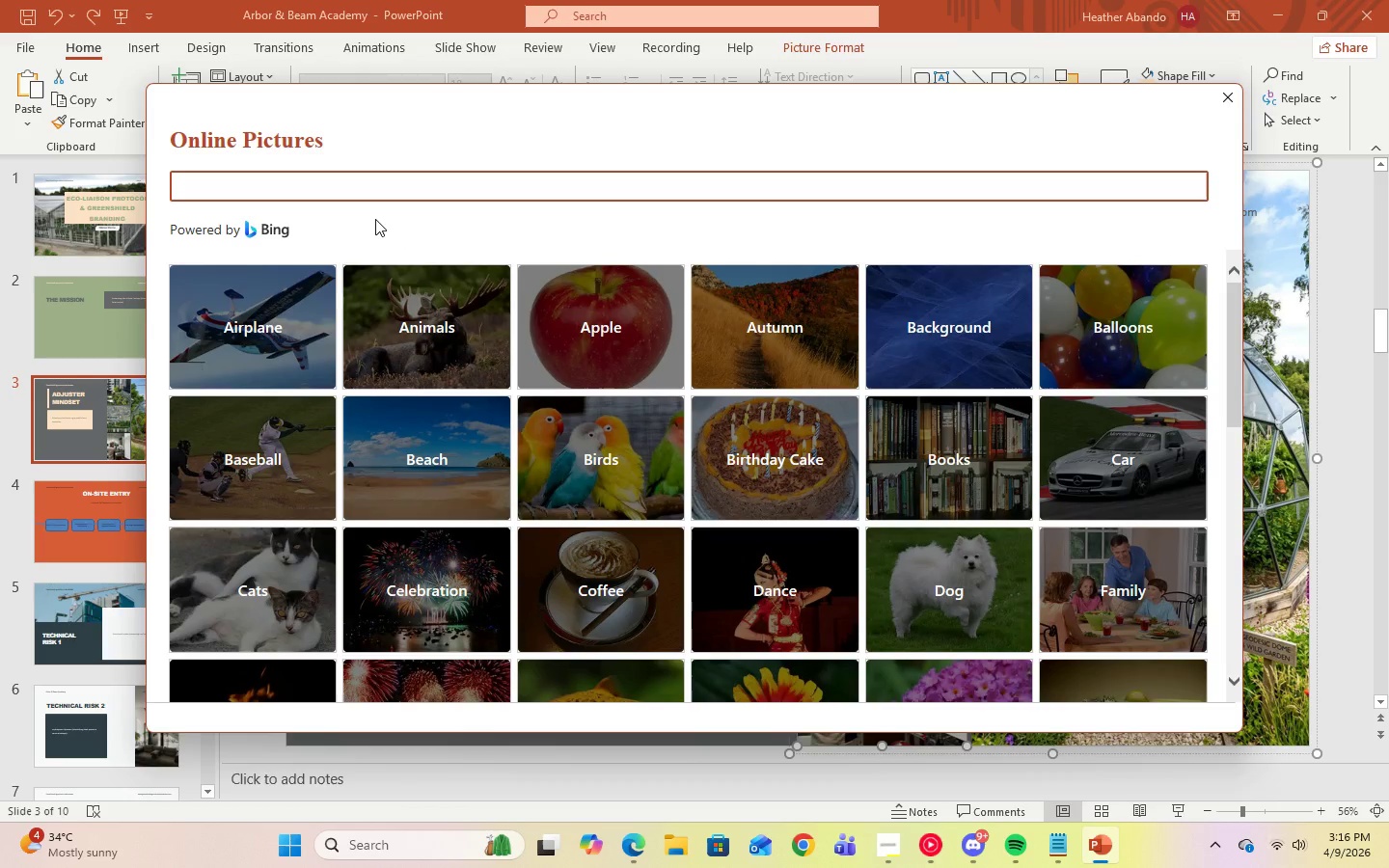 
type(rooftop garden)
 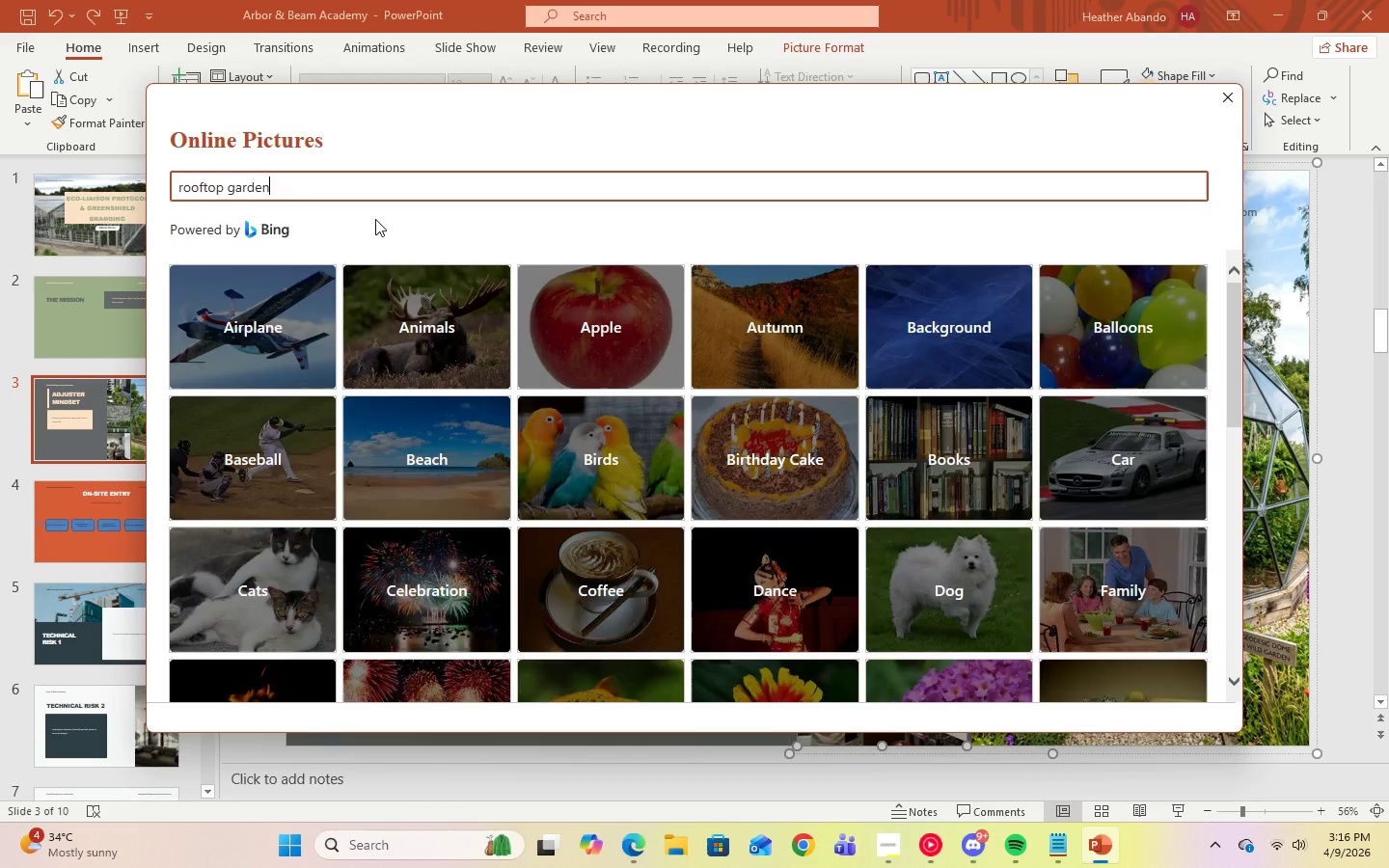 
key(Enter)
 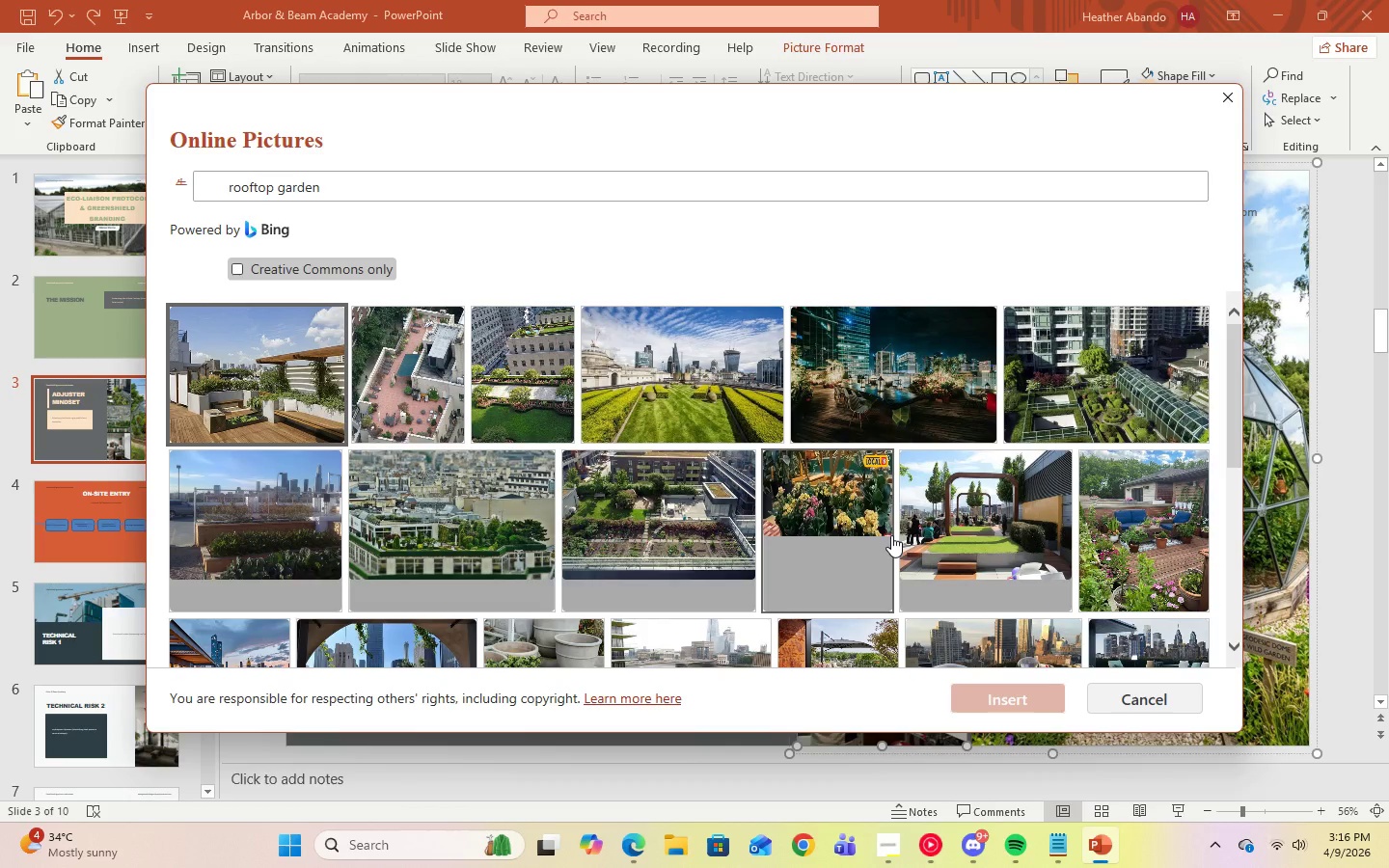 
scroll: coordinate [1087, 520], scroll_direction: down, amount: 9.0
 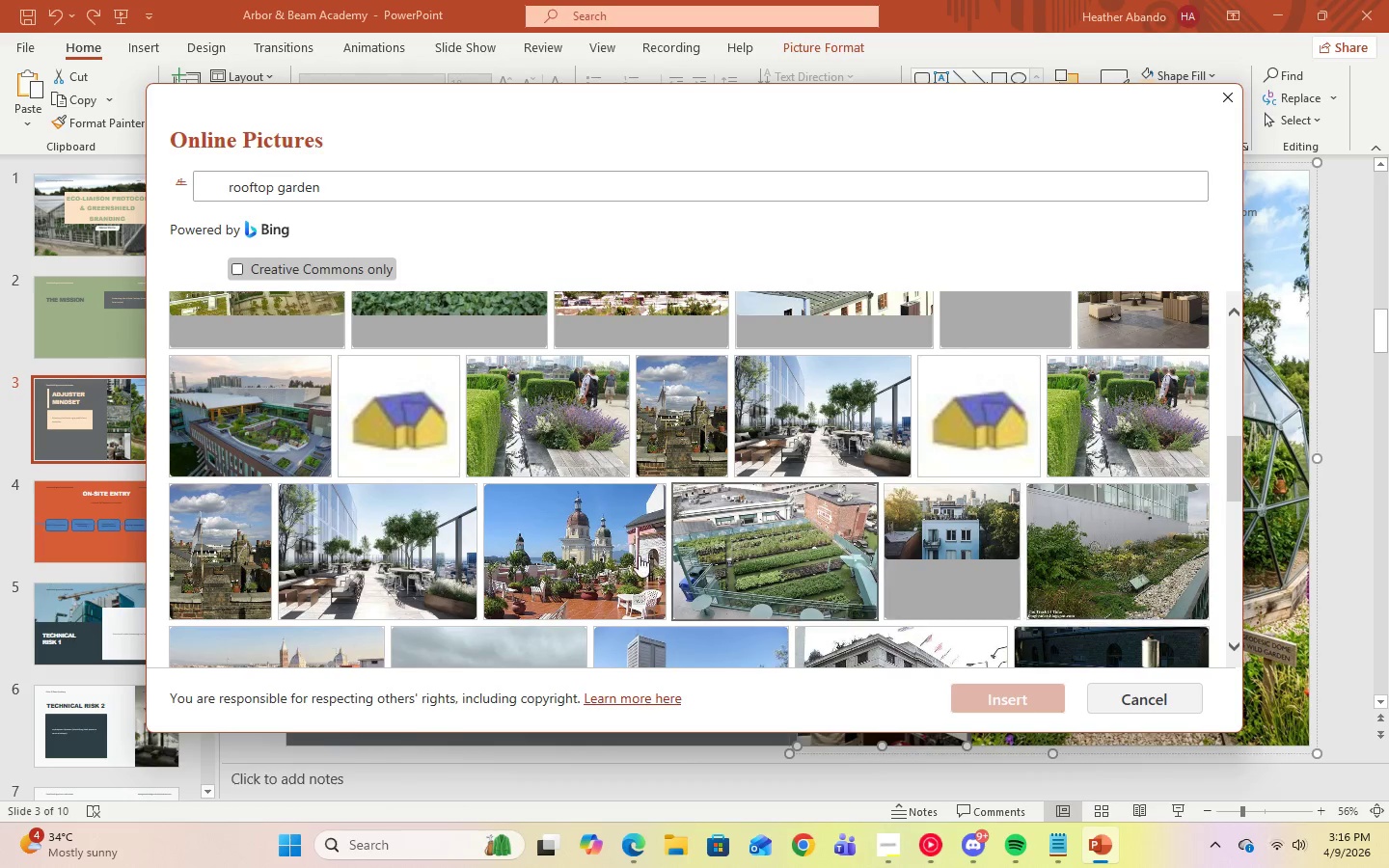 
scroll: coordinate [391, 545], scroll_direction: down, amount: 8.0
 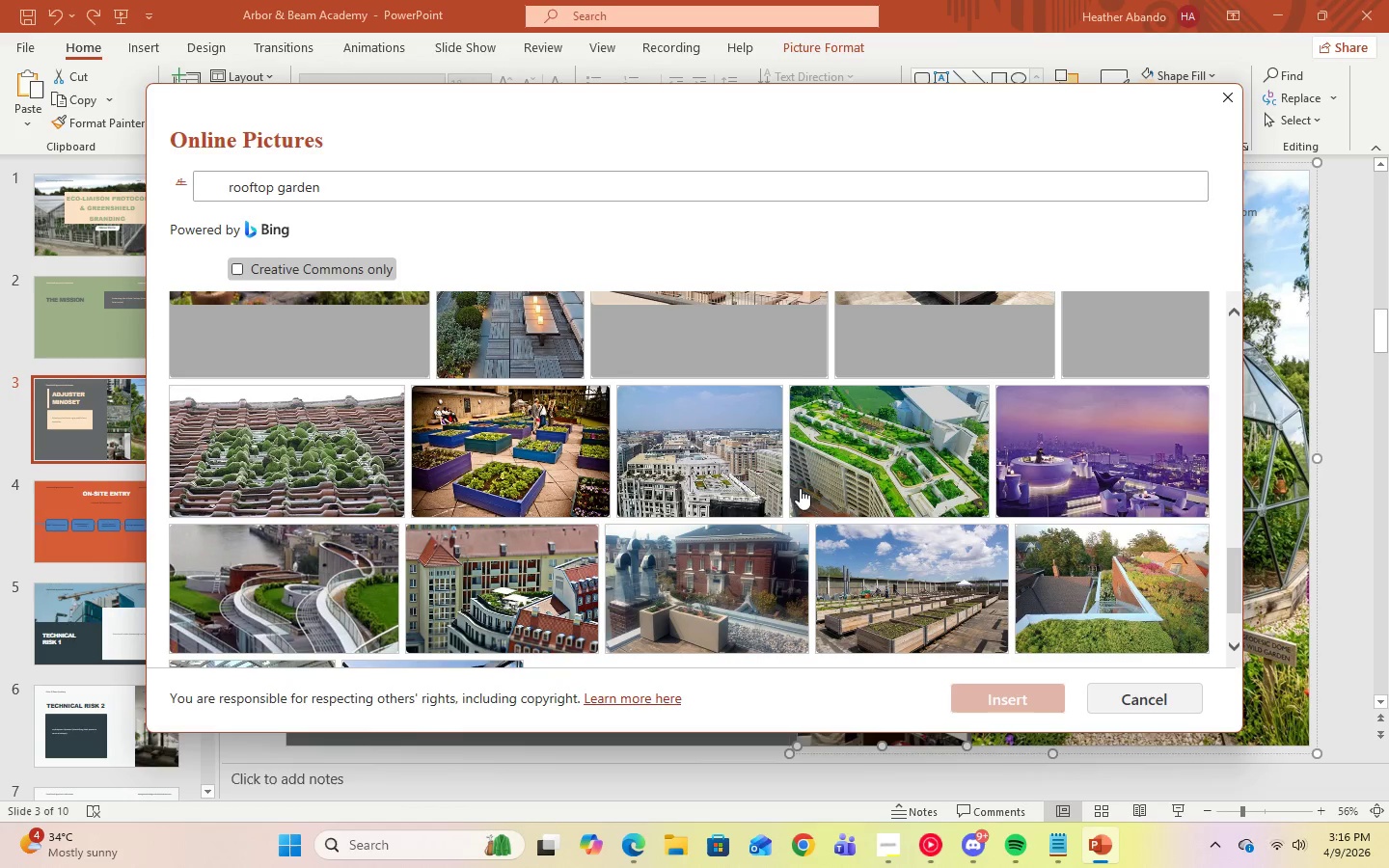 
left_click([924, 470])
 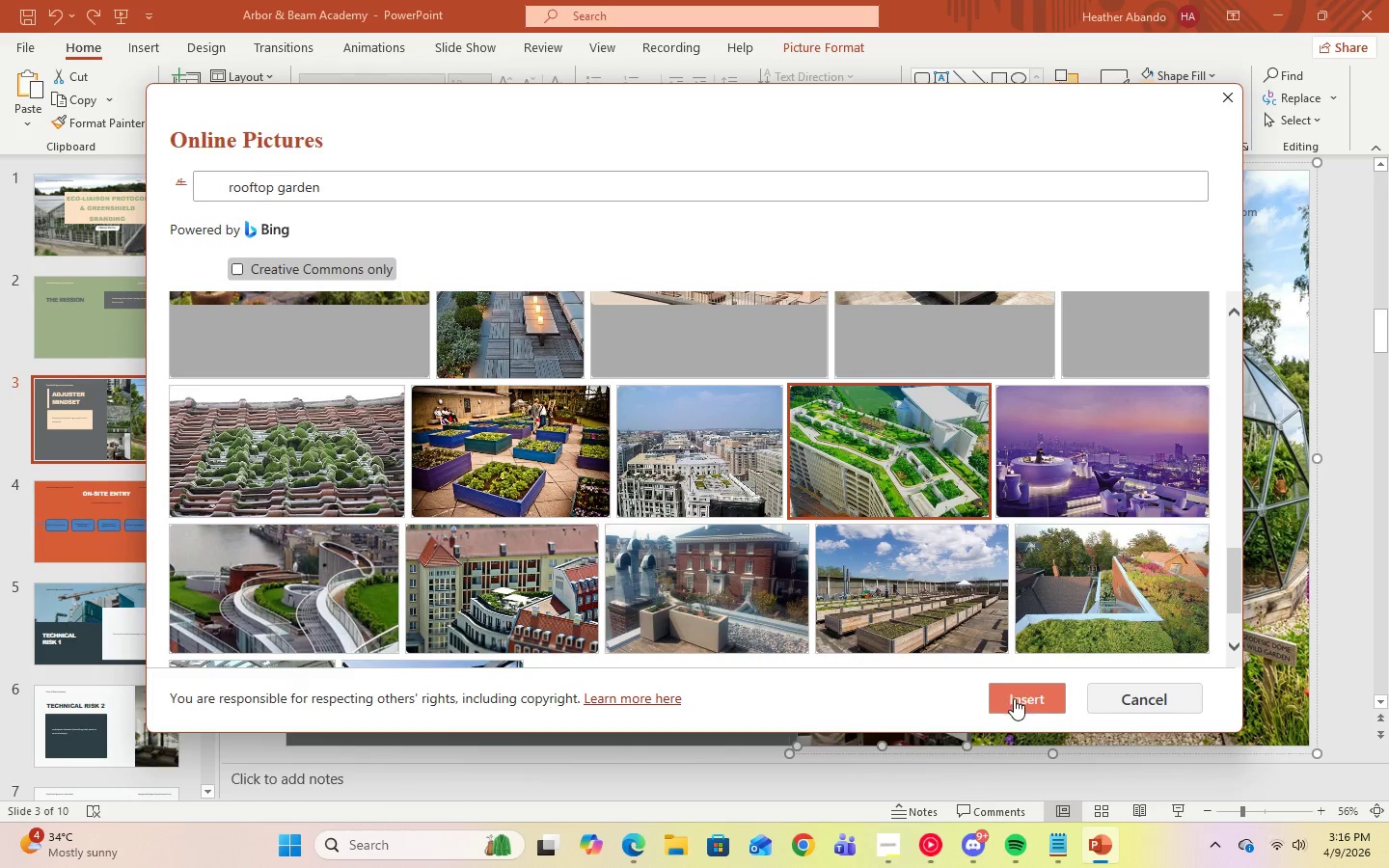 
left_click([1014, 698])
 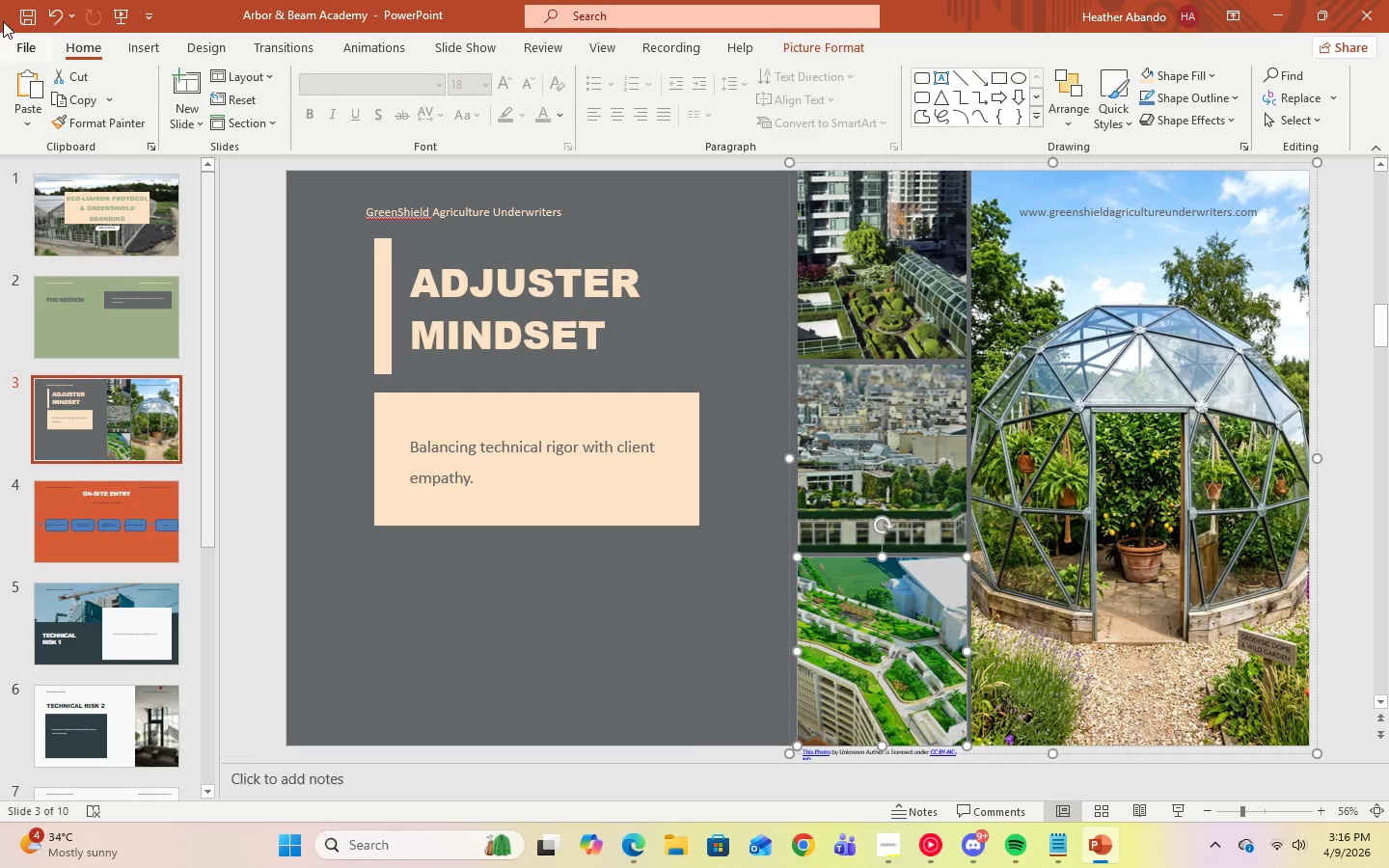 
left_click([48, 23])
 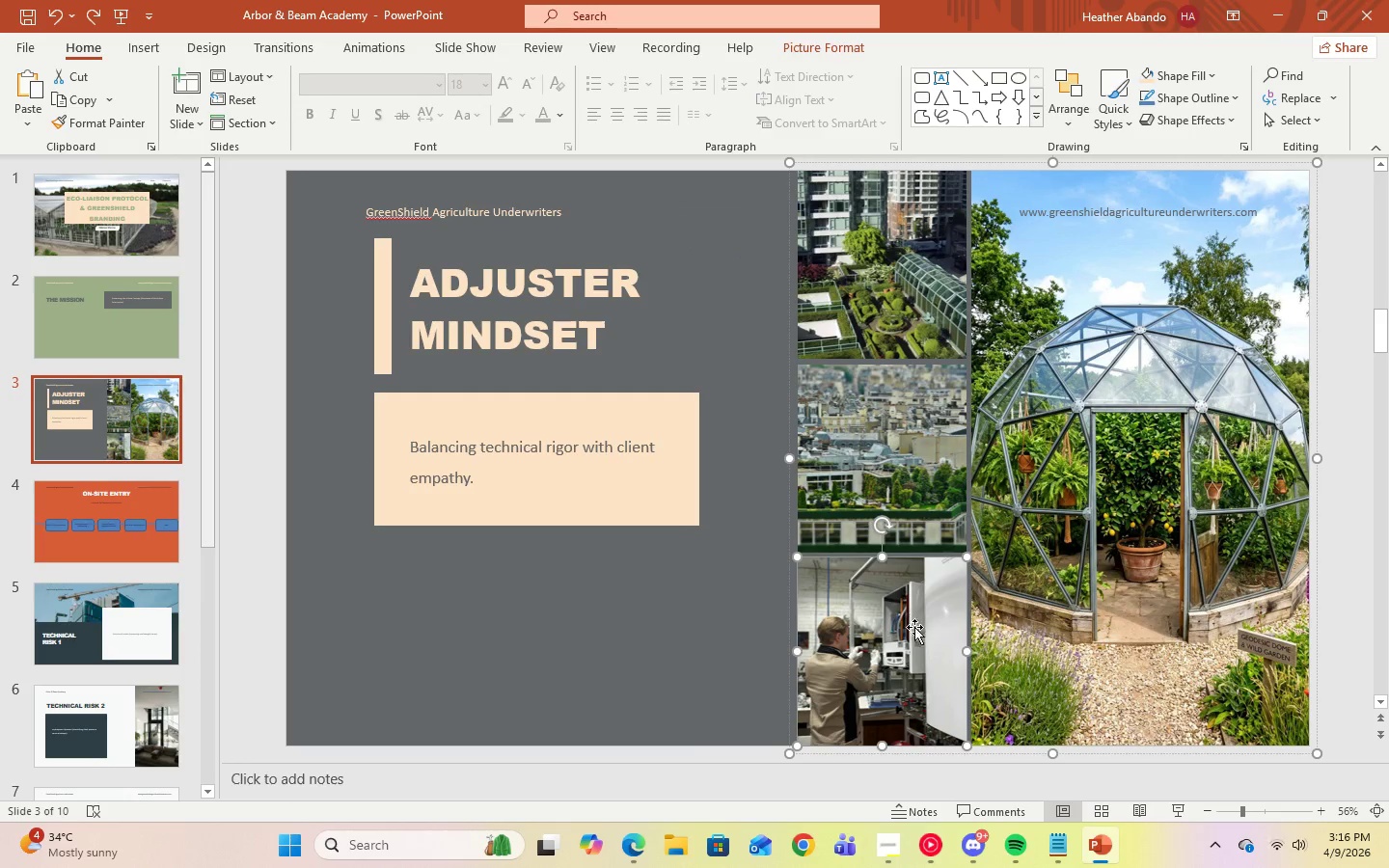 
left_click([915, 637])
 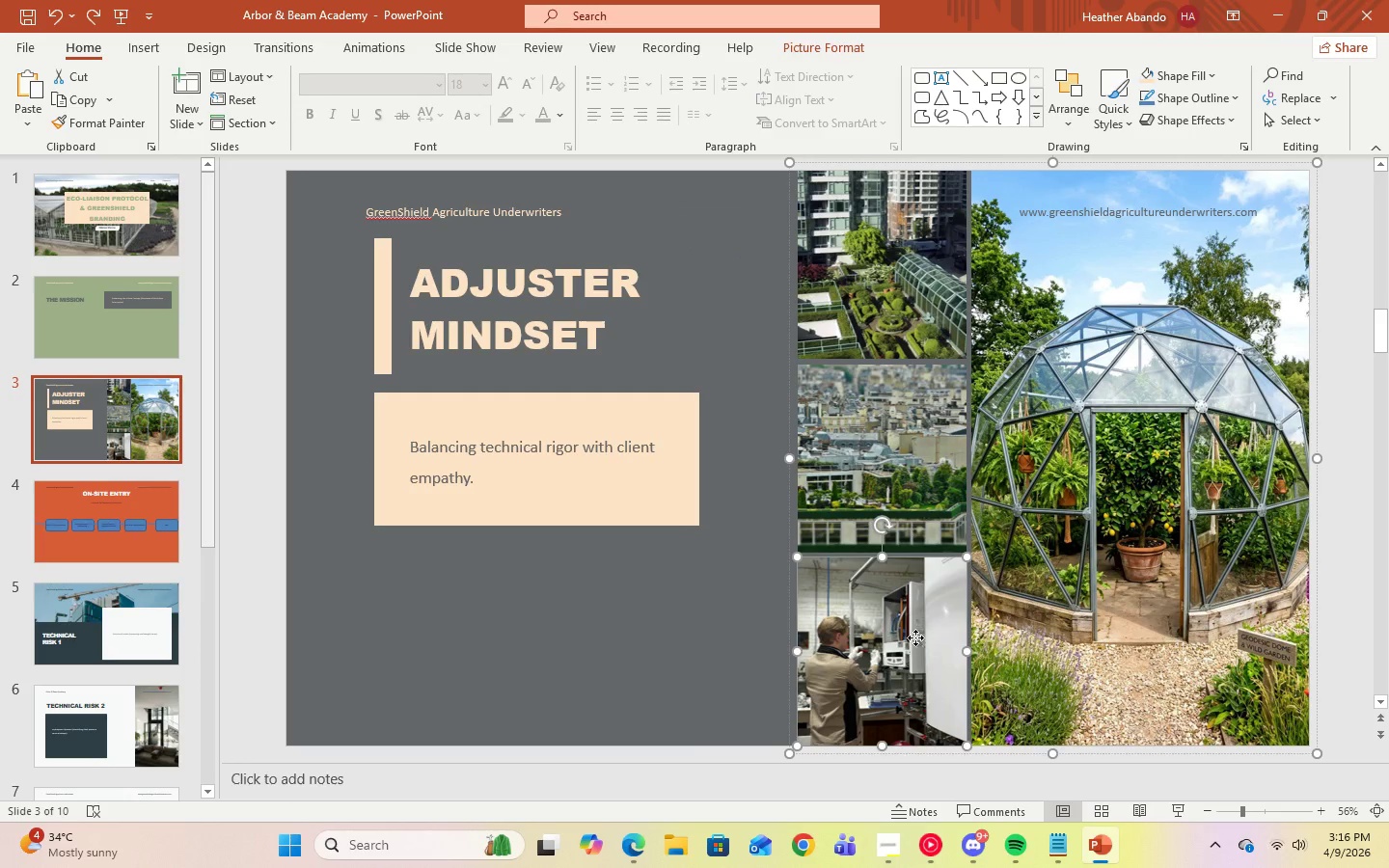 
right_click([915, 637])
 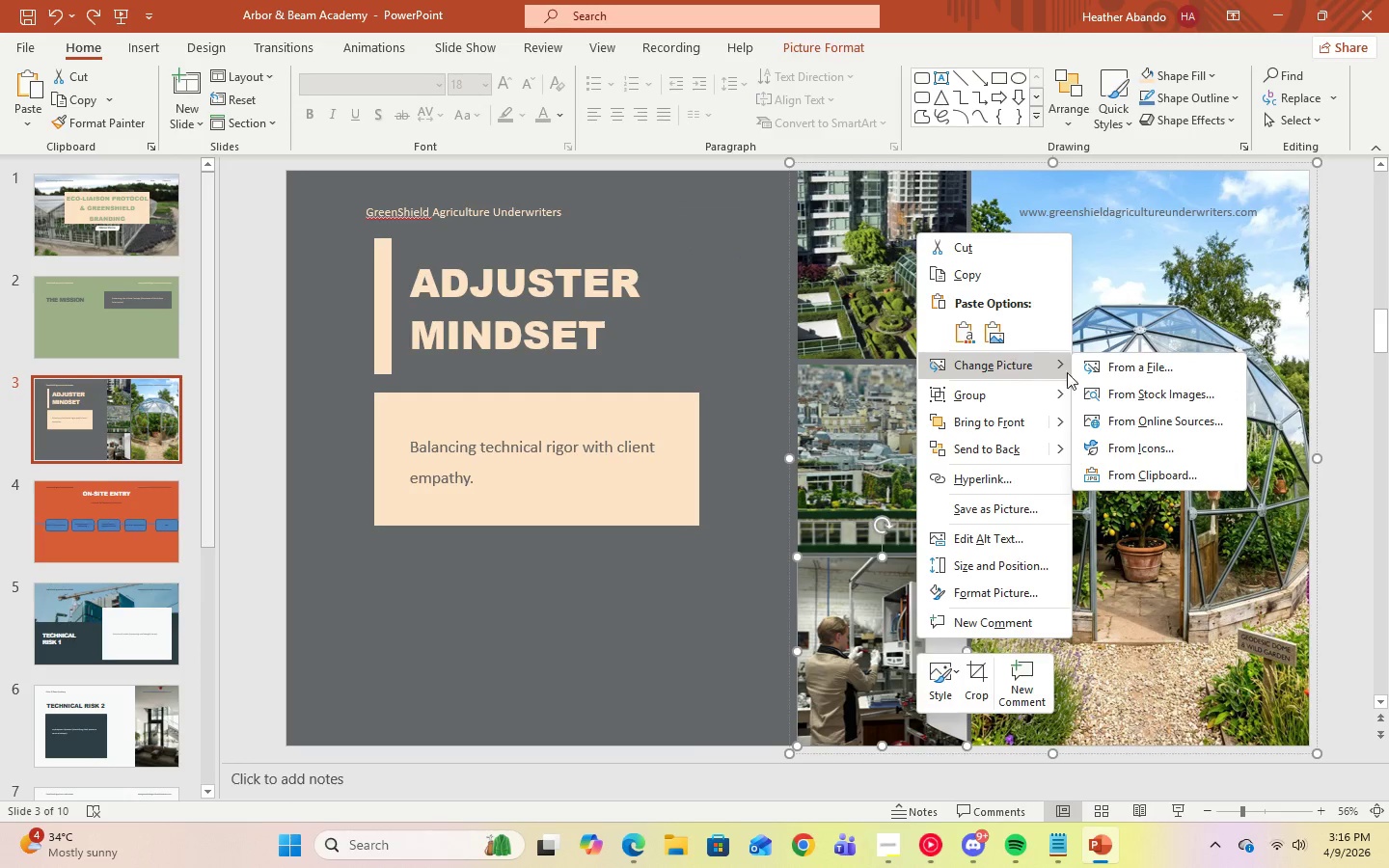 
left_click([1124, 420])
 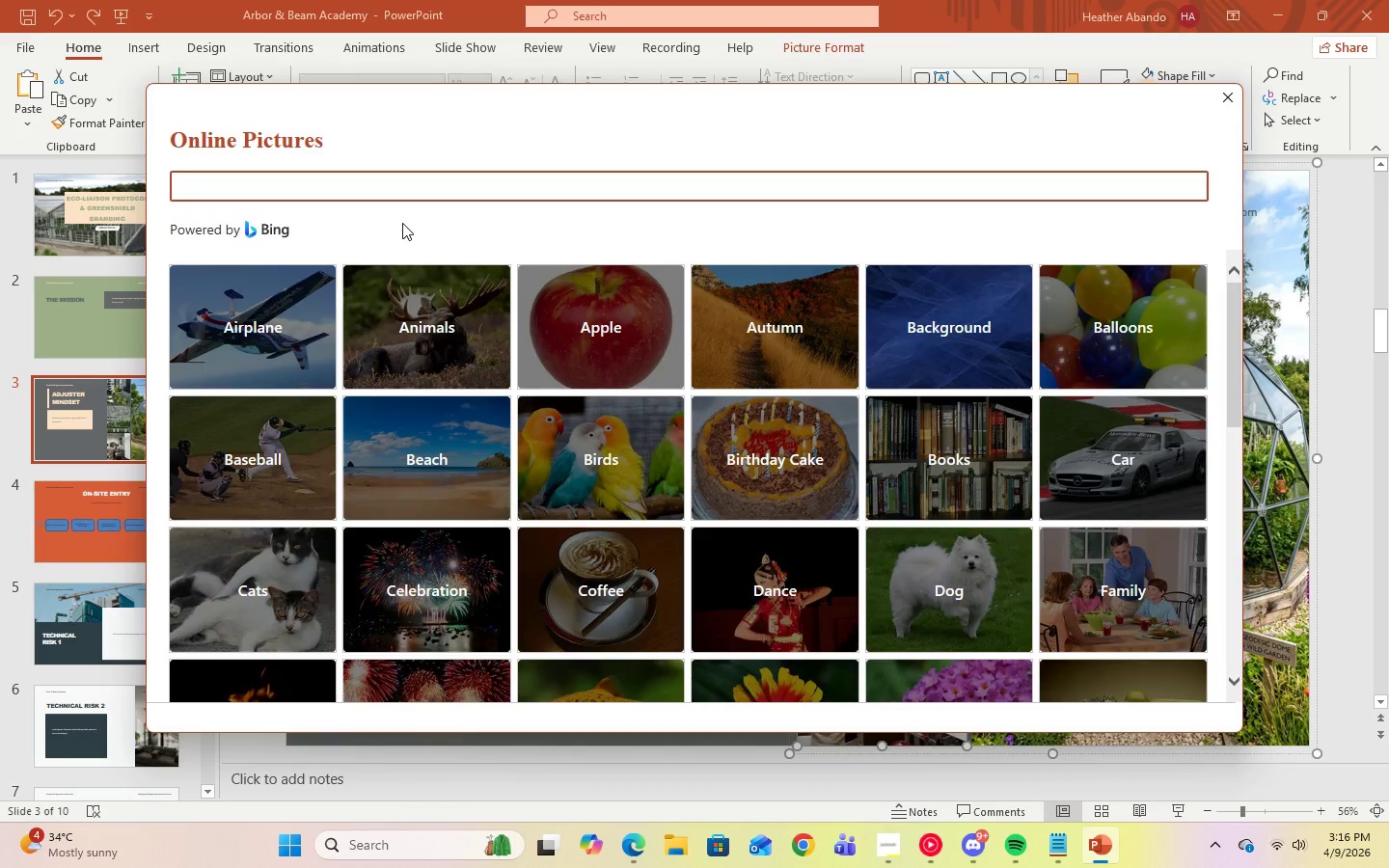 
type(rooftop garden)
 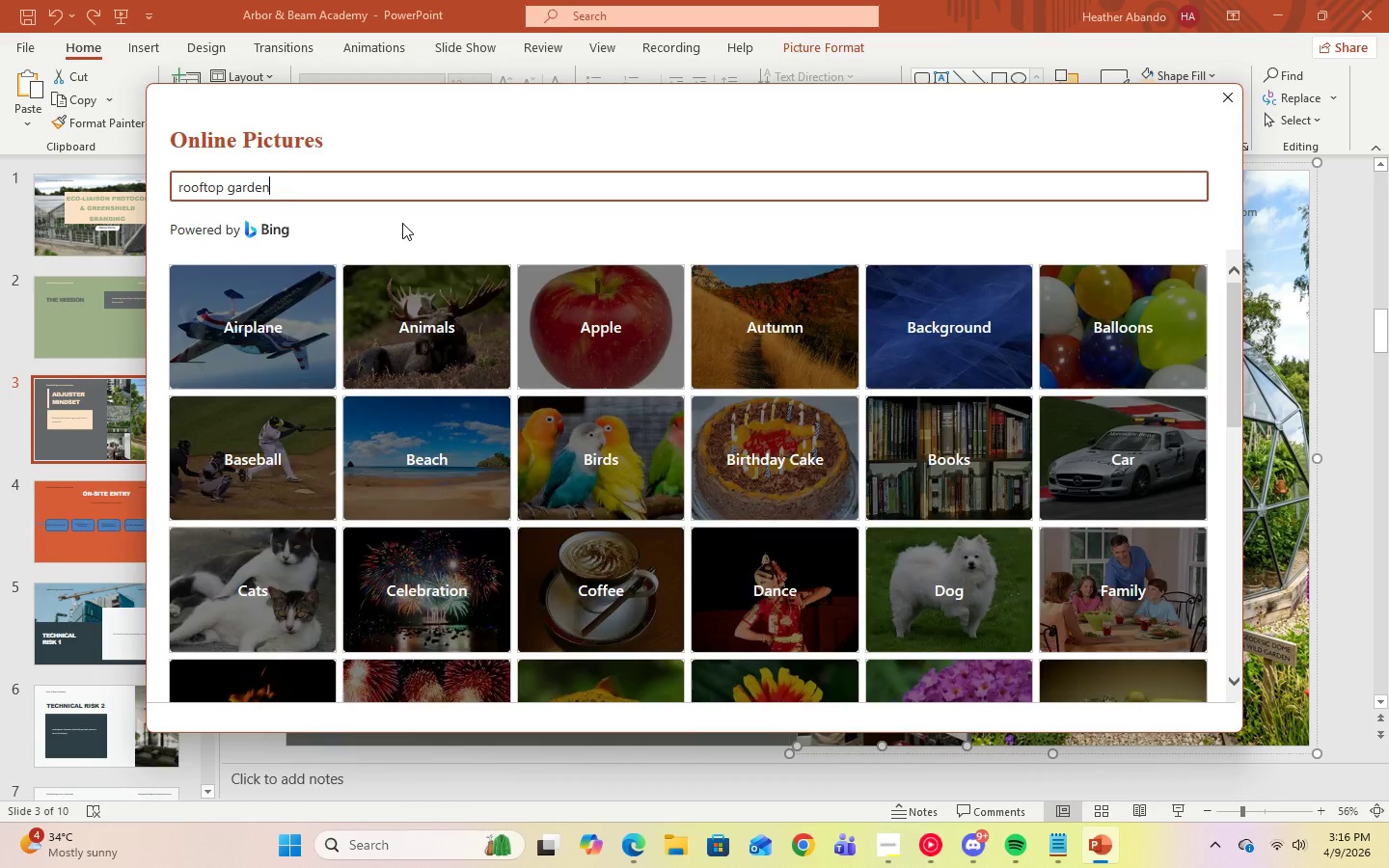 
key(Enter)
 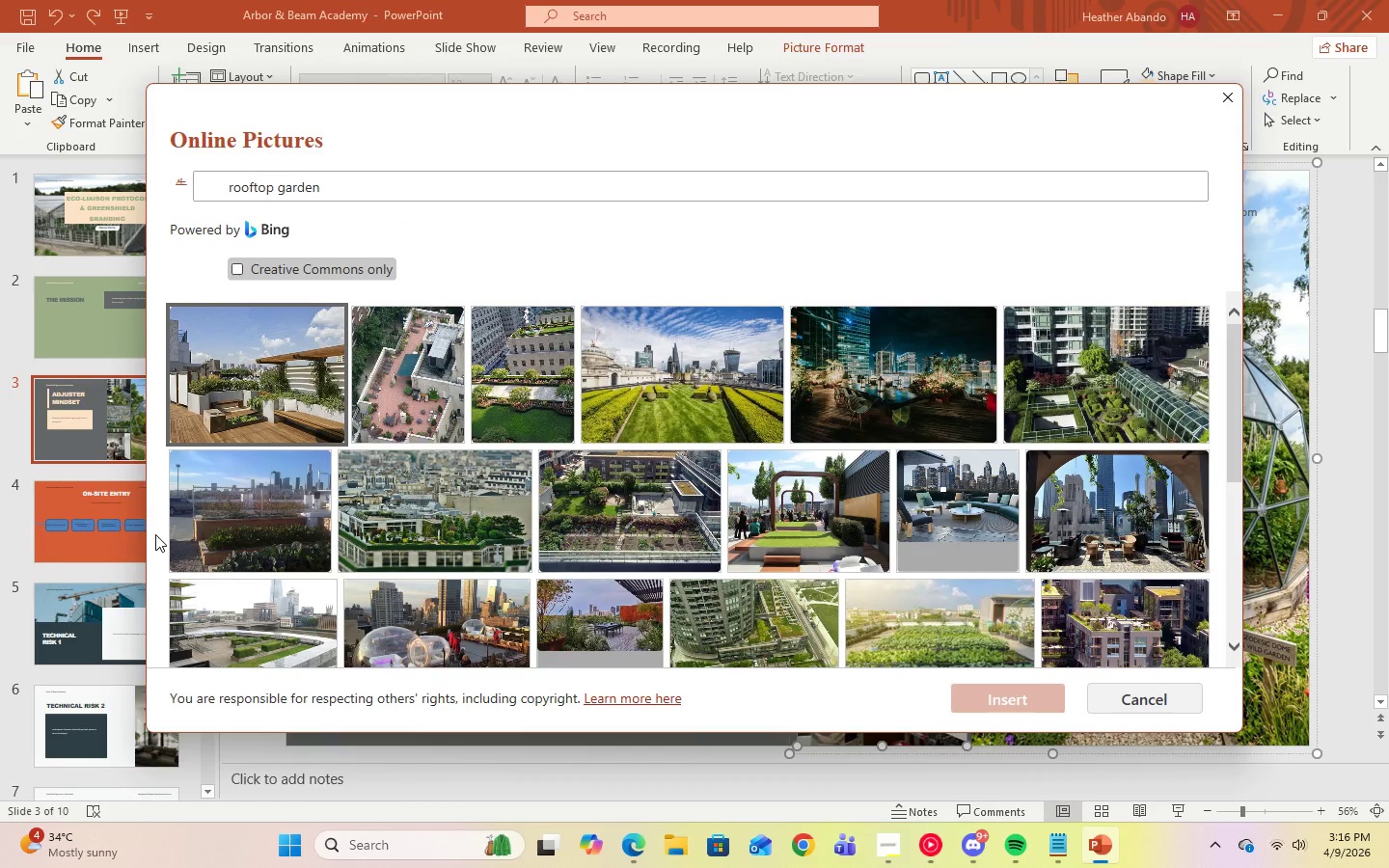 
left_click([675, 503])
 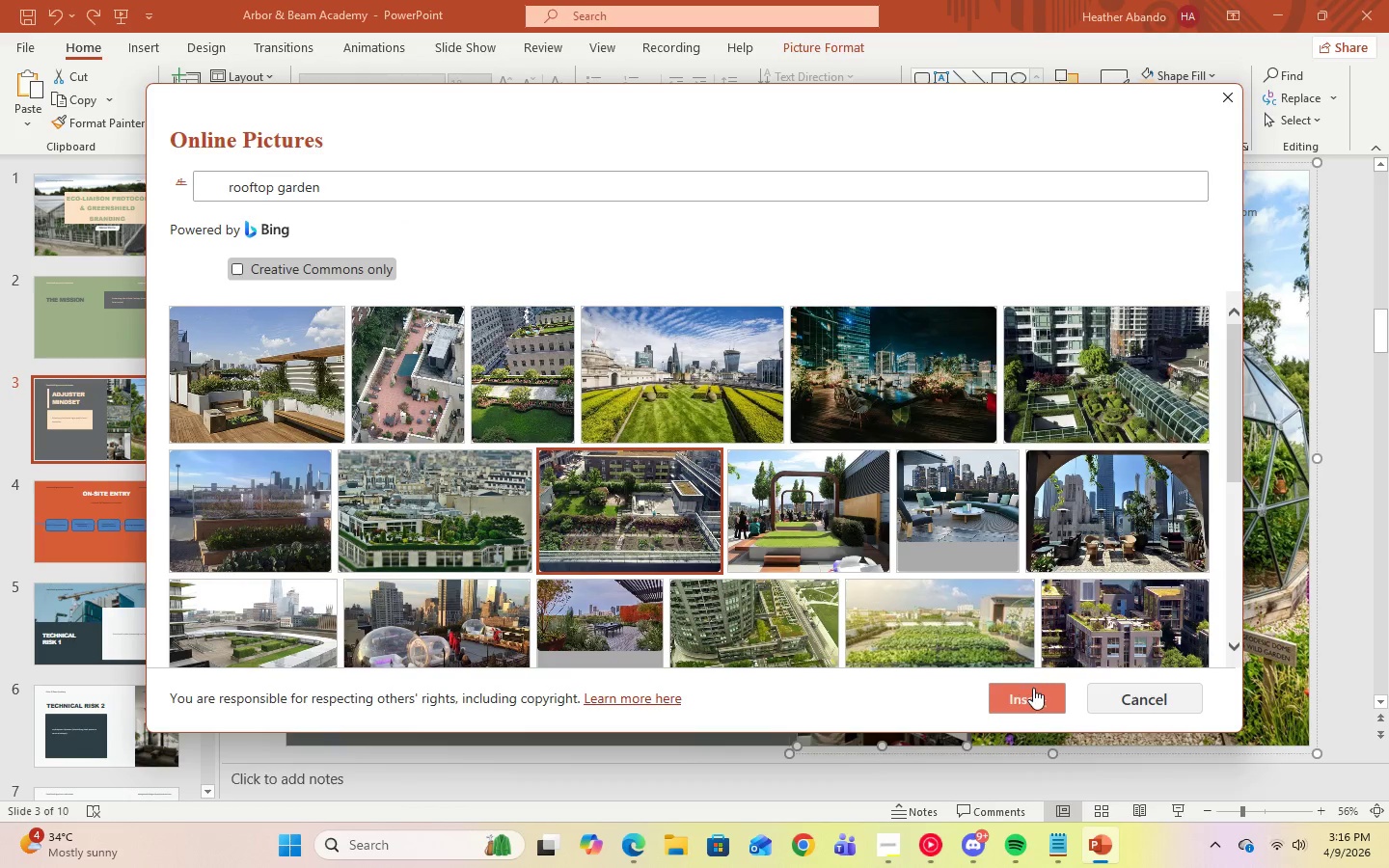 
left_click([1034, 690])
 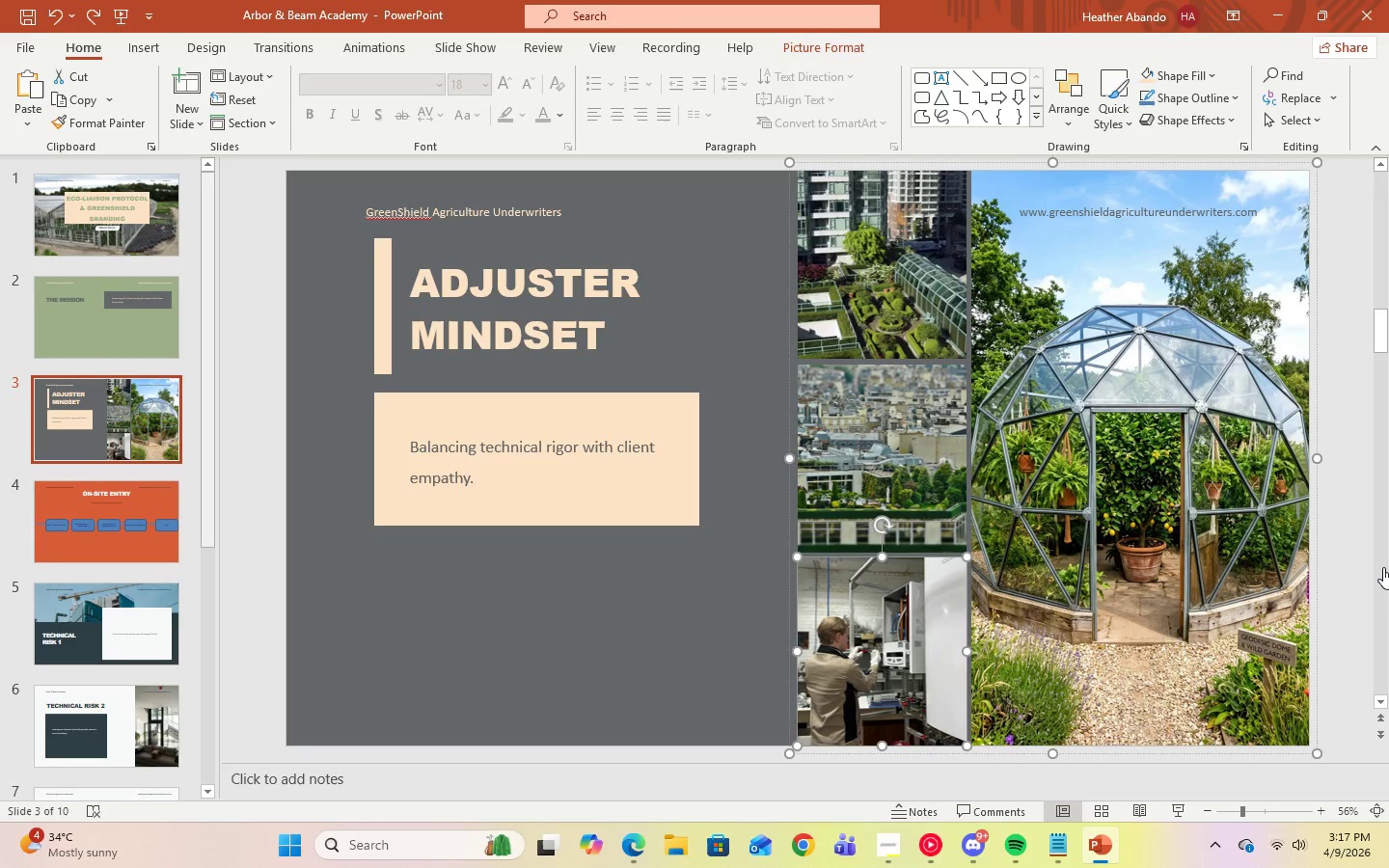 
wait(21.28)
 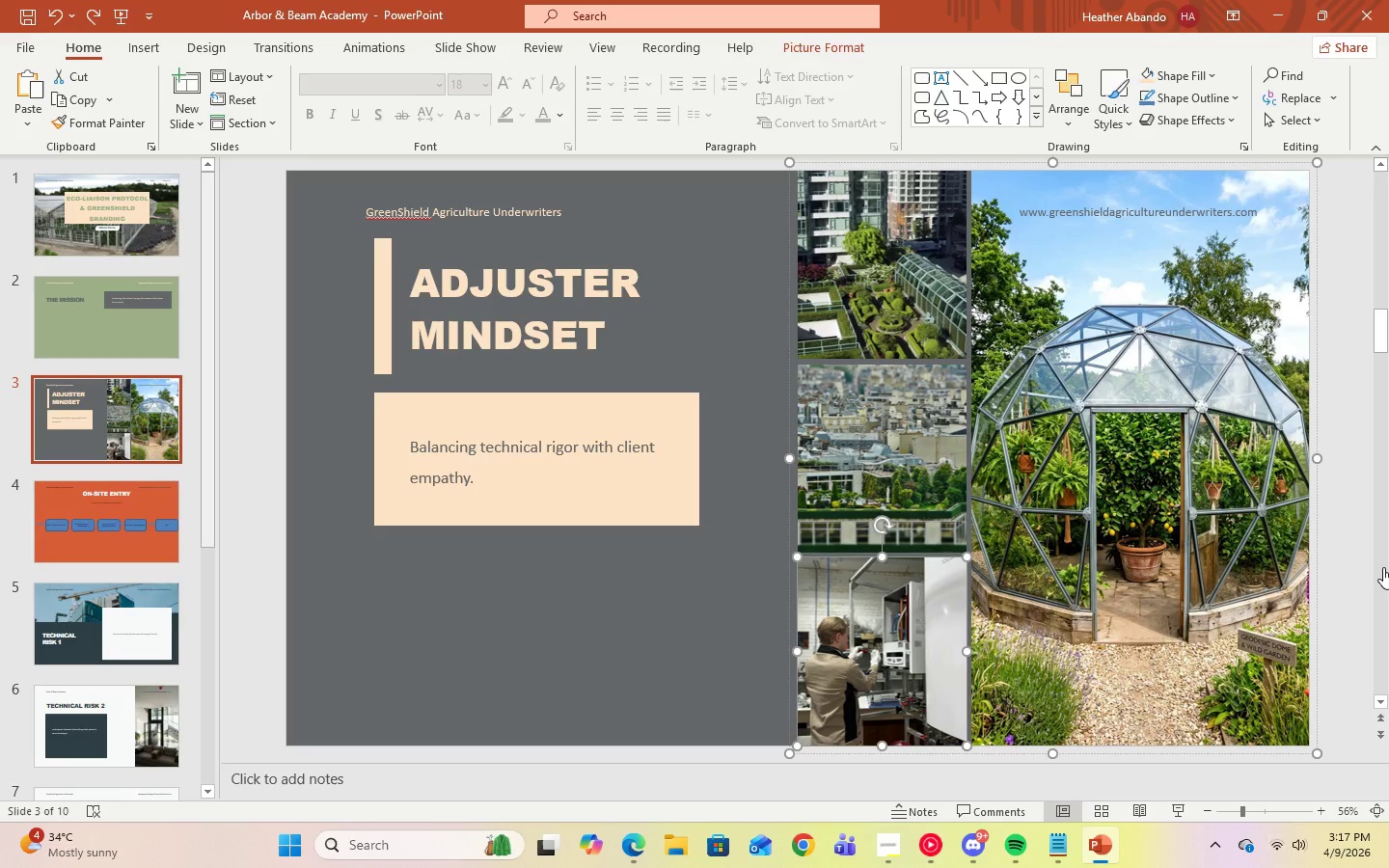 
right_click([882, 604])
 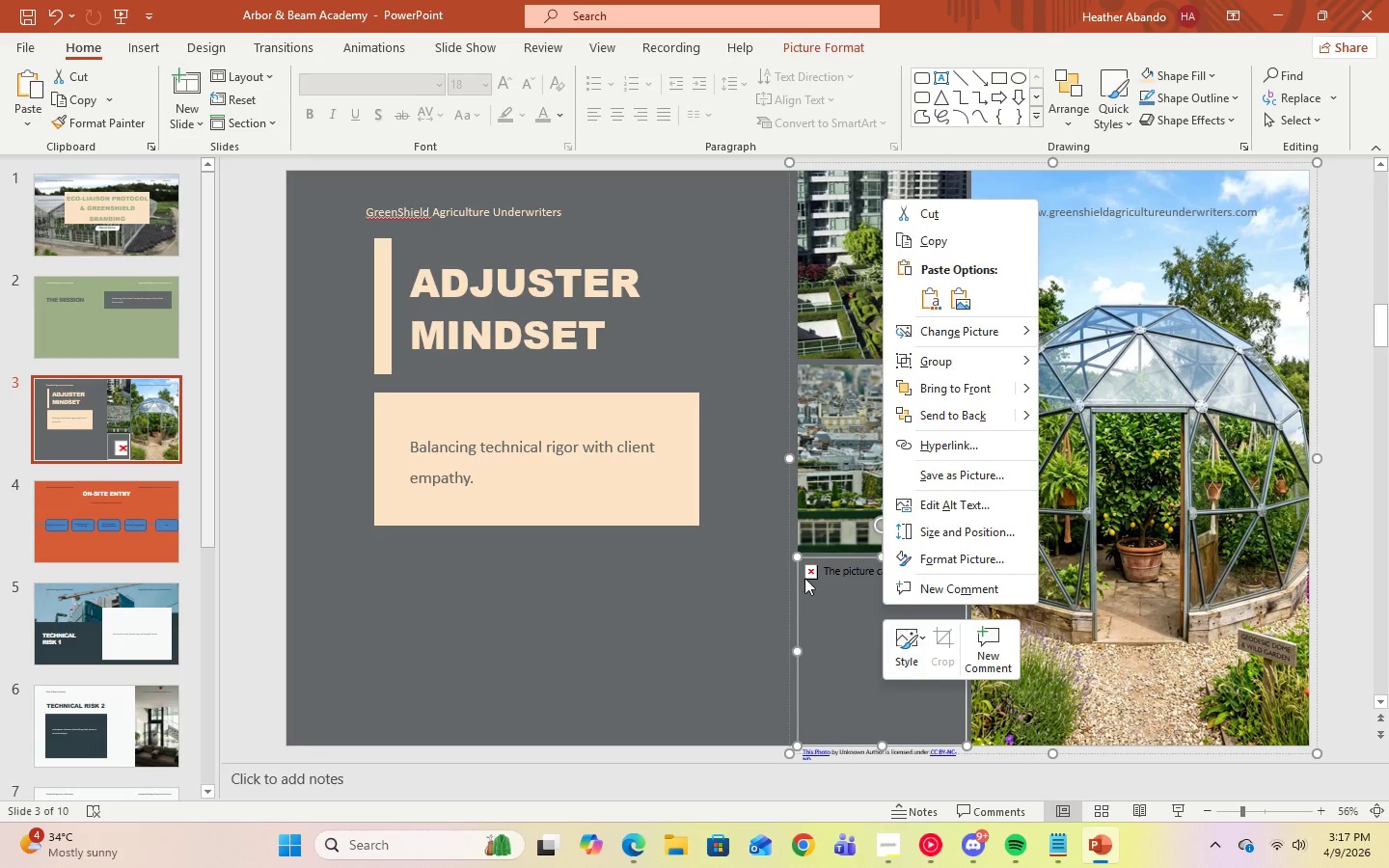 
mouse_move([950, 339])
 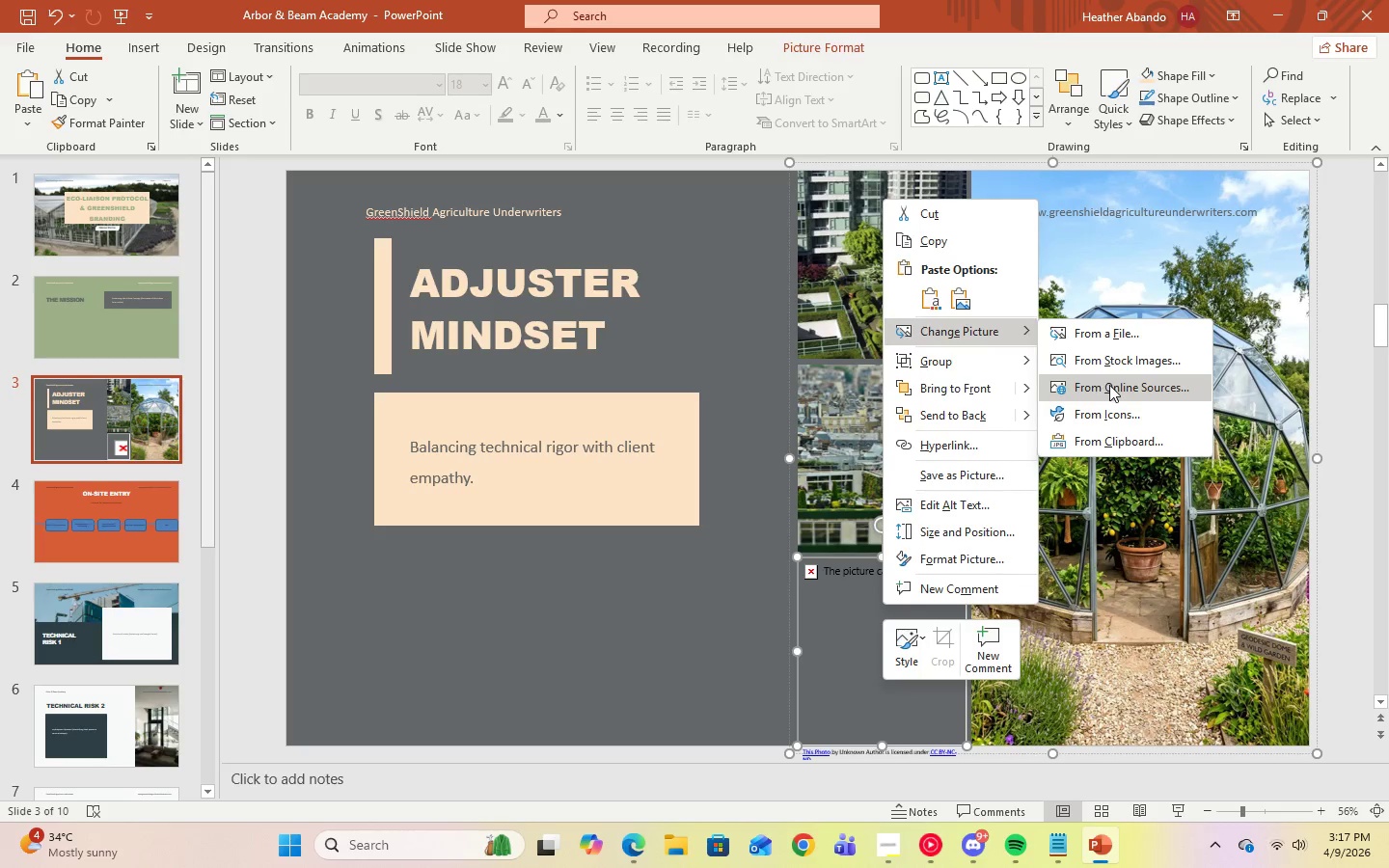 
left_click([1109, 385])
 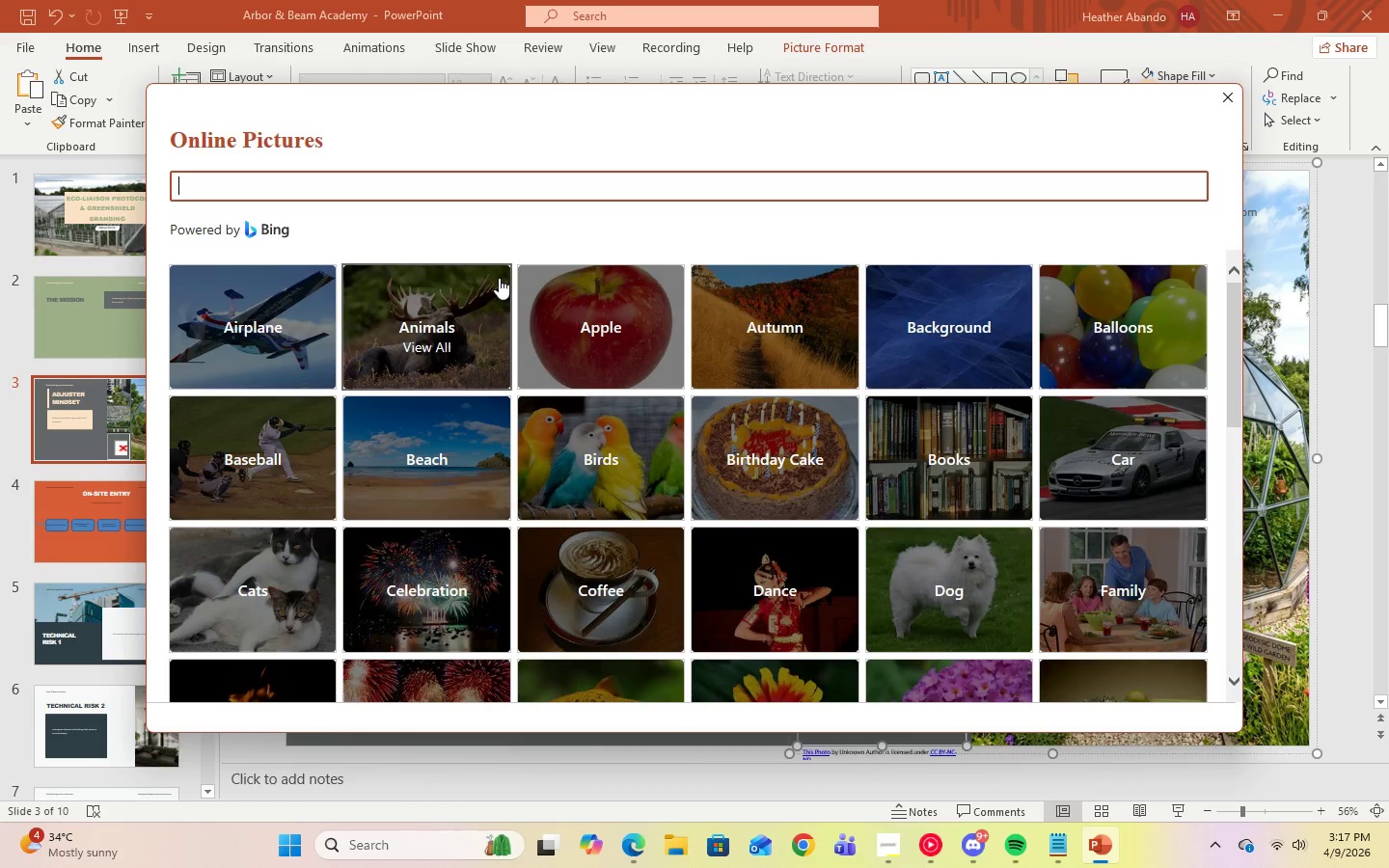 
type(rooftop garden)
 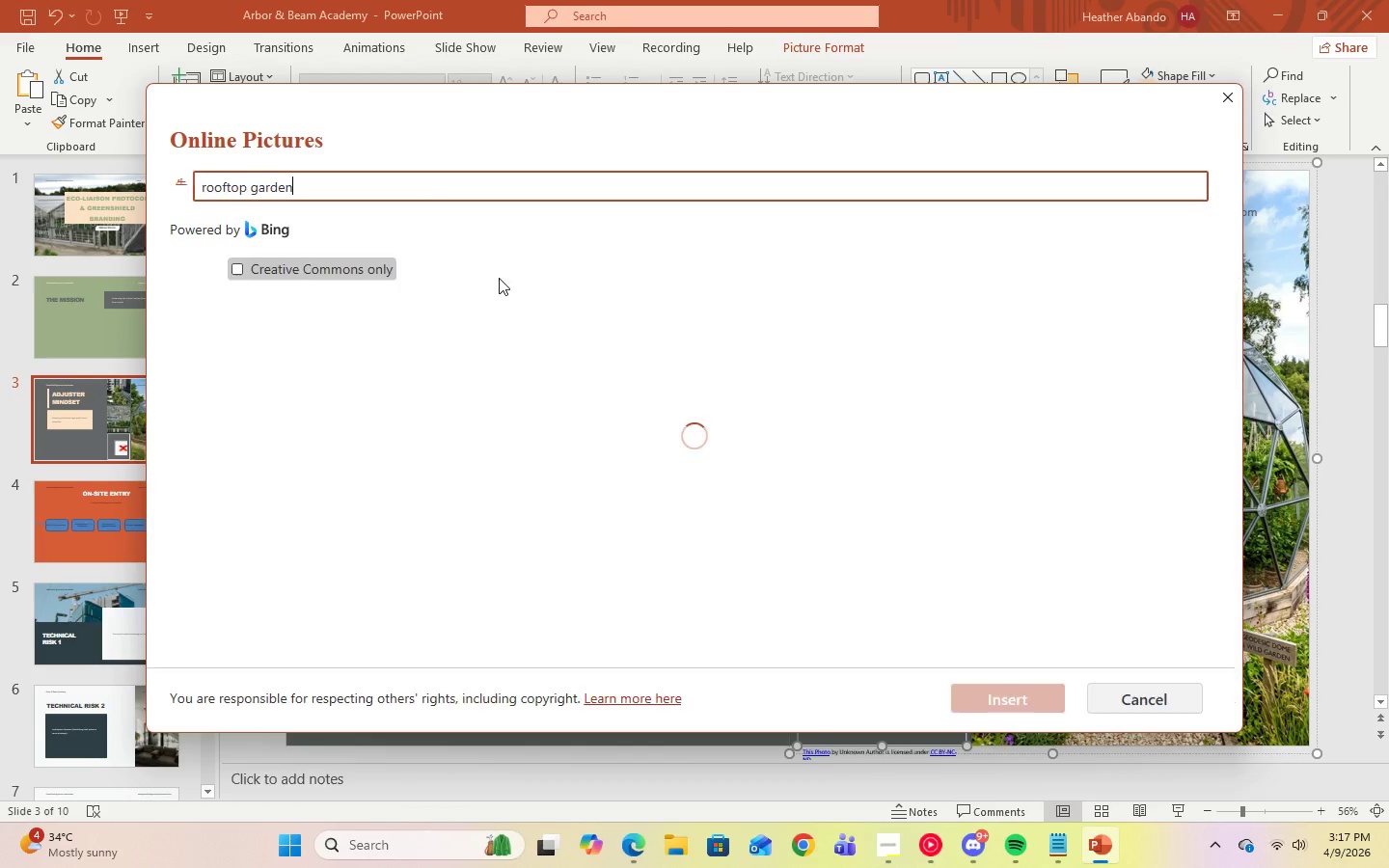 
key(Enter)
 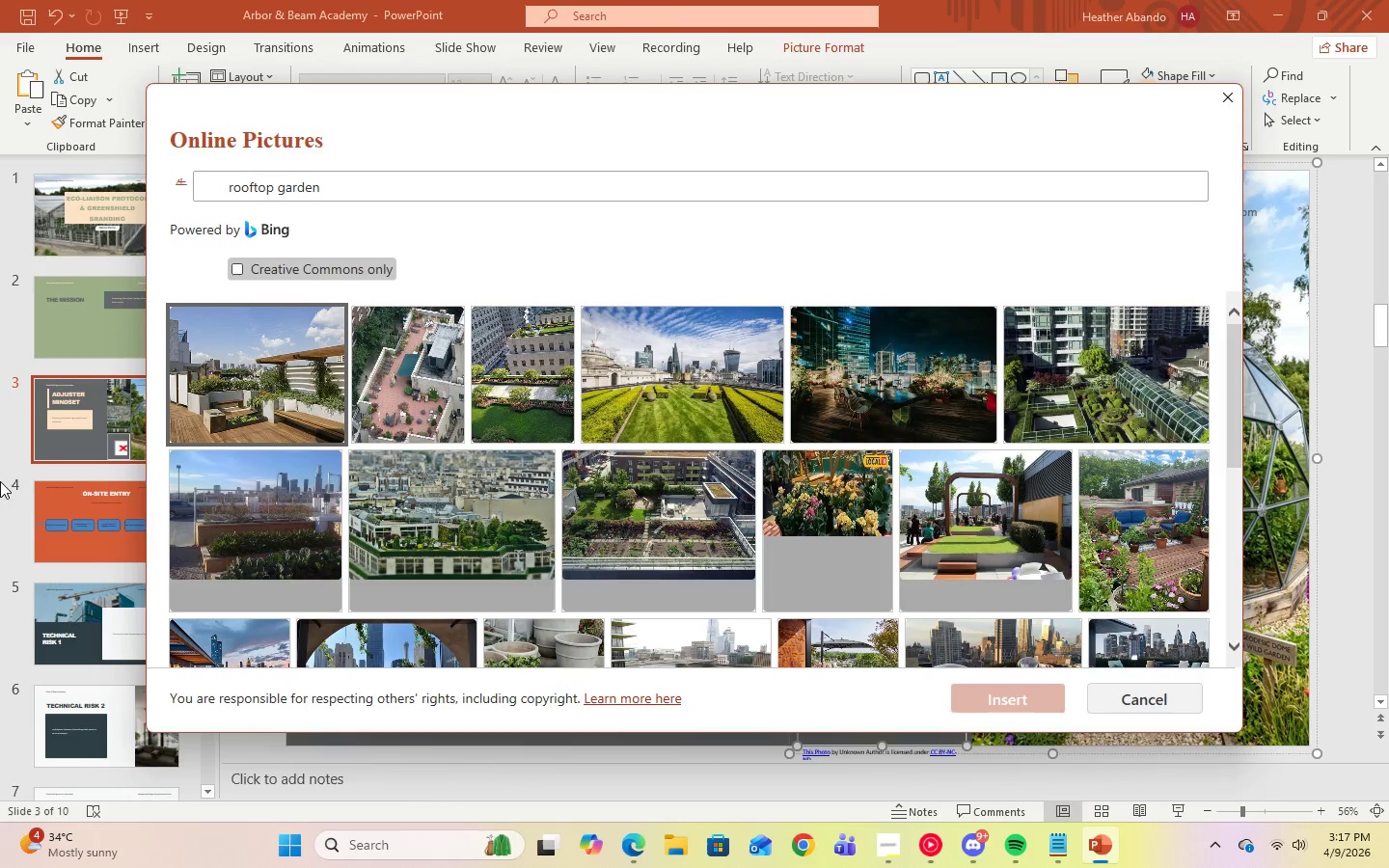 
wait(6.05)
 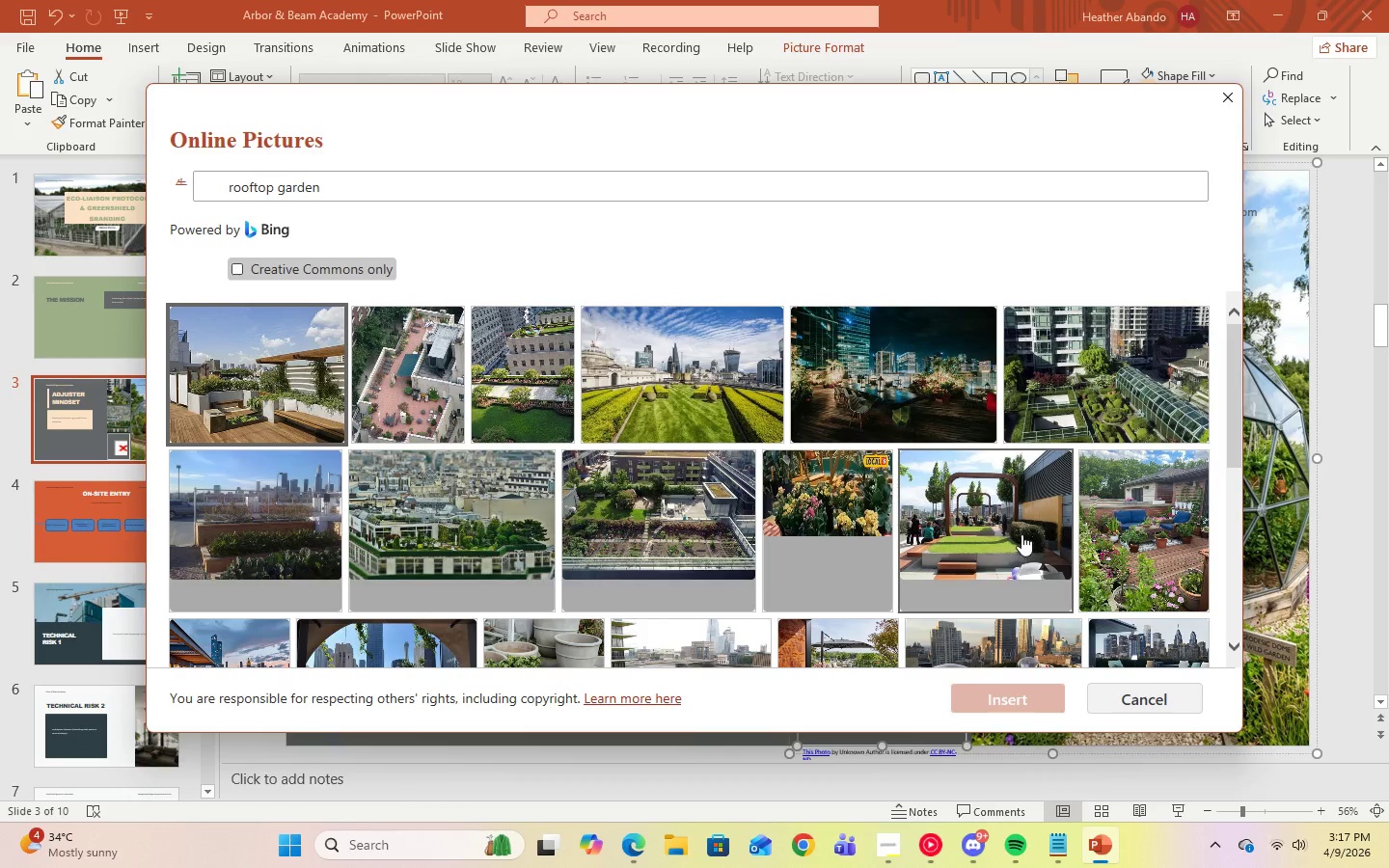 
left_click([235, 393])
 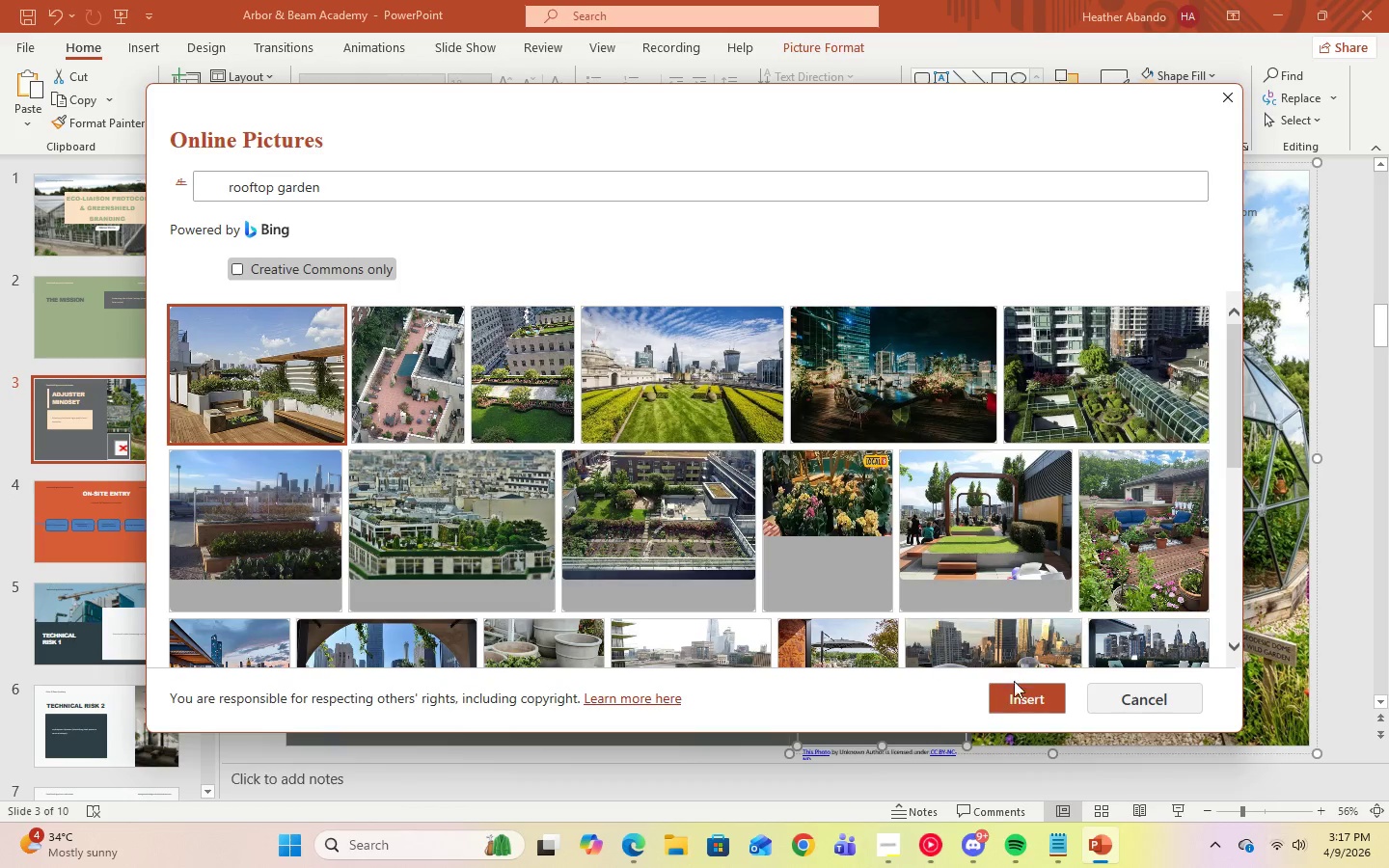 
left_click([1018, 685])
 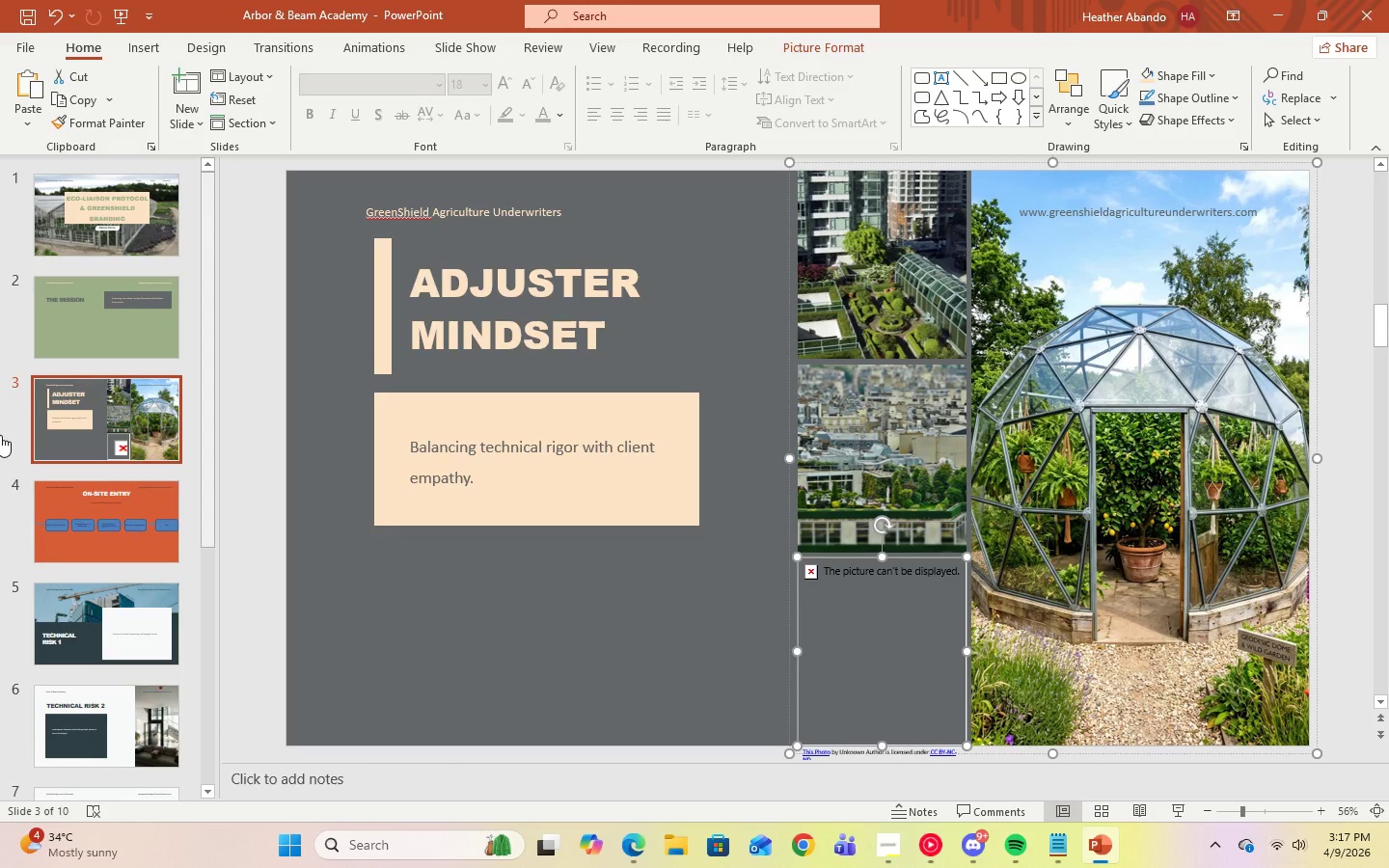 
wait(5.94)
 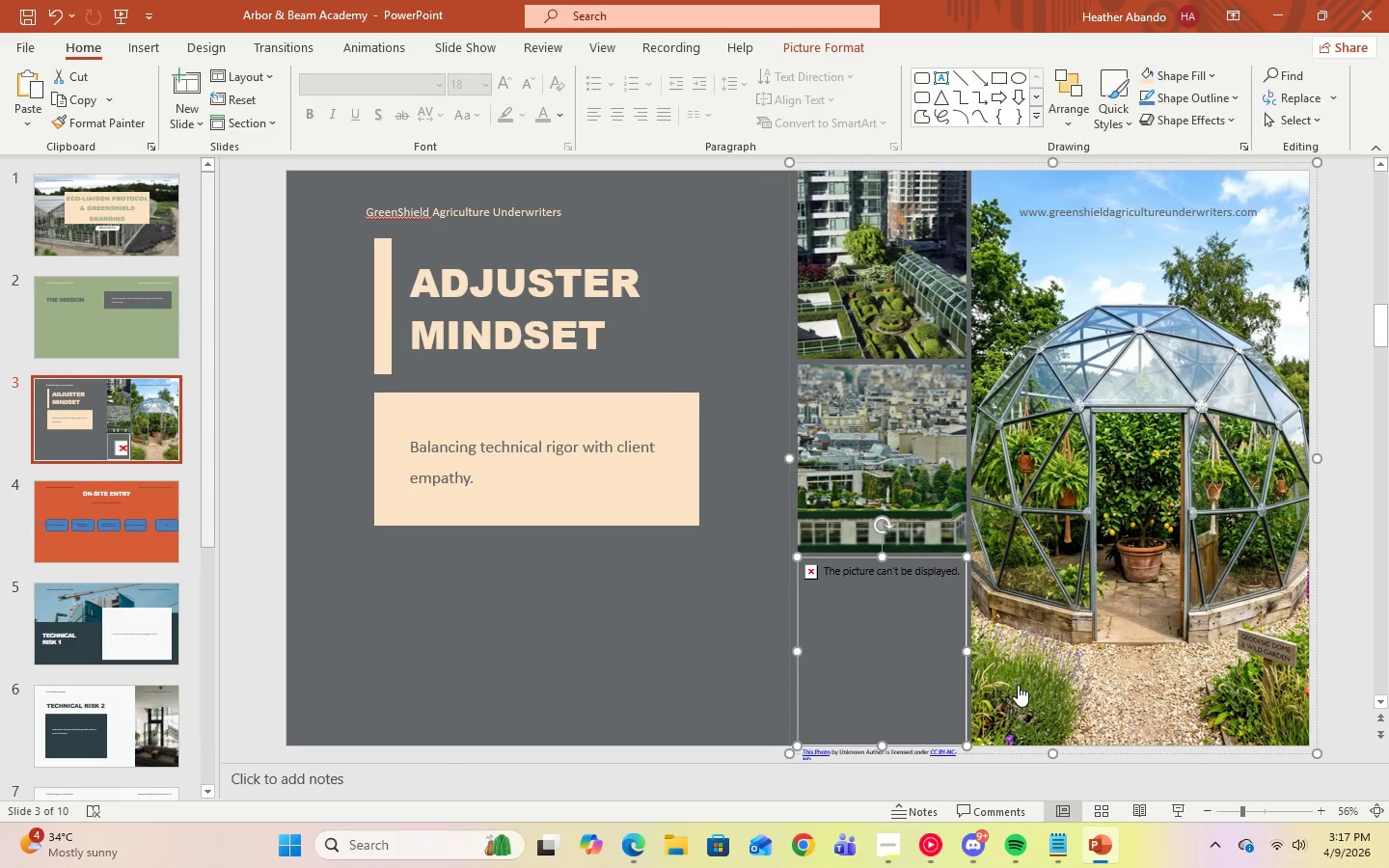 
left_click_drag(start_coordinate=[842, 755], to_coordinate=[882, 754])
 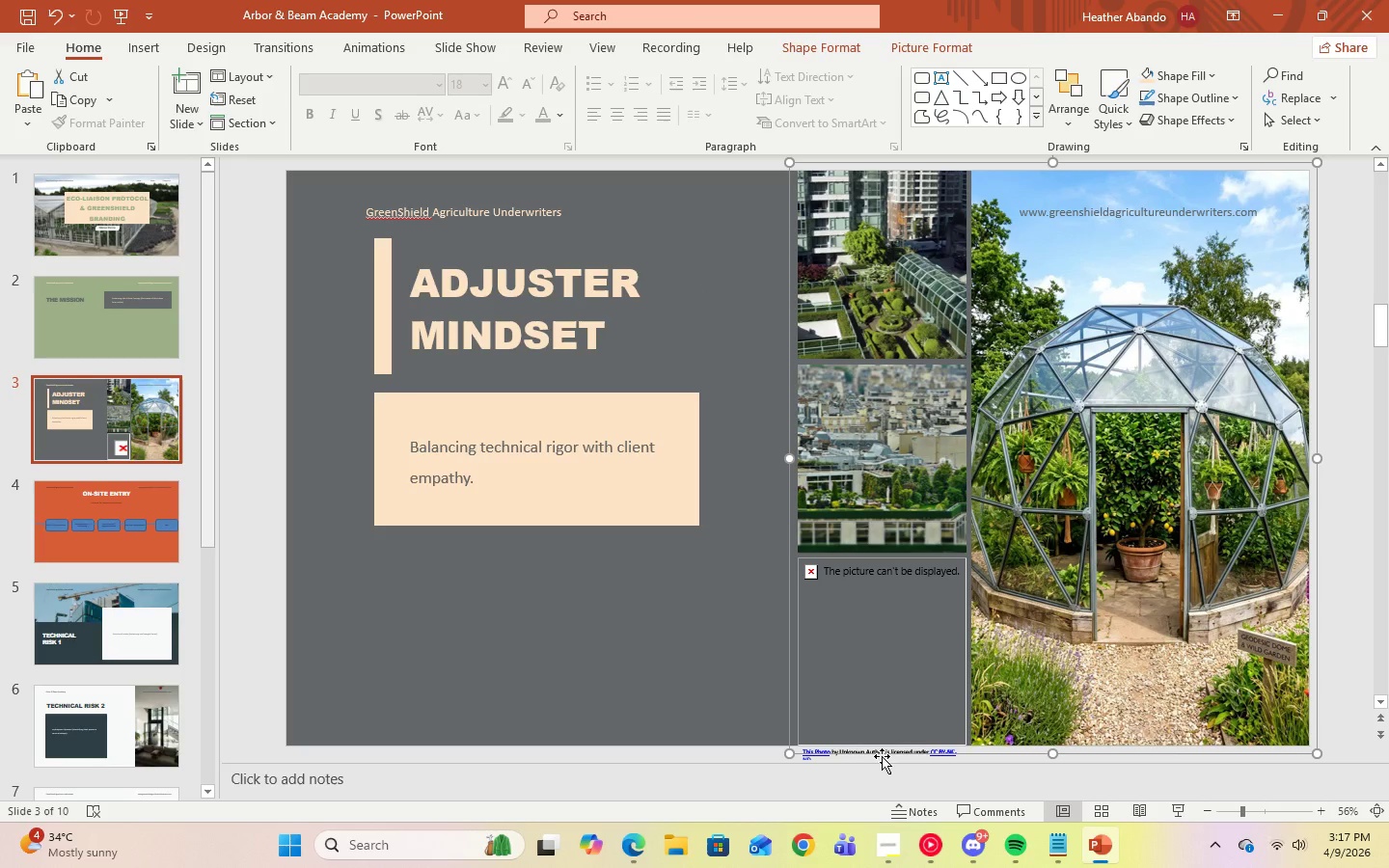 
left_click([882, 754])
 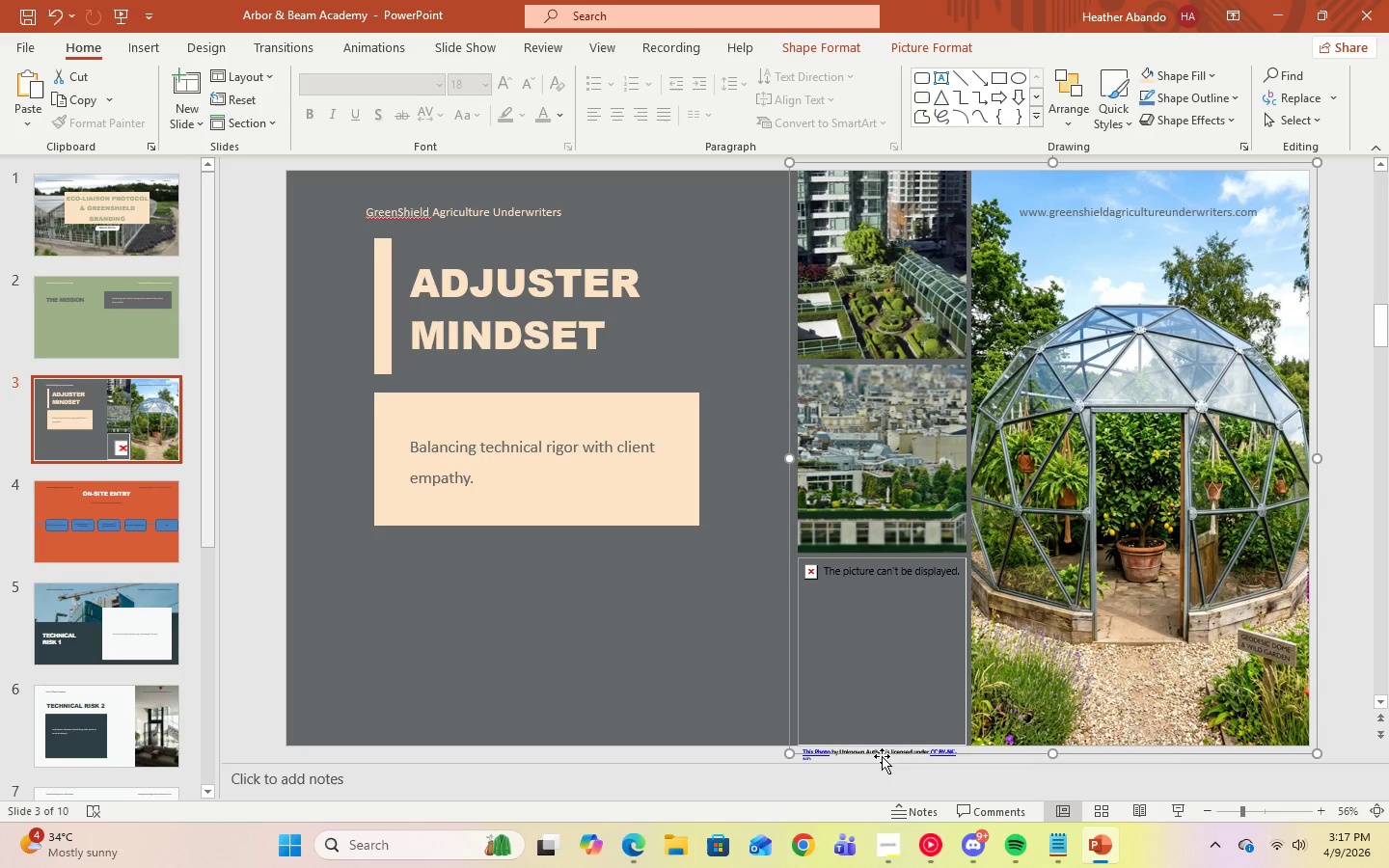 
left_click([882, 756])
 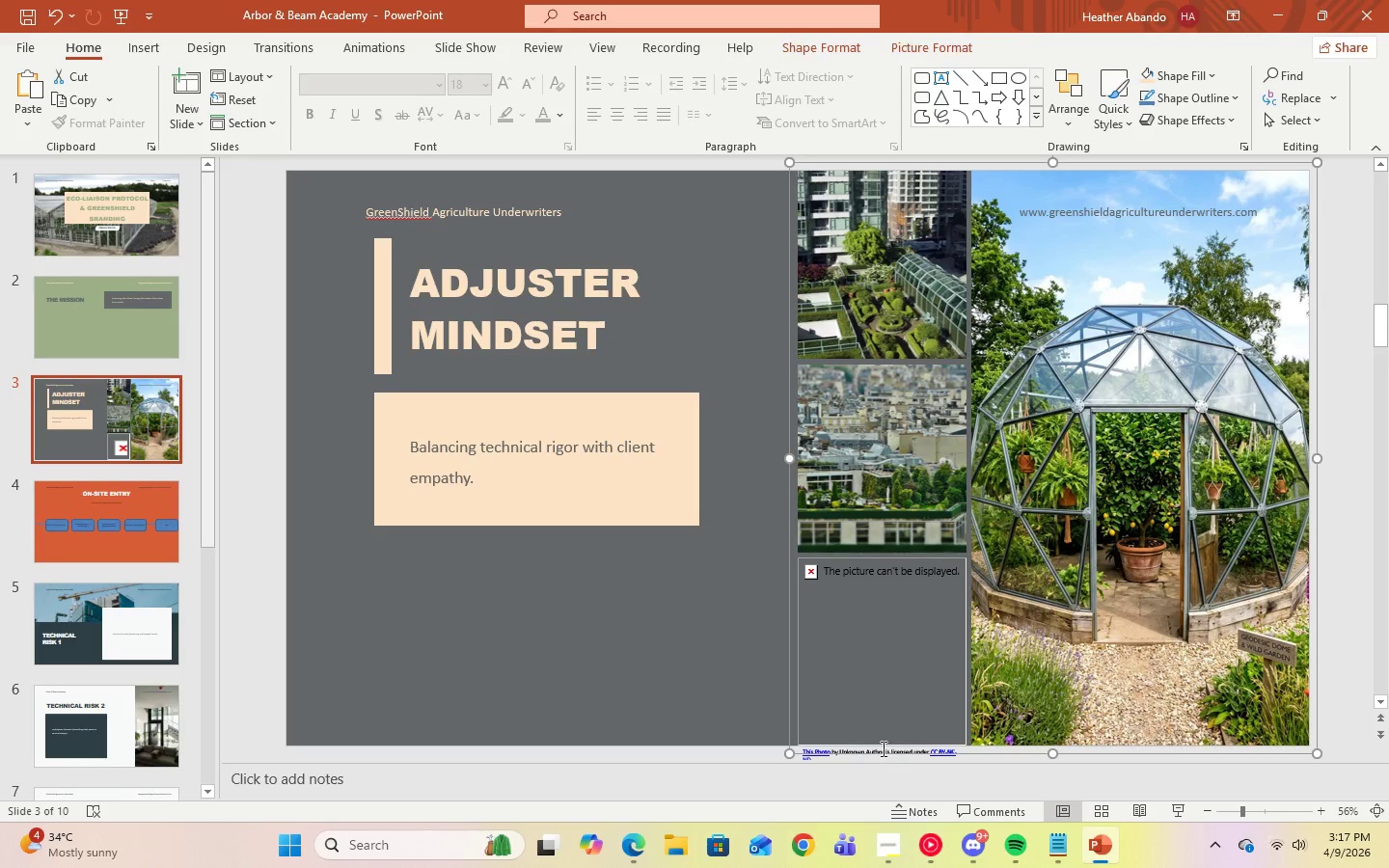 
left_click([882, 748])
 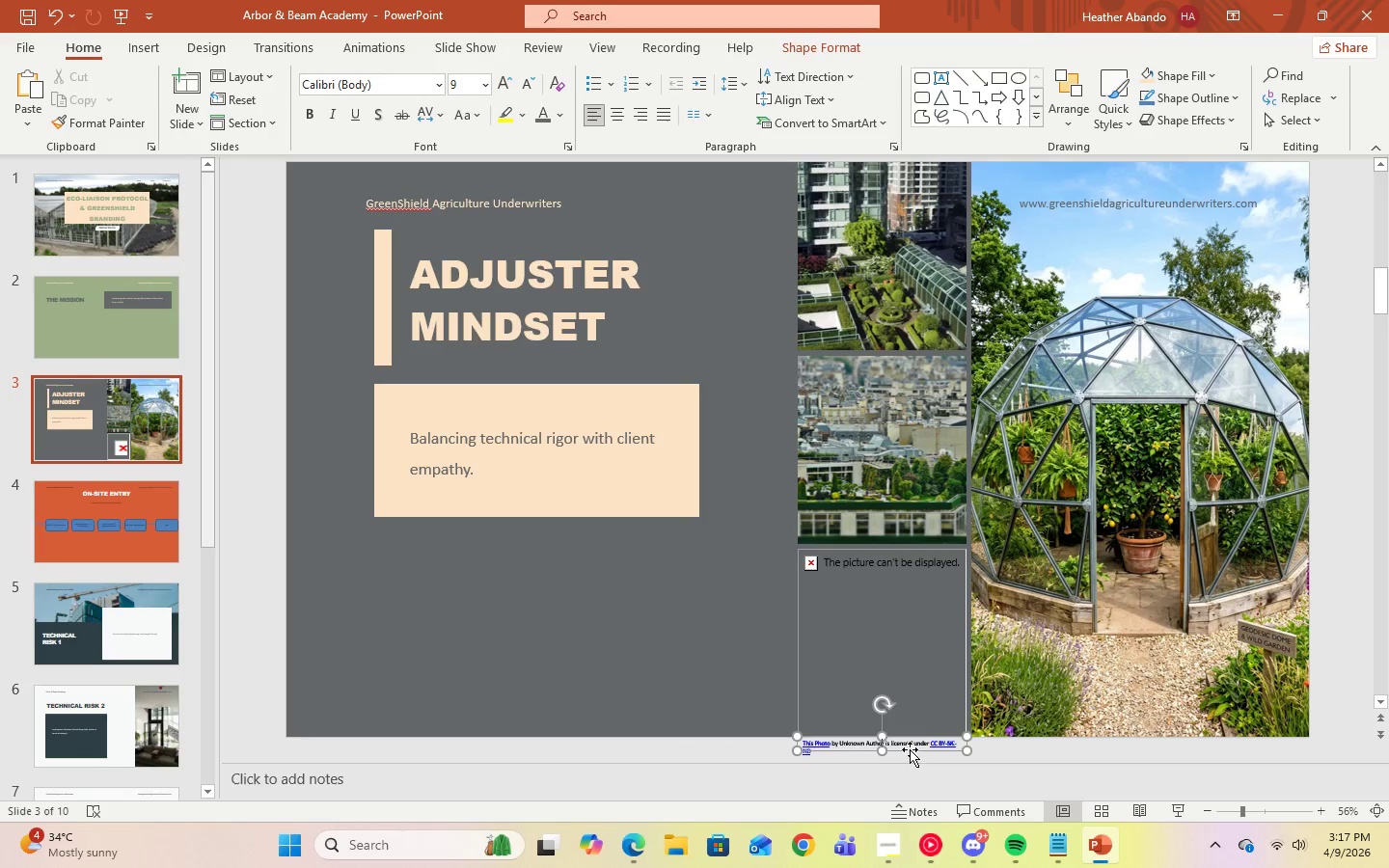 
left_click([911, 748])
 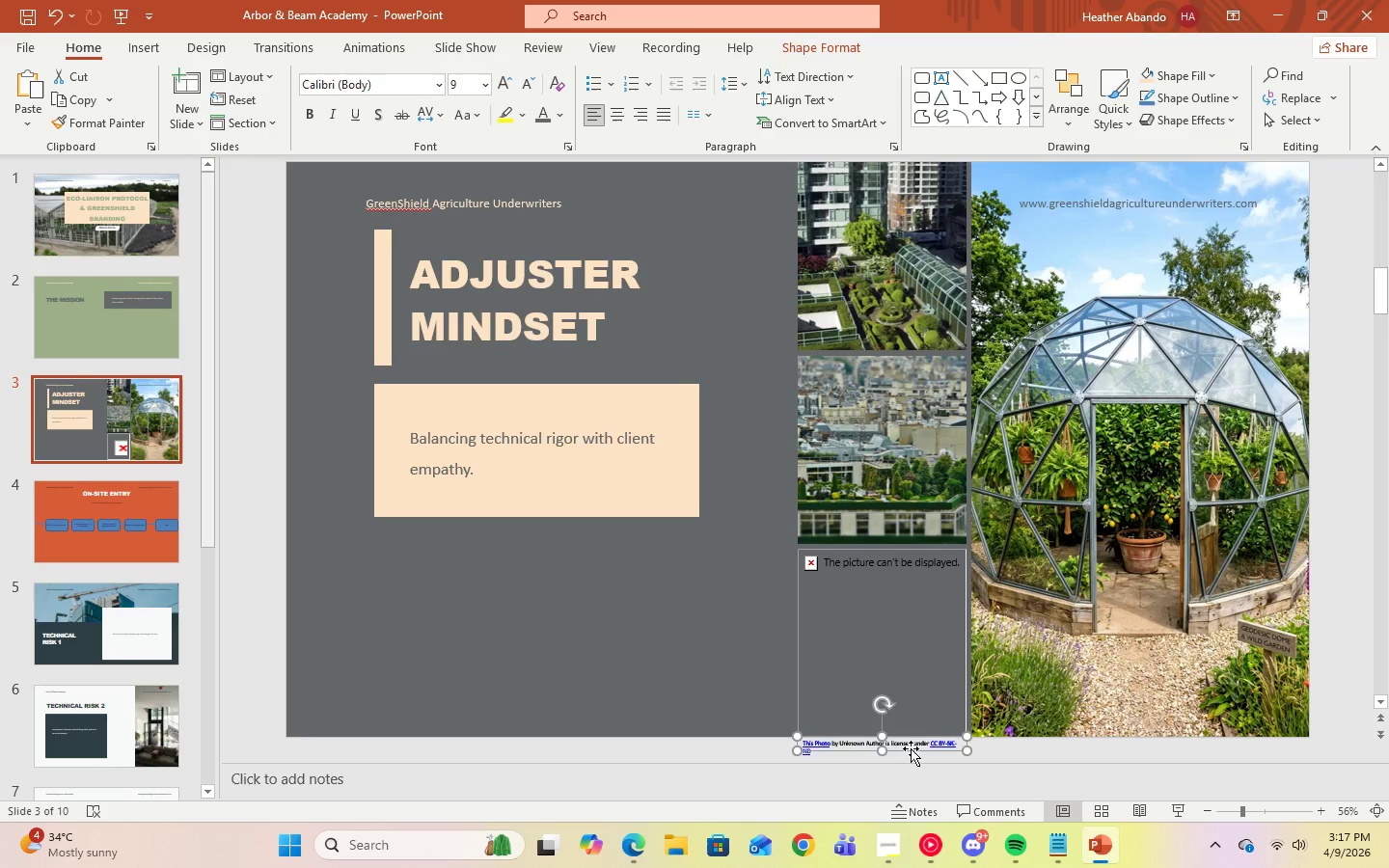 
key(Delete)
 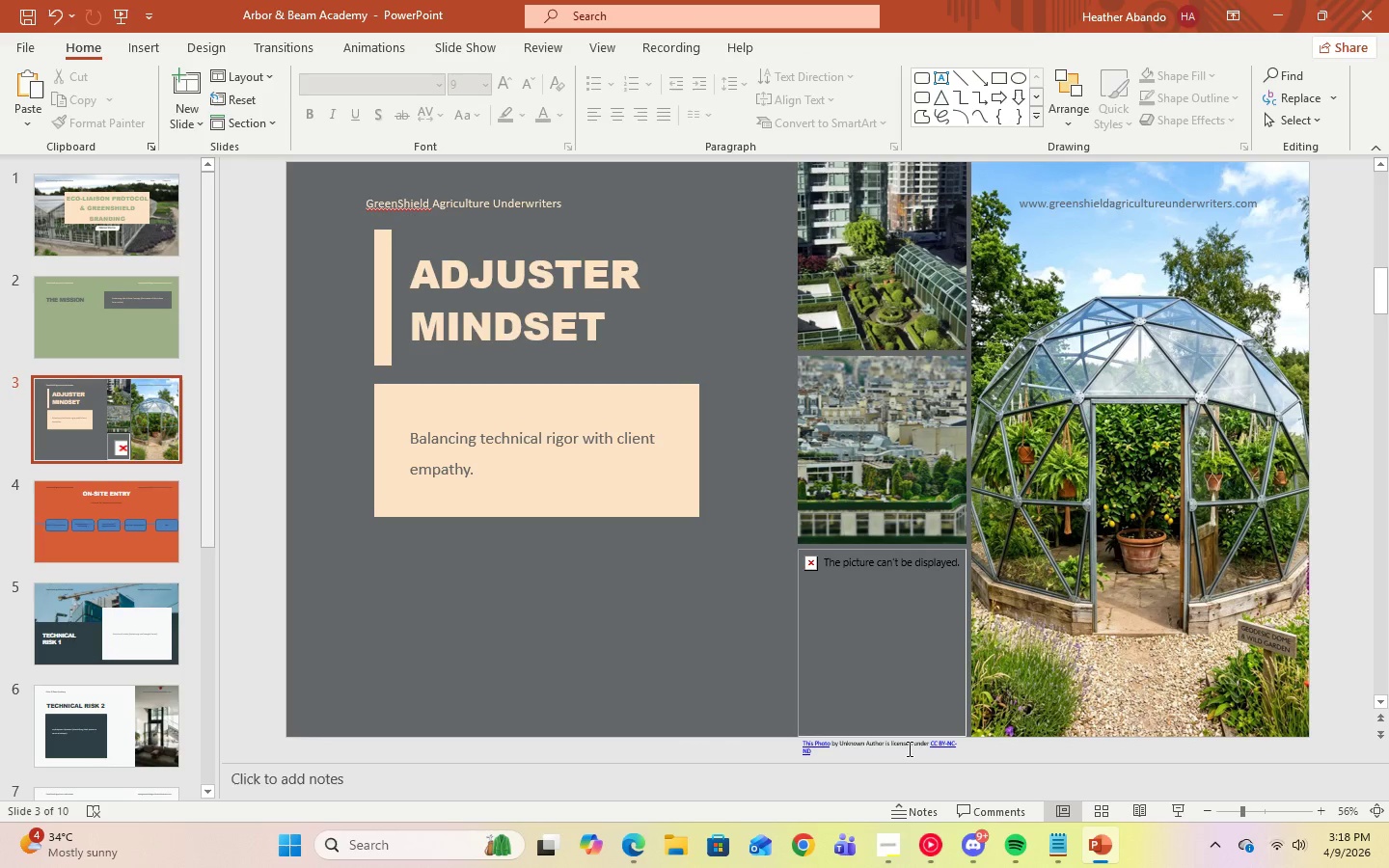 
left_click([908, 748])
 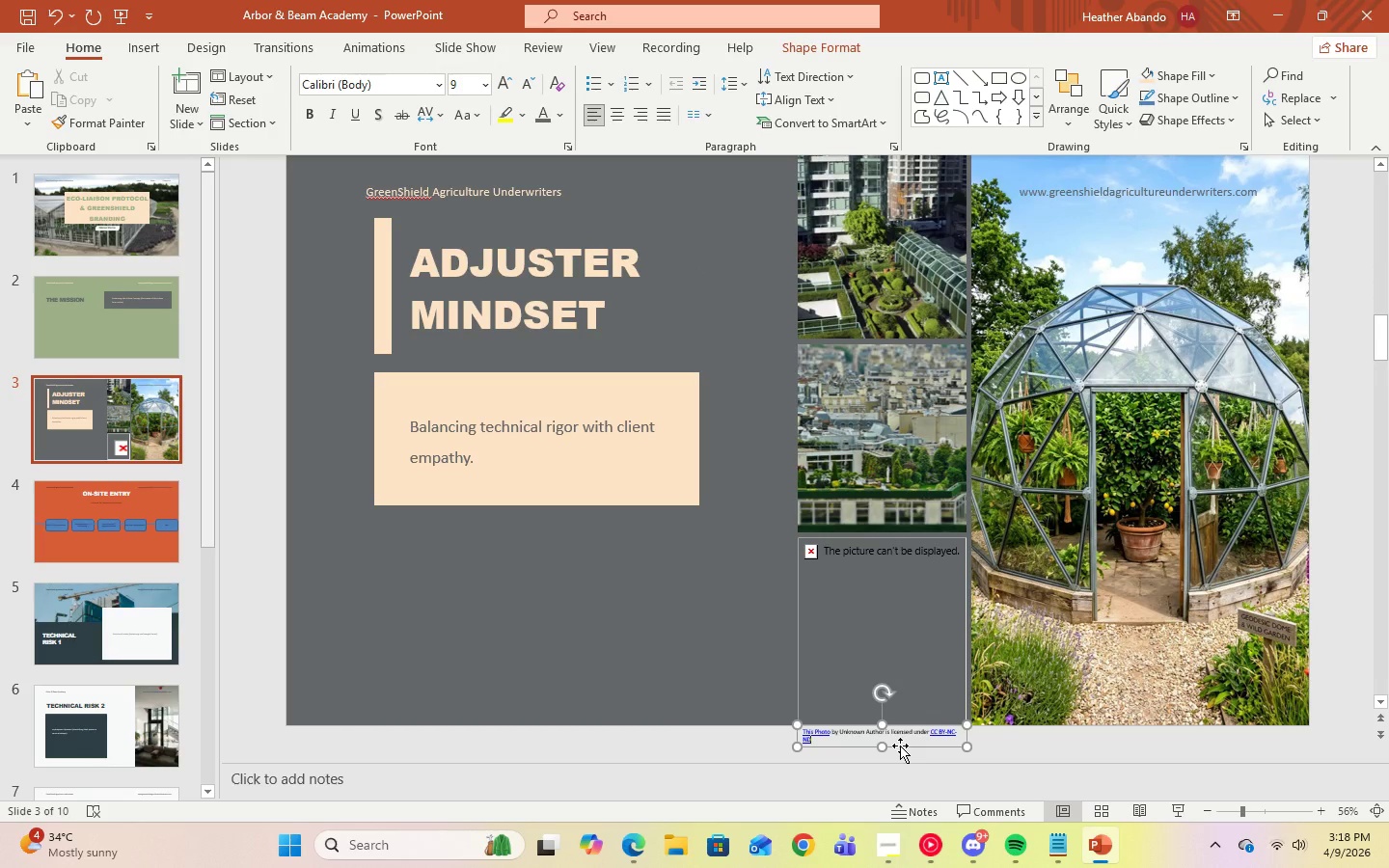 
left_click([900, 746])
 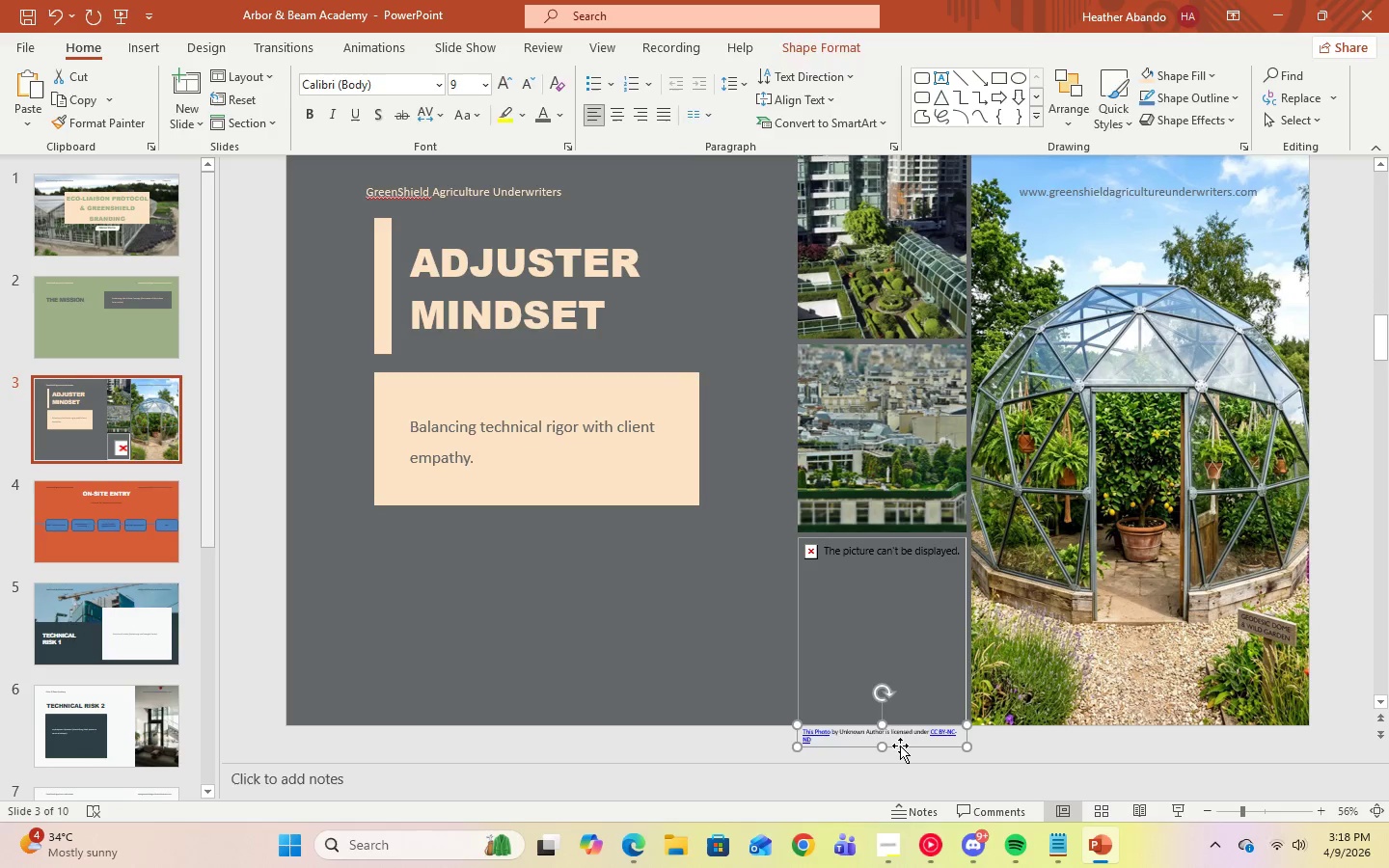 
key(Delete)
 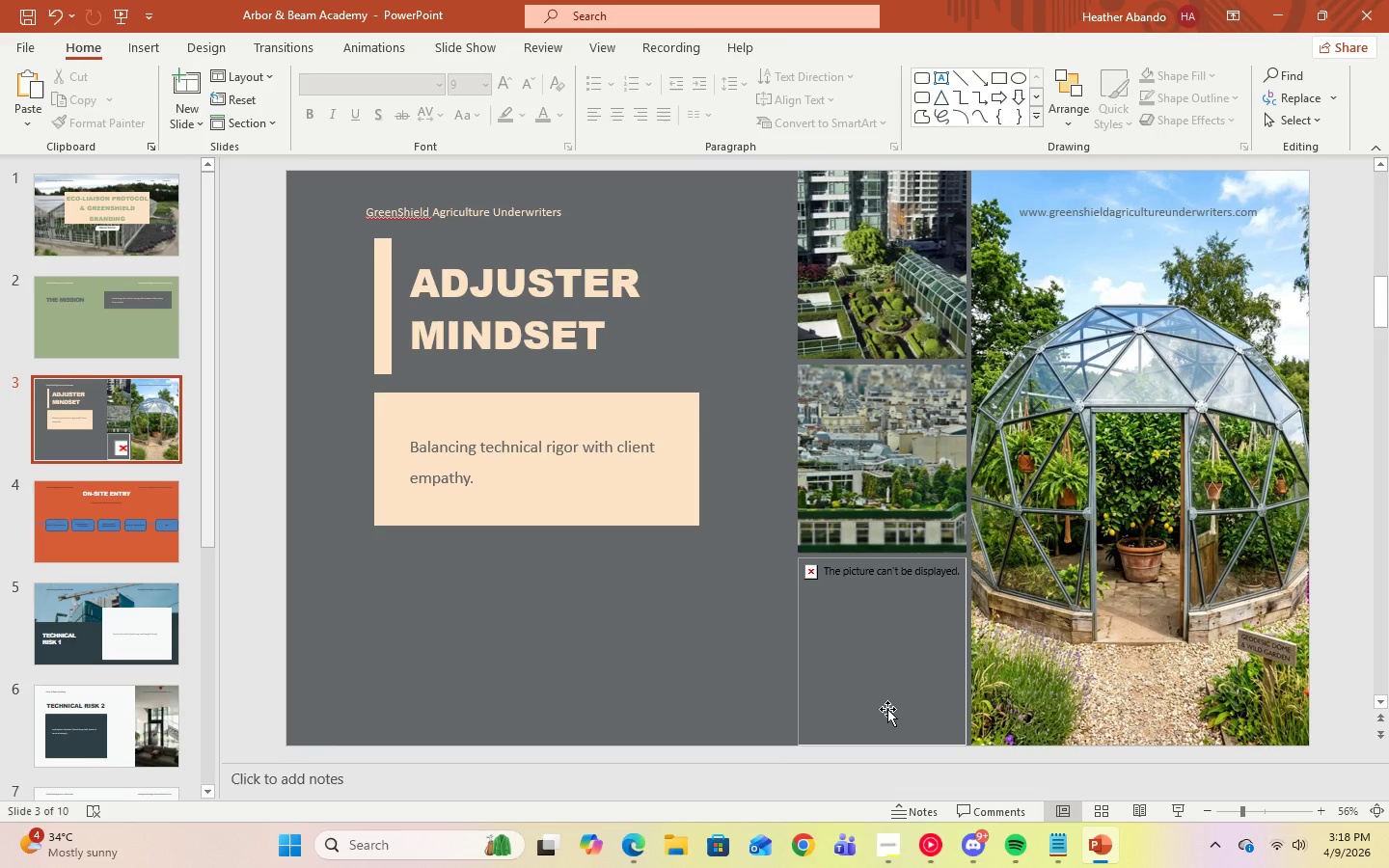 
left_click([887, 709])
 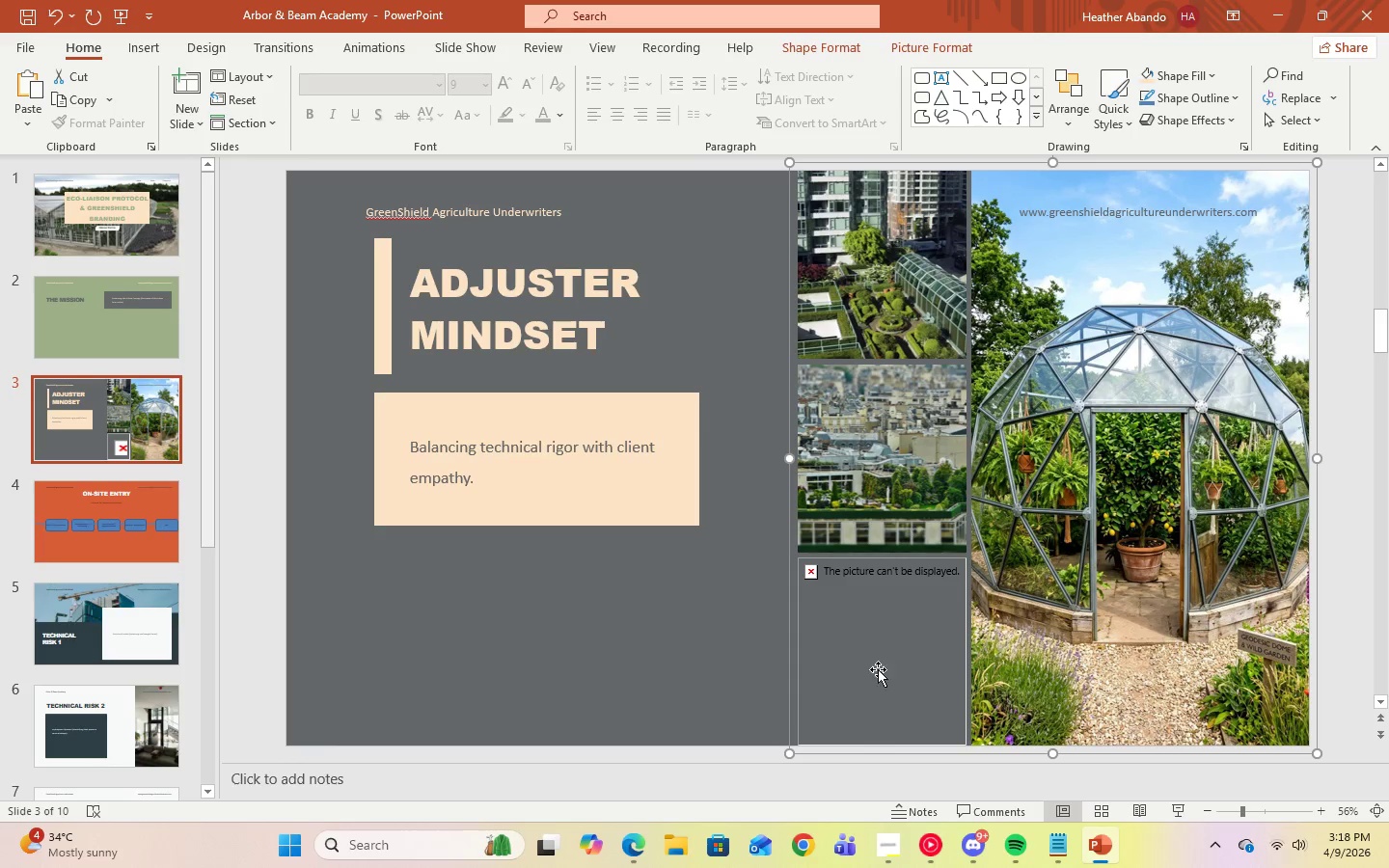 
right_click([878, 669])
 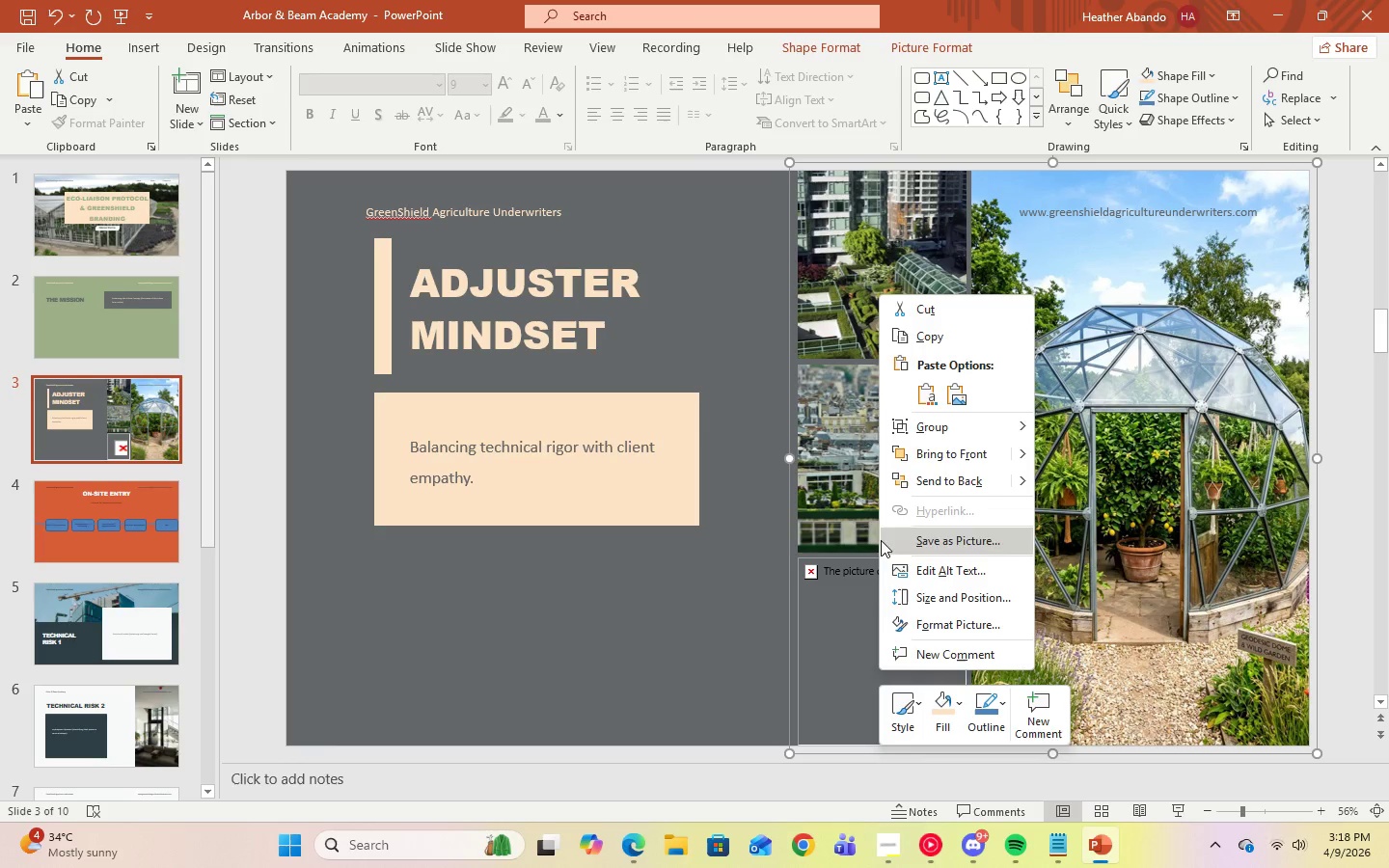 
left_click([828, 590])
 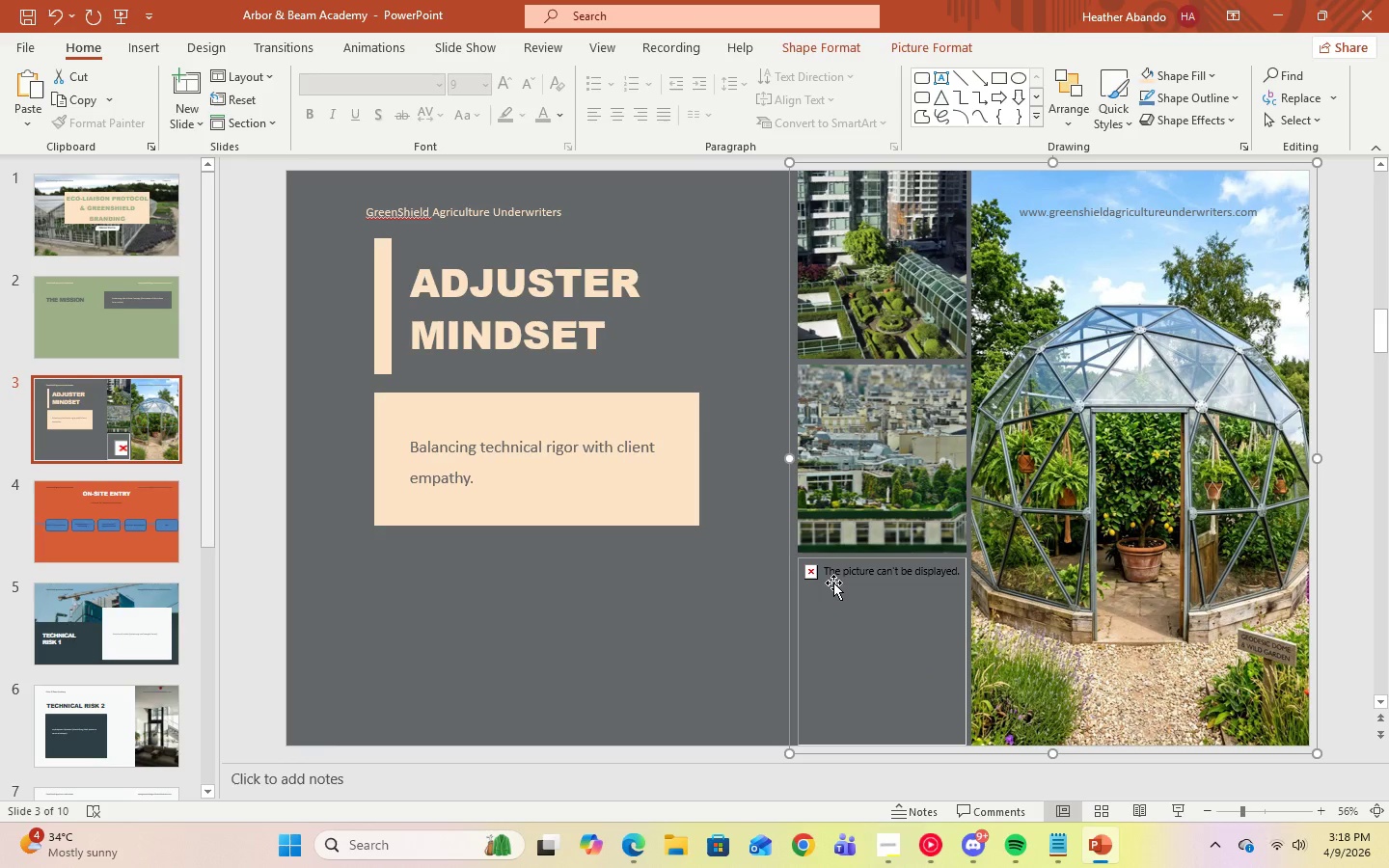 
right_click([833, 583])
 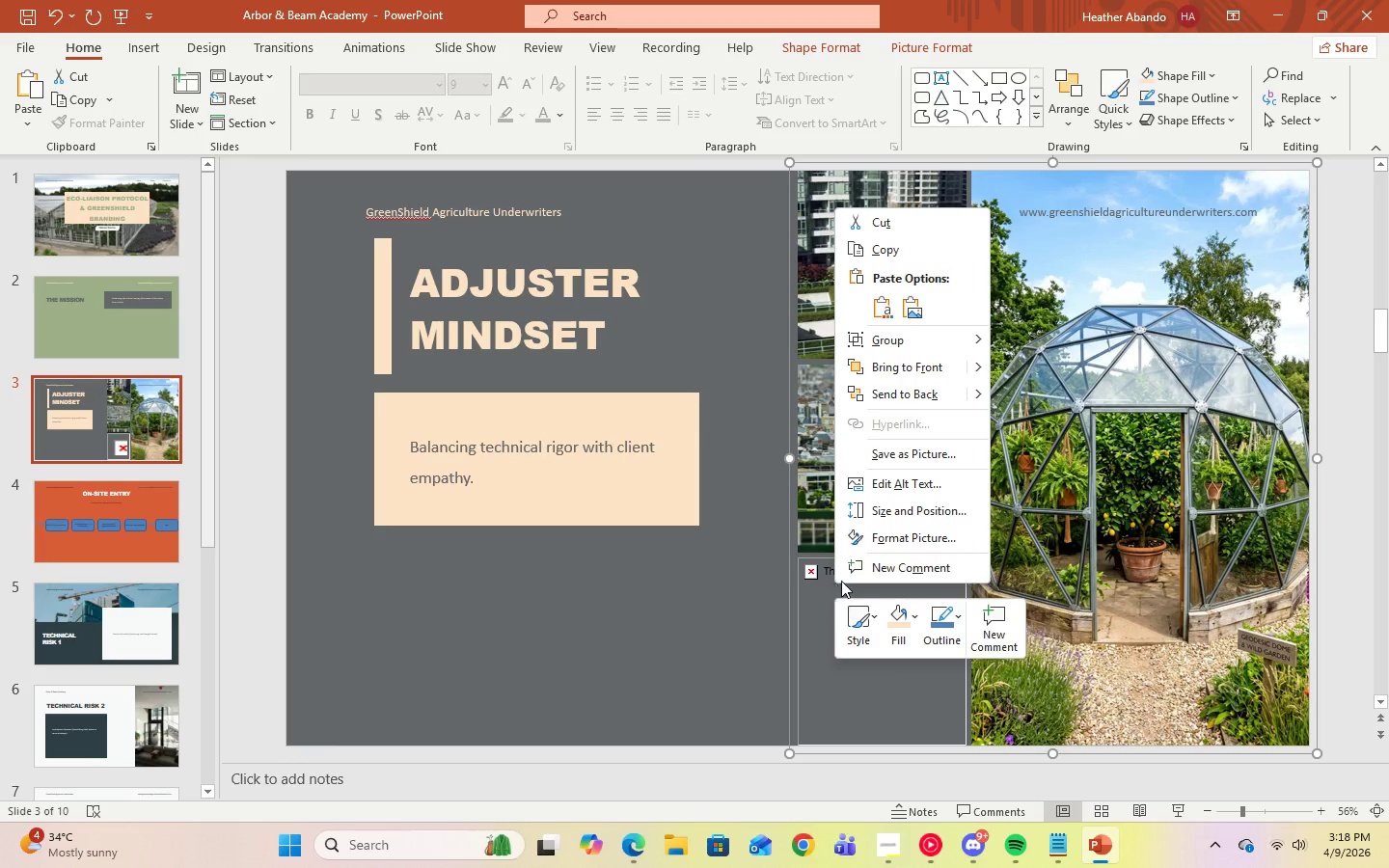 
left_click([1388, 517])
 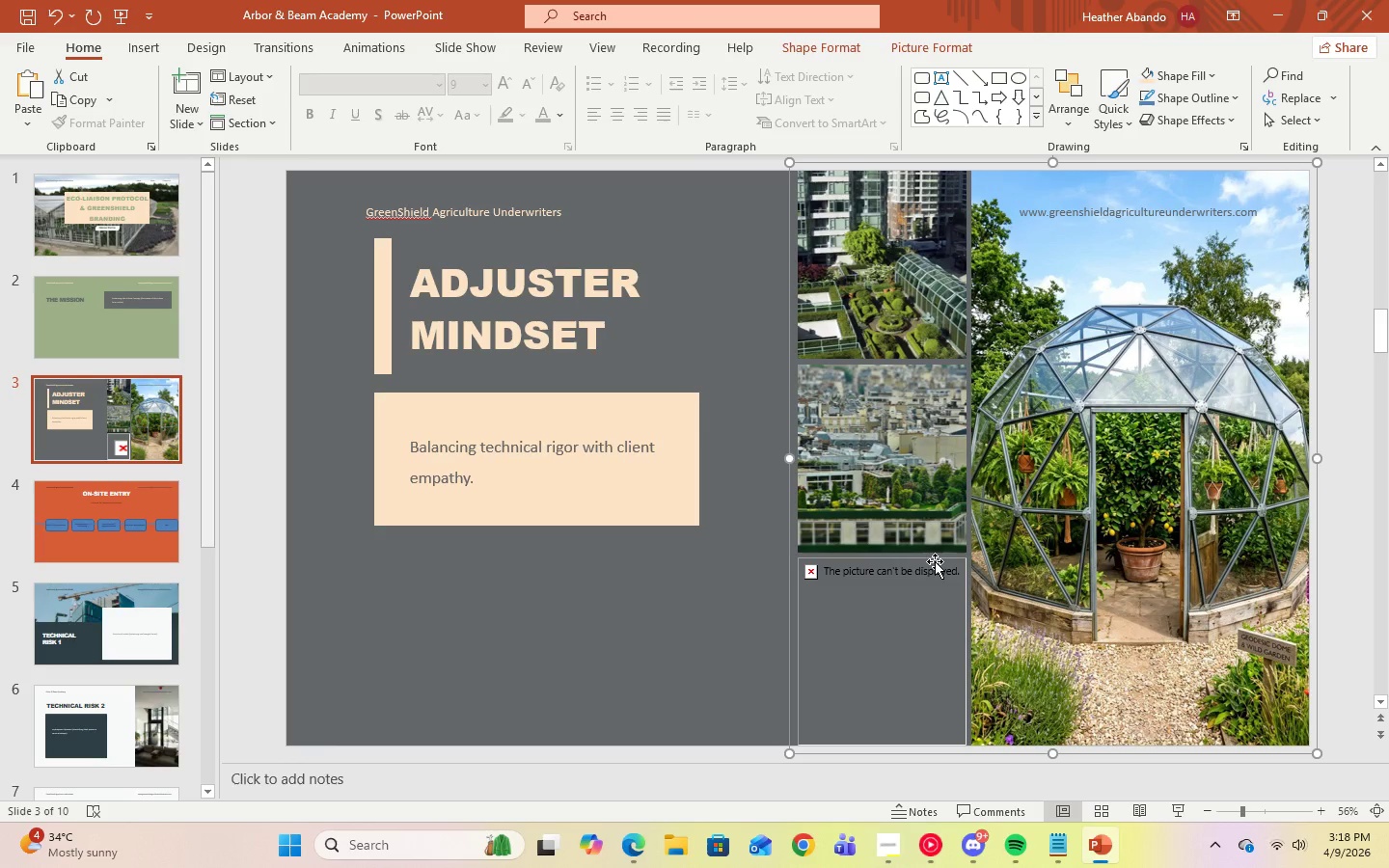 
left_click([935, 564])
 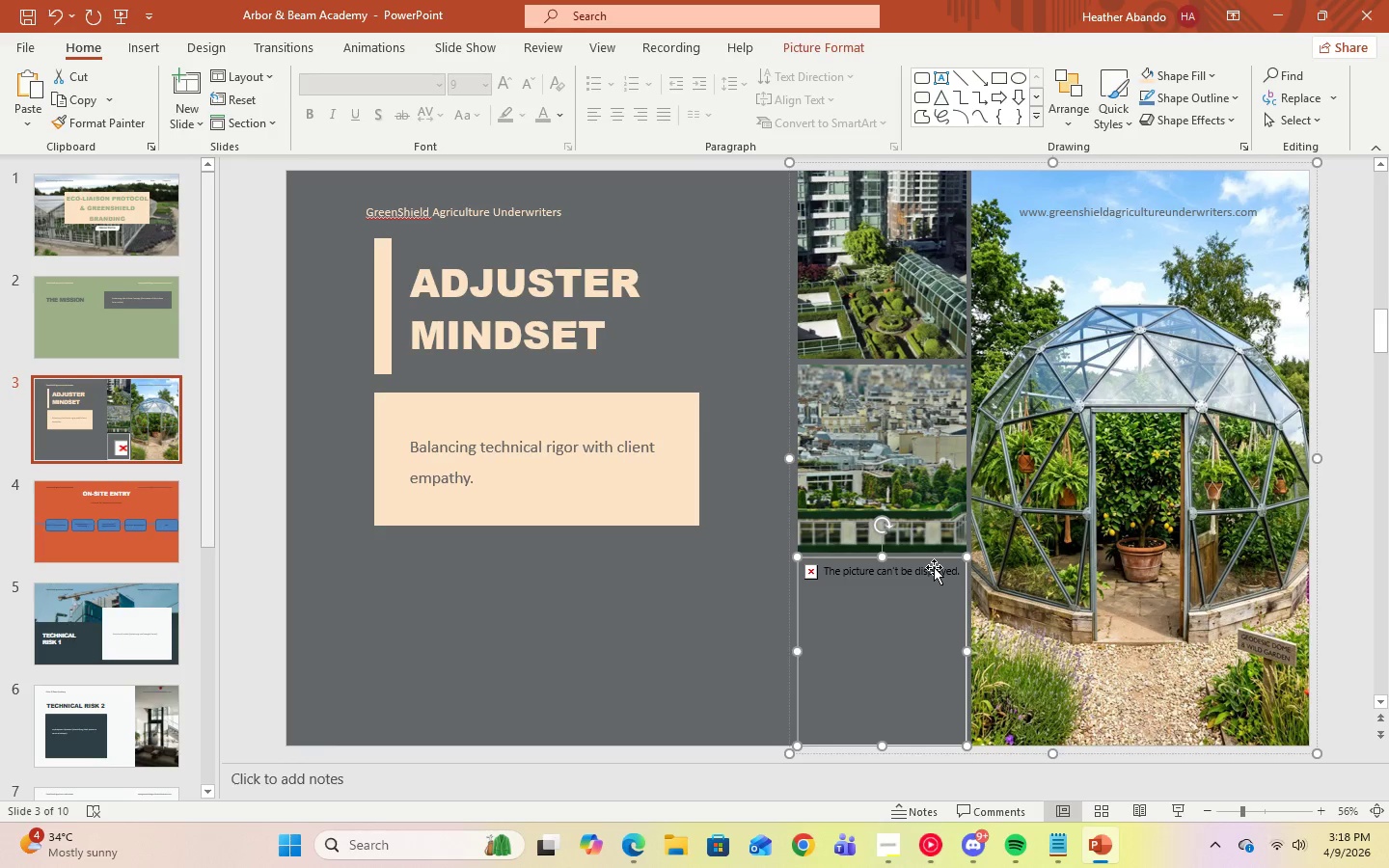 
left_click([934, 567])
 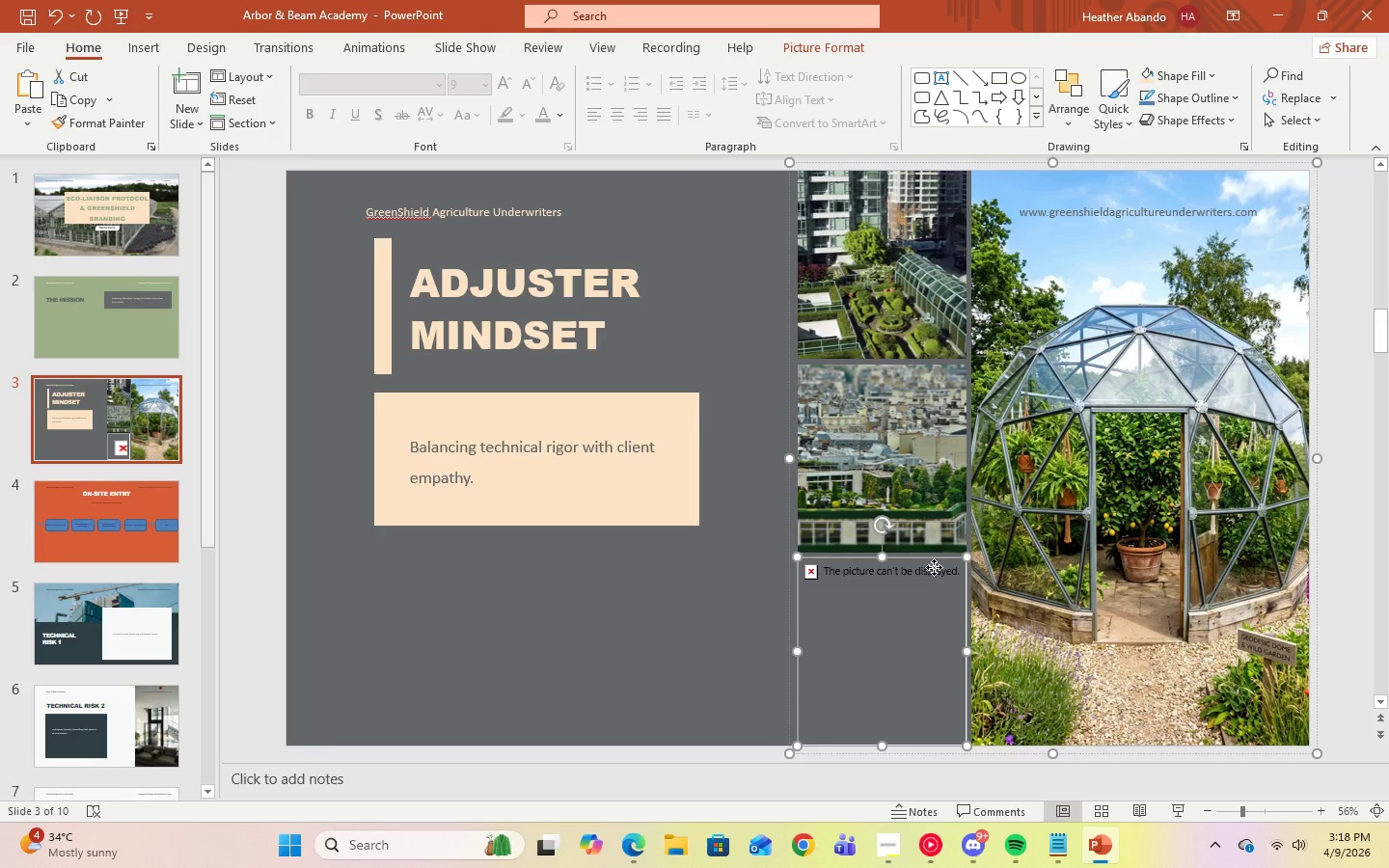 
right_click([934, 567])
 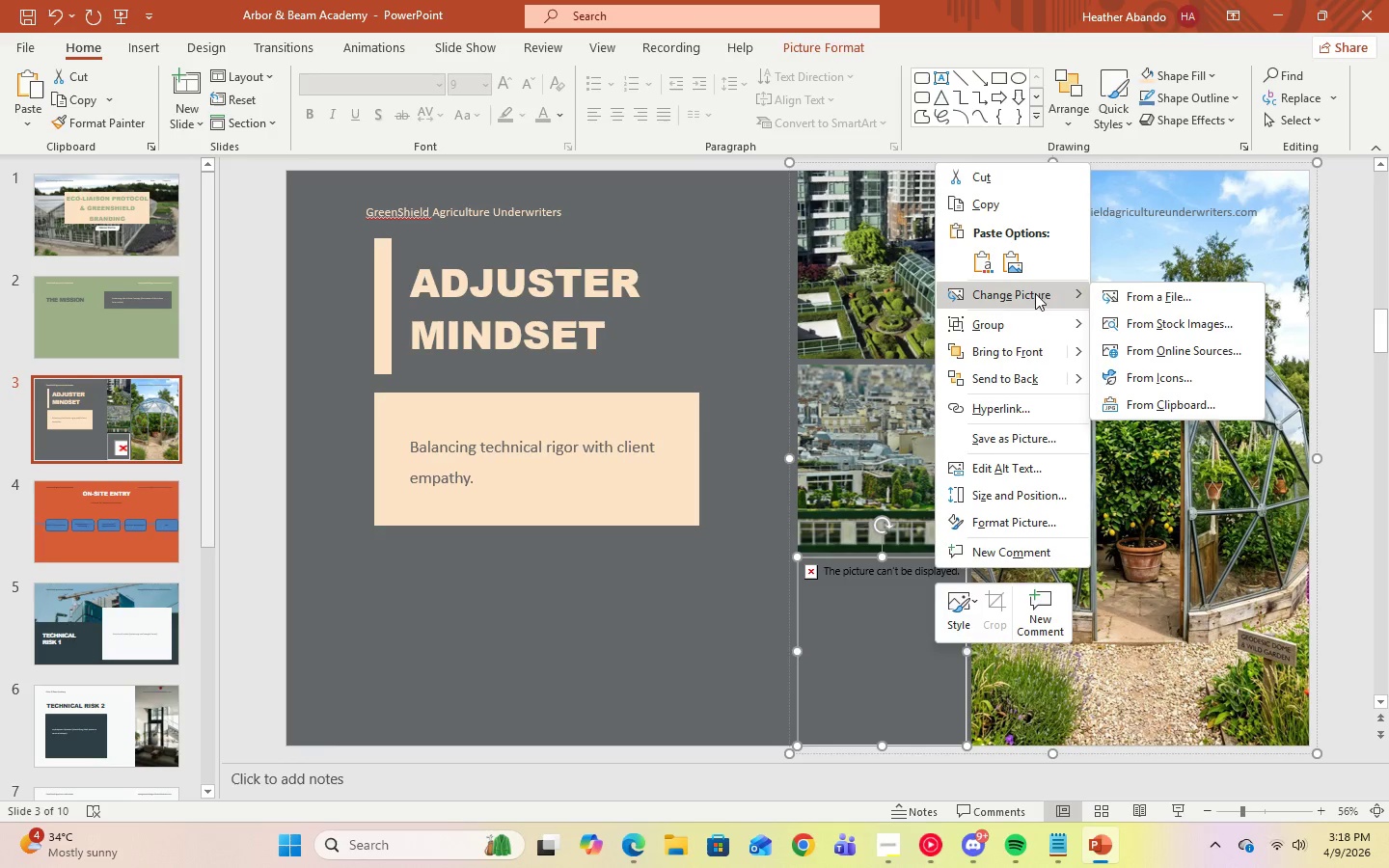 
left_click([1153, 342])
 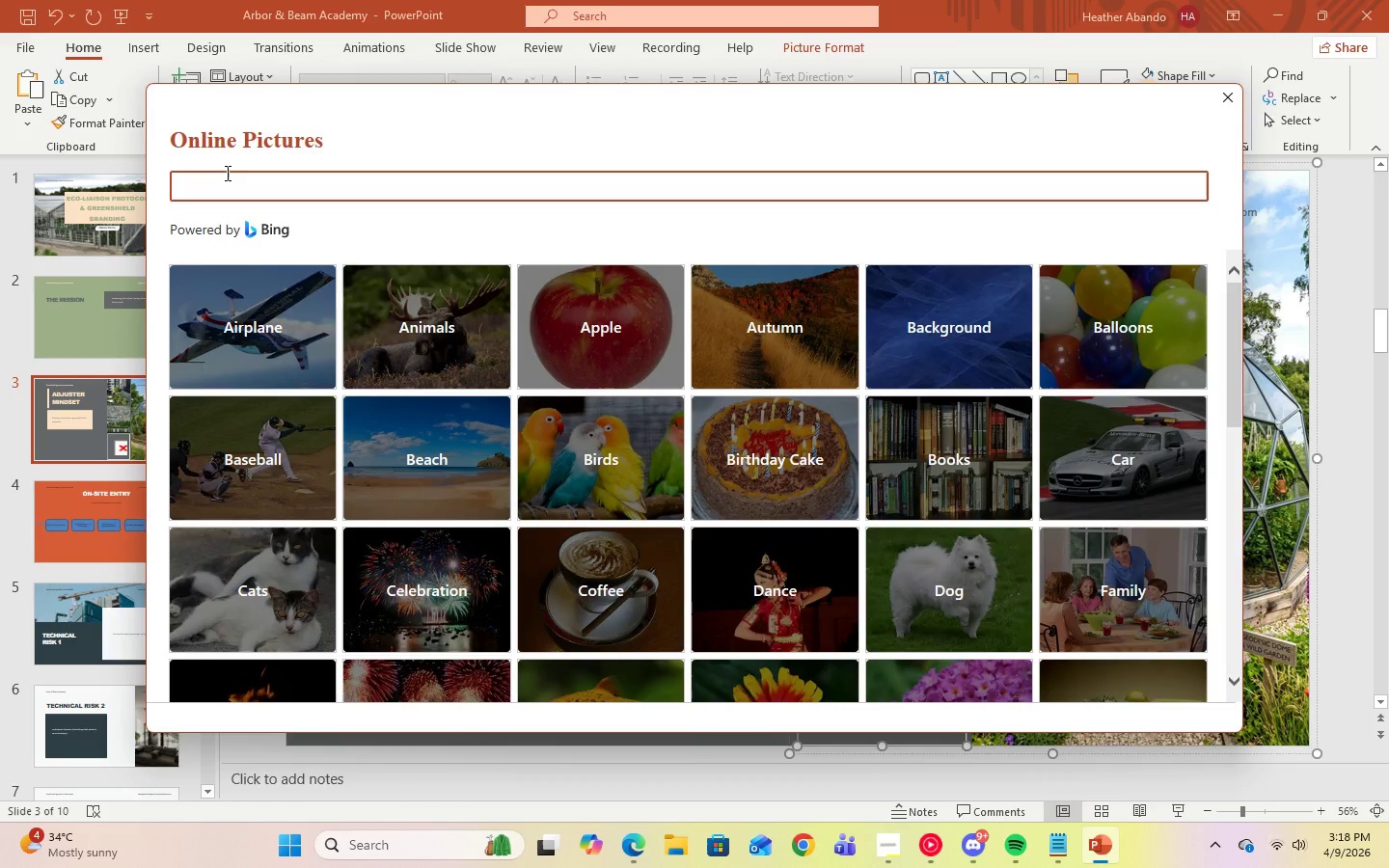 
type(rooftop garden)
 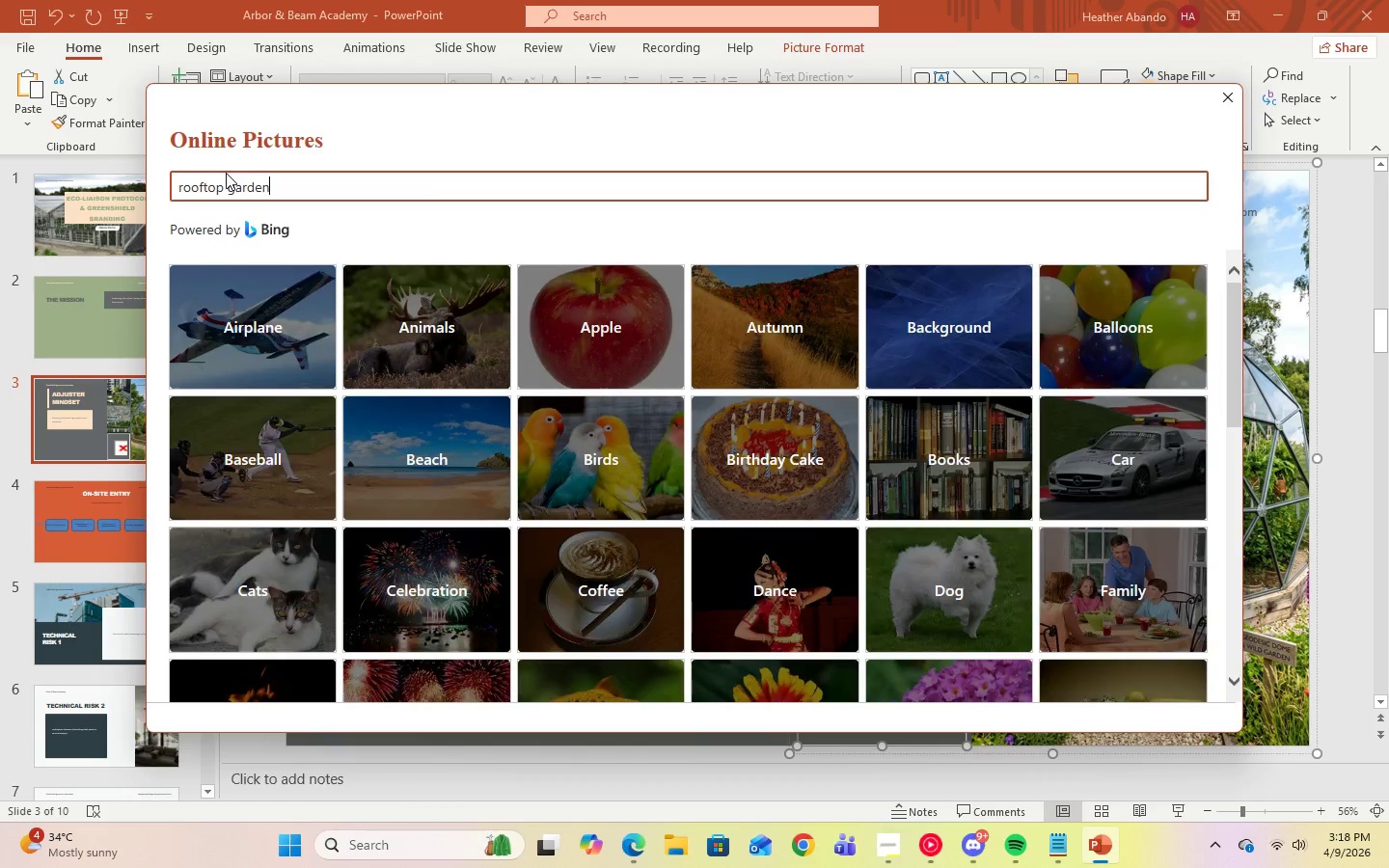 
key(Enter)
 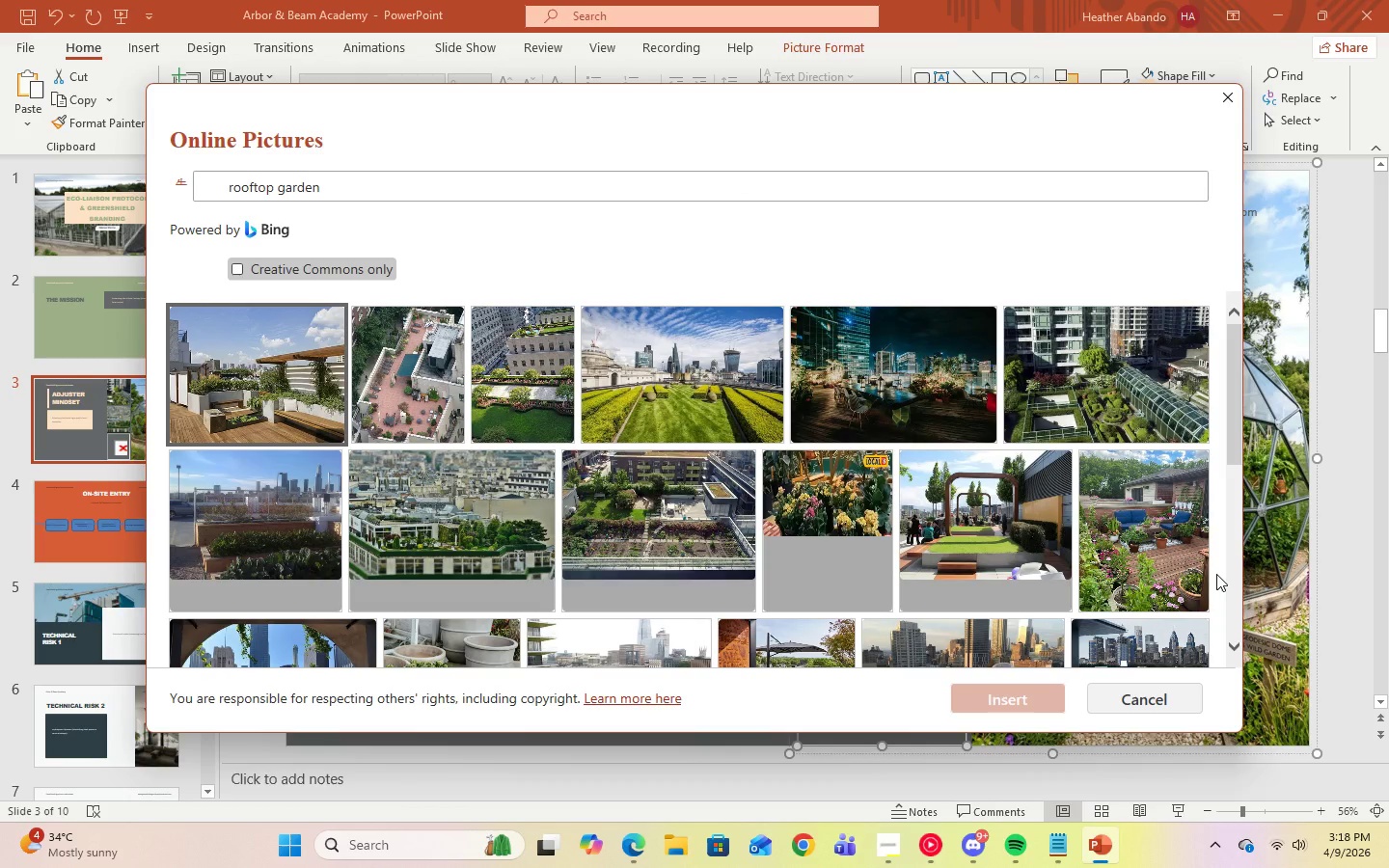 
wait(5.95)
 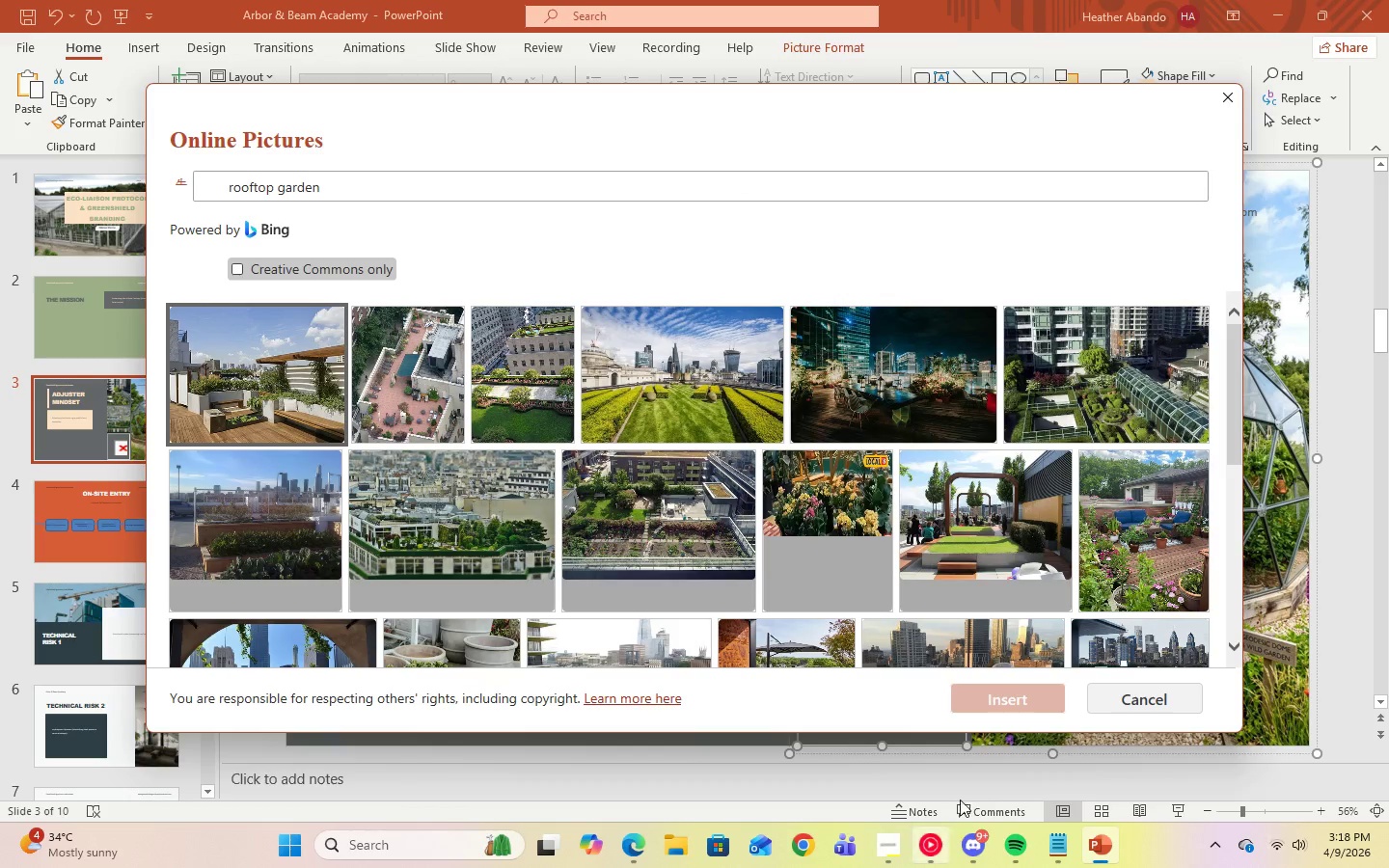 
left_click([1171, 563])
 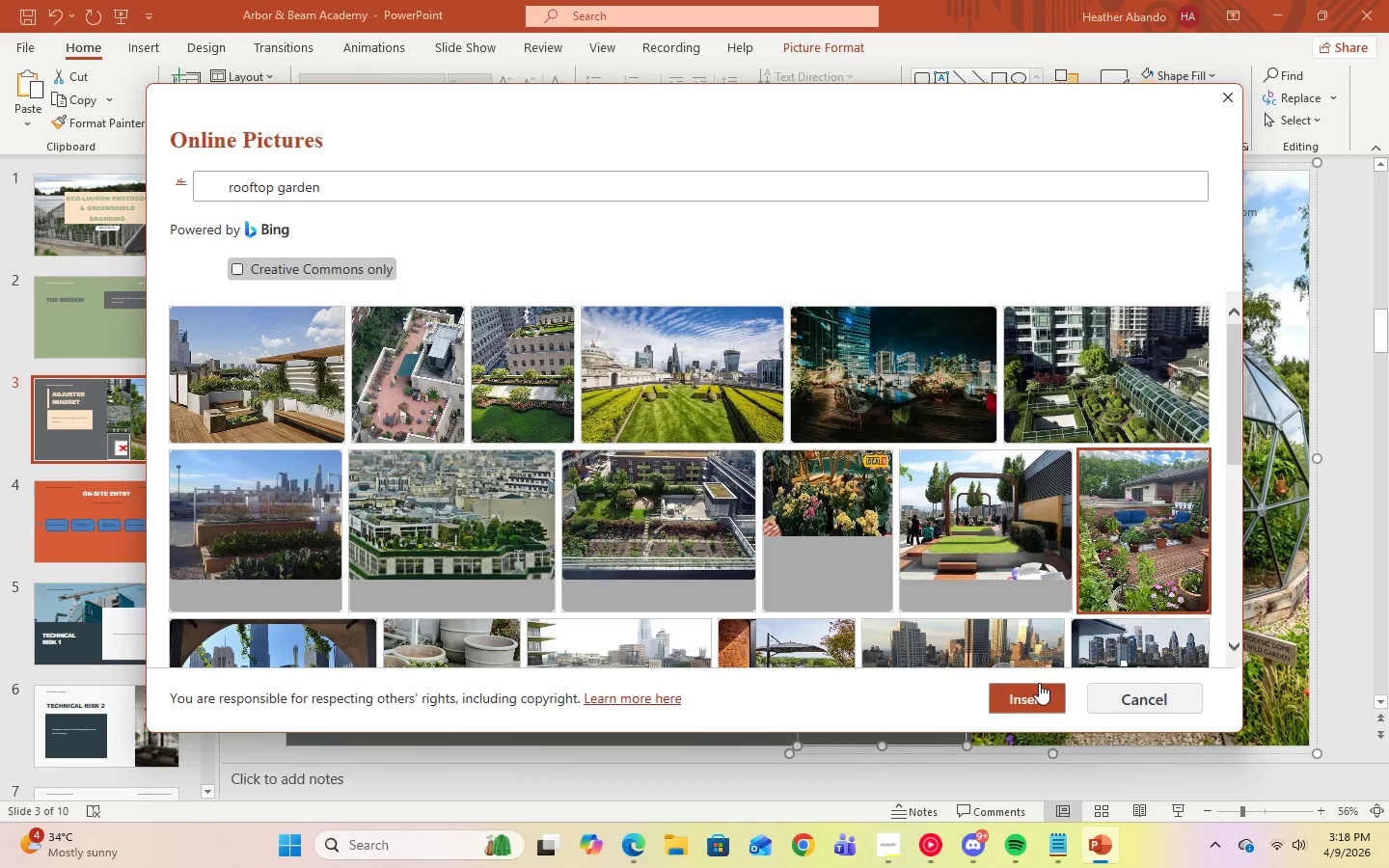 
left_click([1039, 693])
 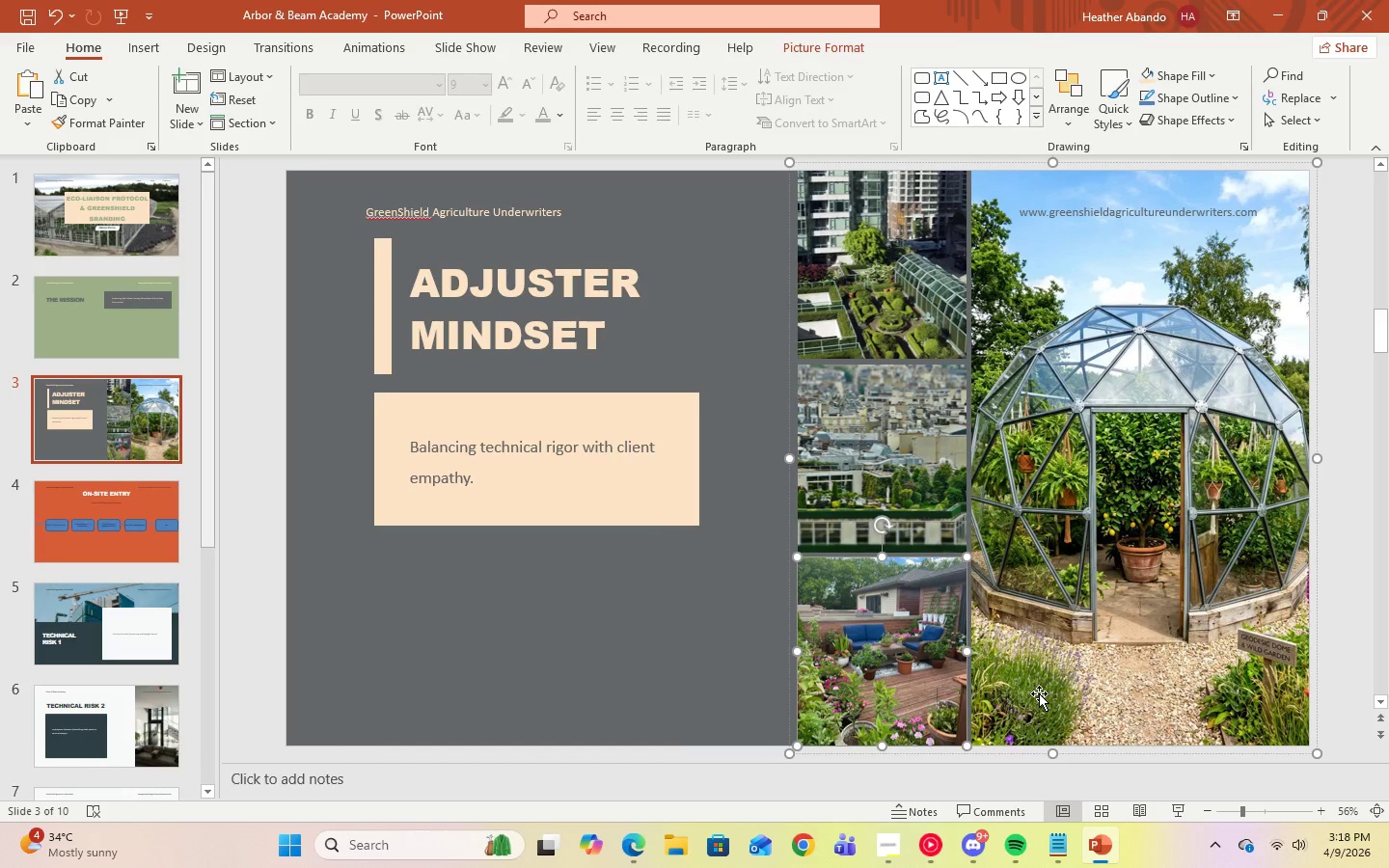 
left_click([1388, 591])
 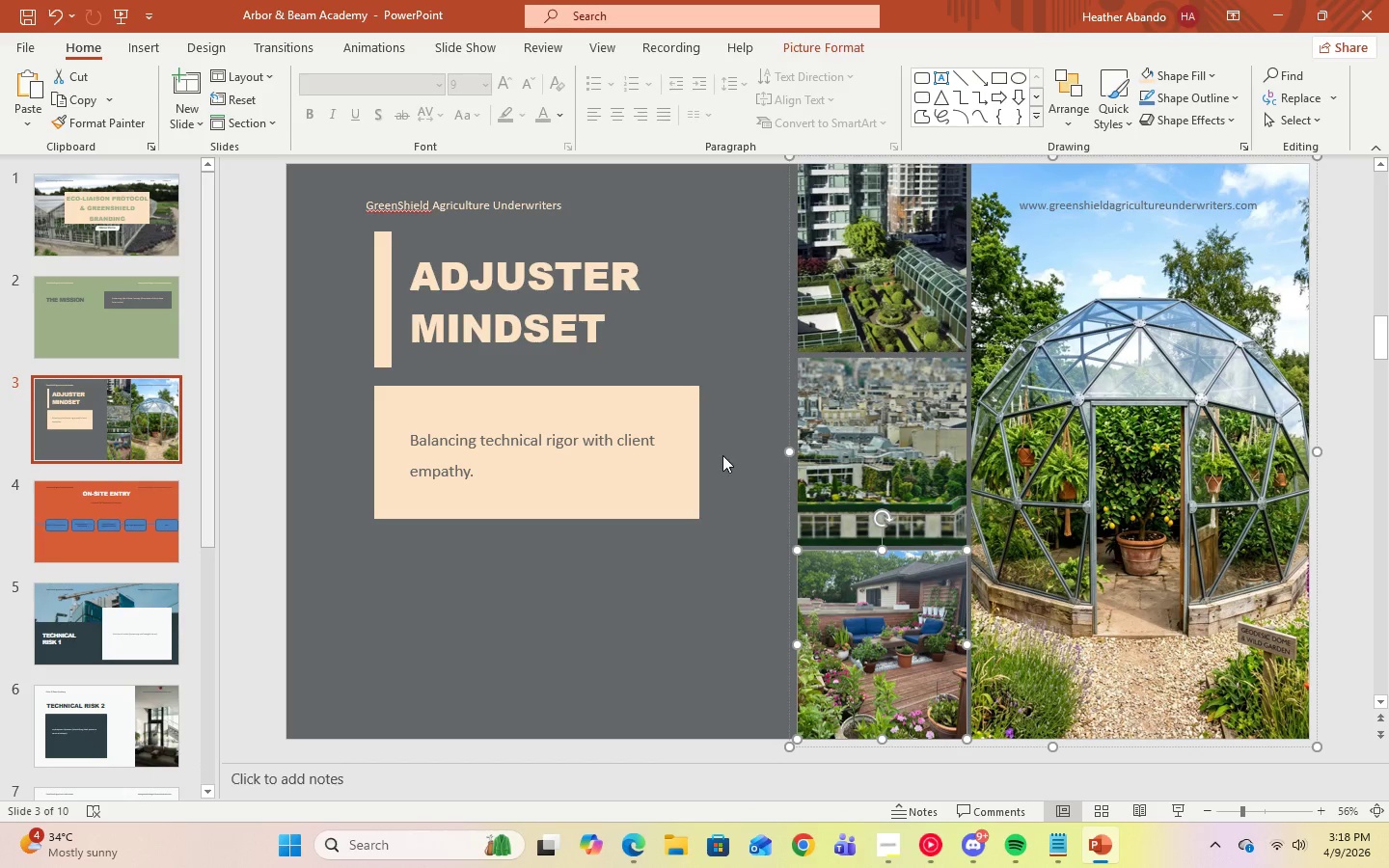 
left_click([721, 441])
 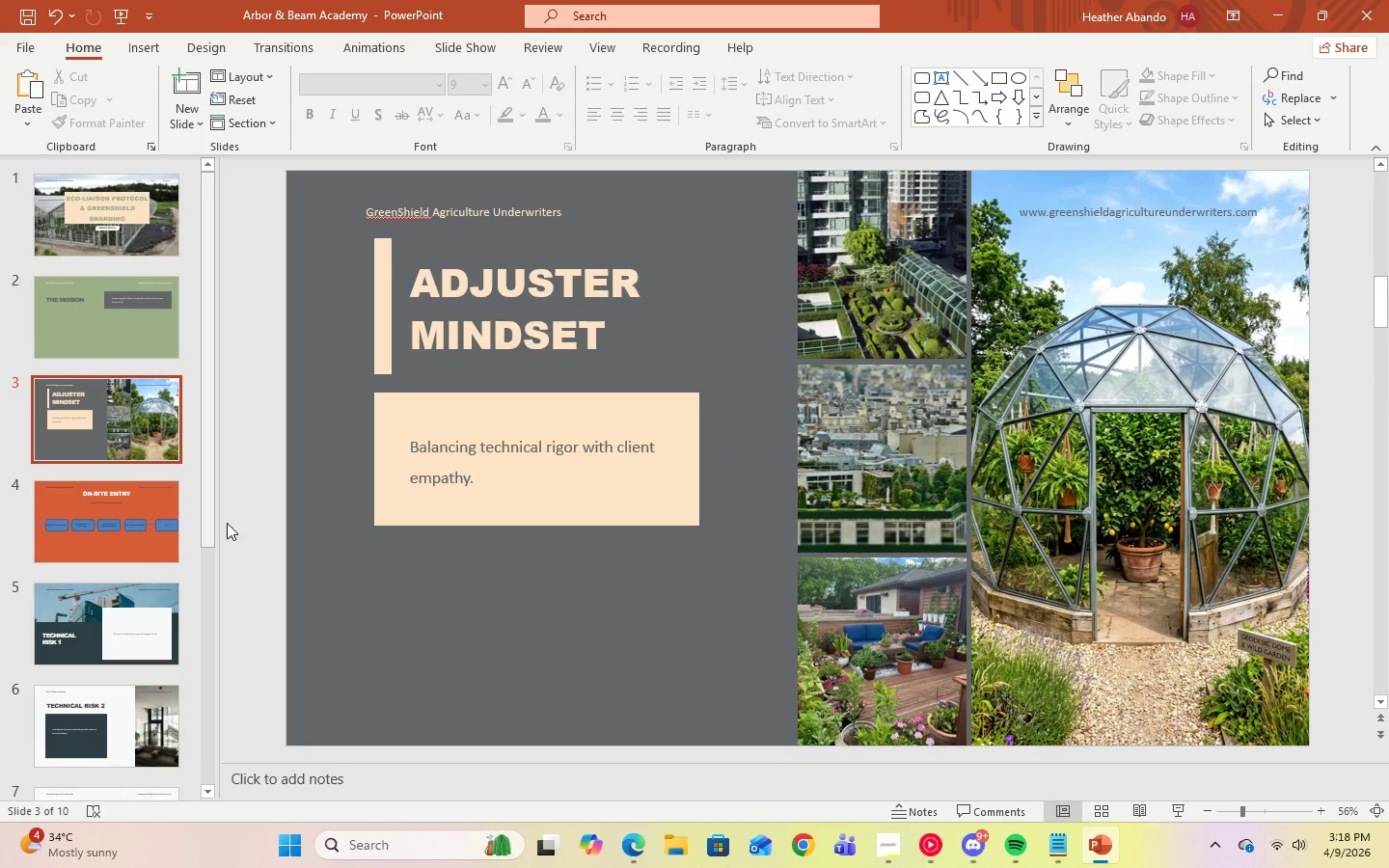 
wait(5.14)
 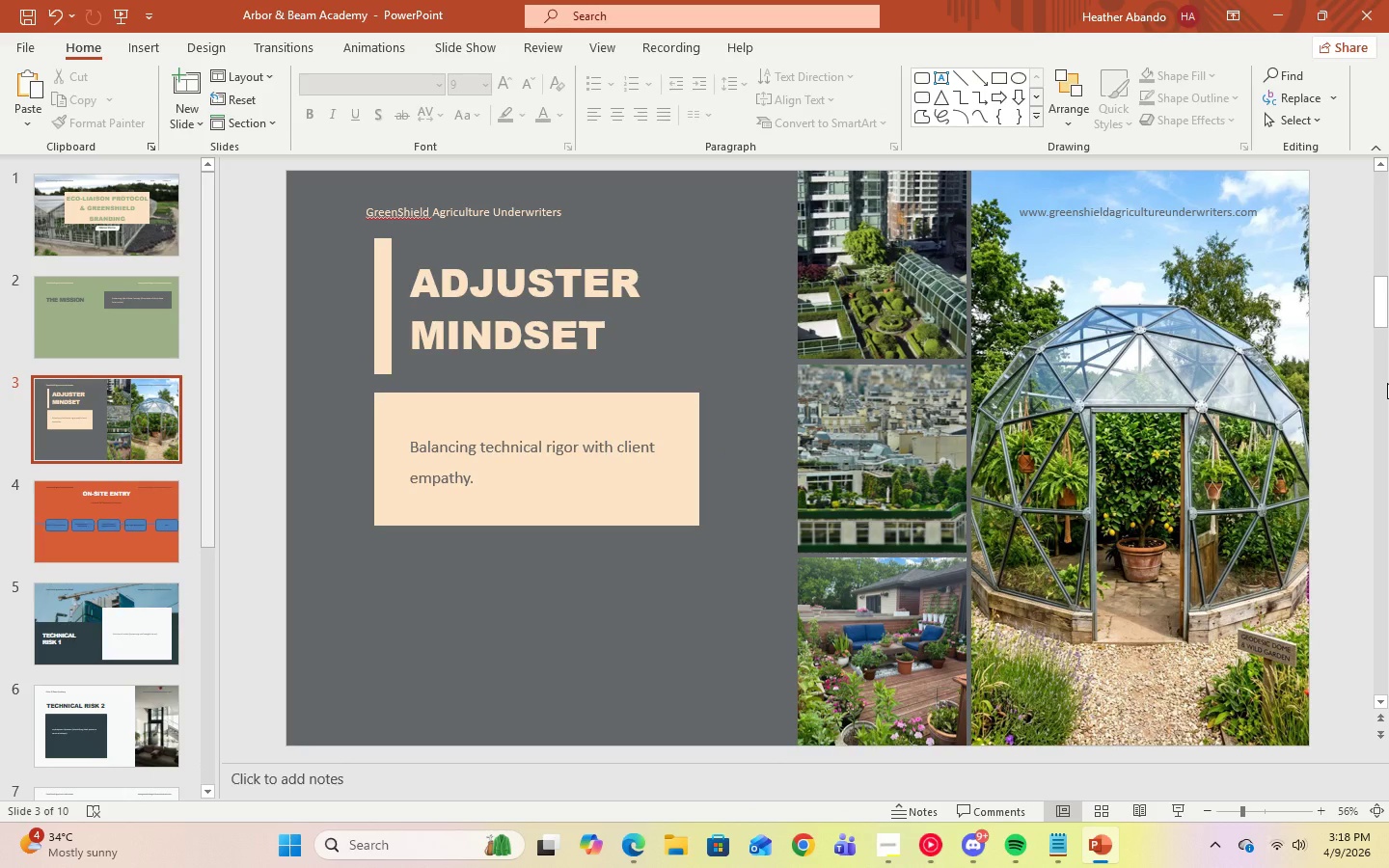 
left_click([76, 339])
 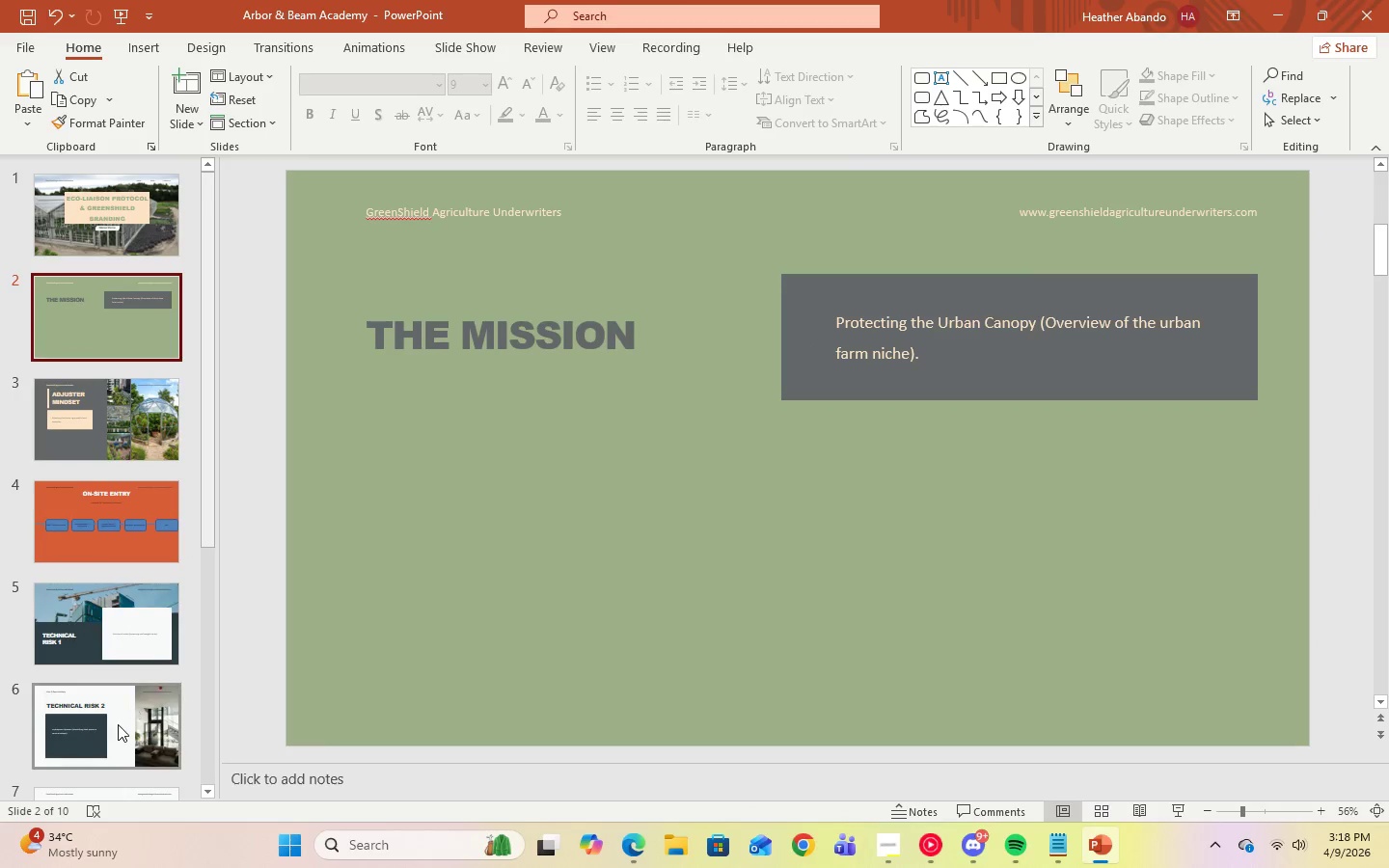 
left_click([117, 721])
 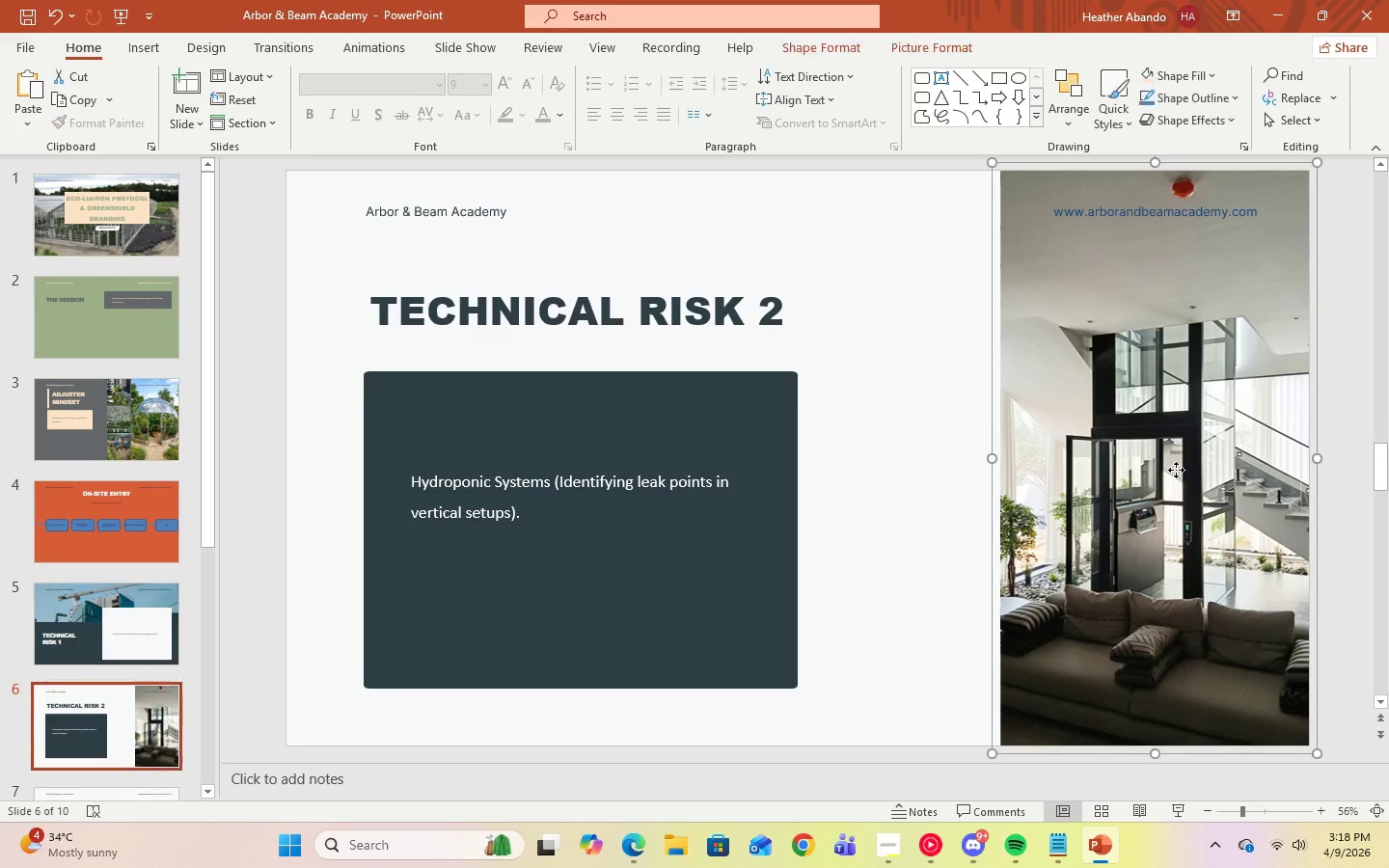 
double_click([1176, 470])
 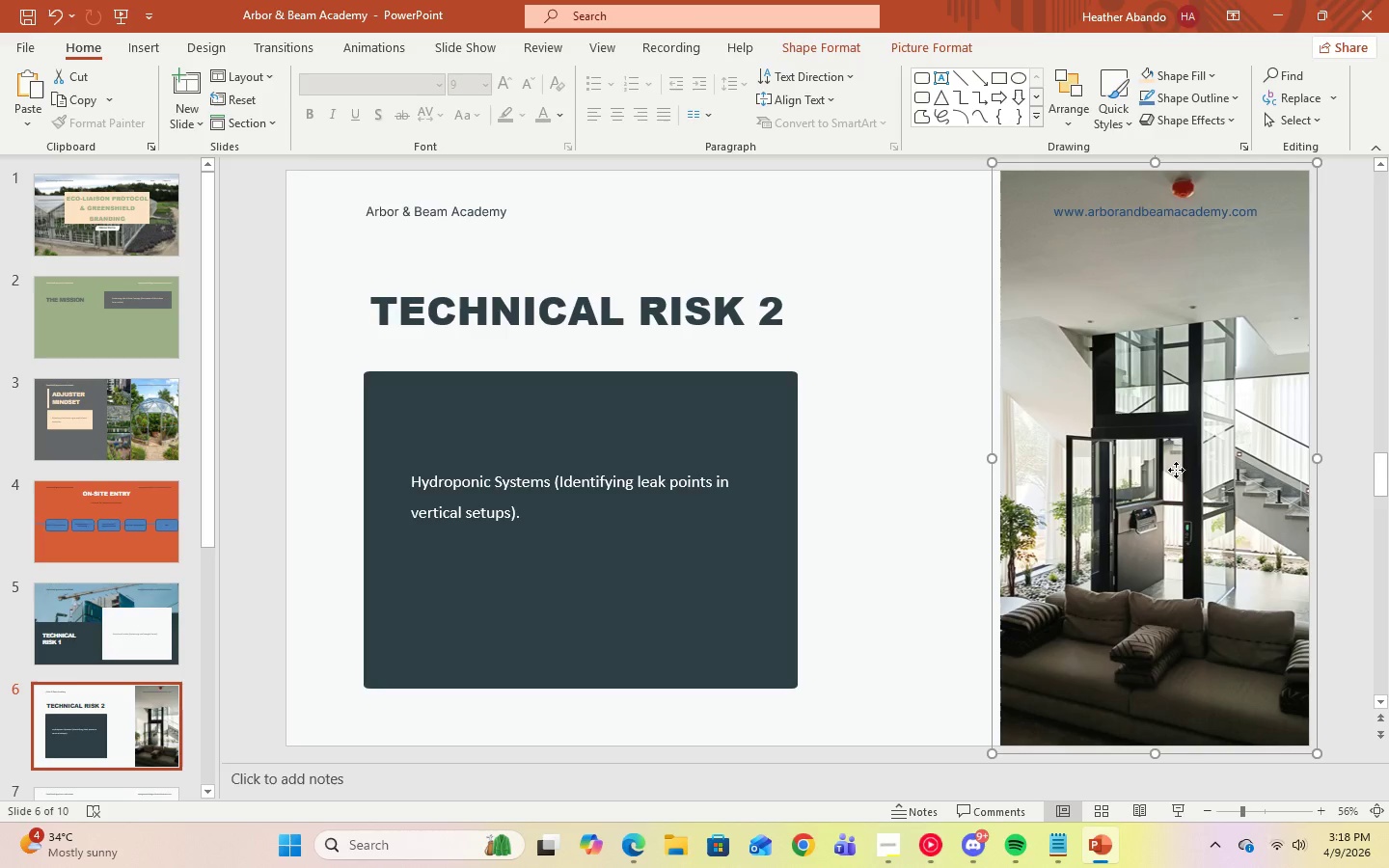 
right_click([1176, 470])
 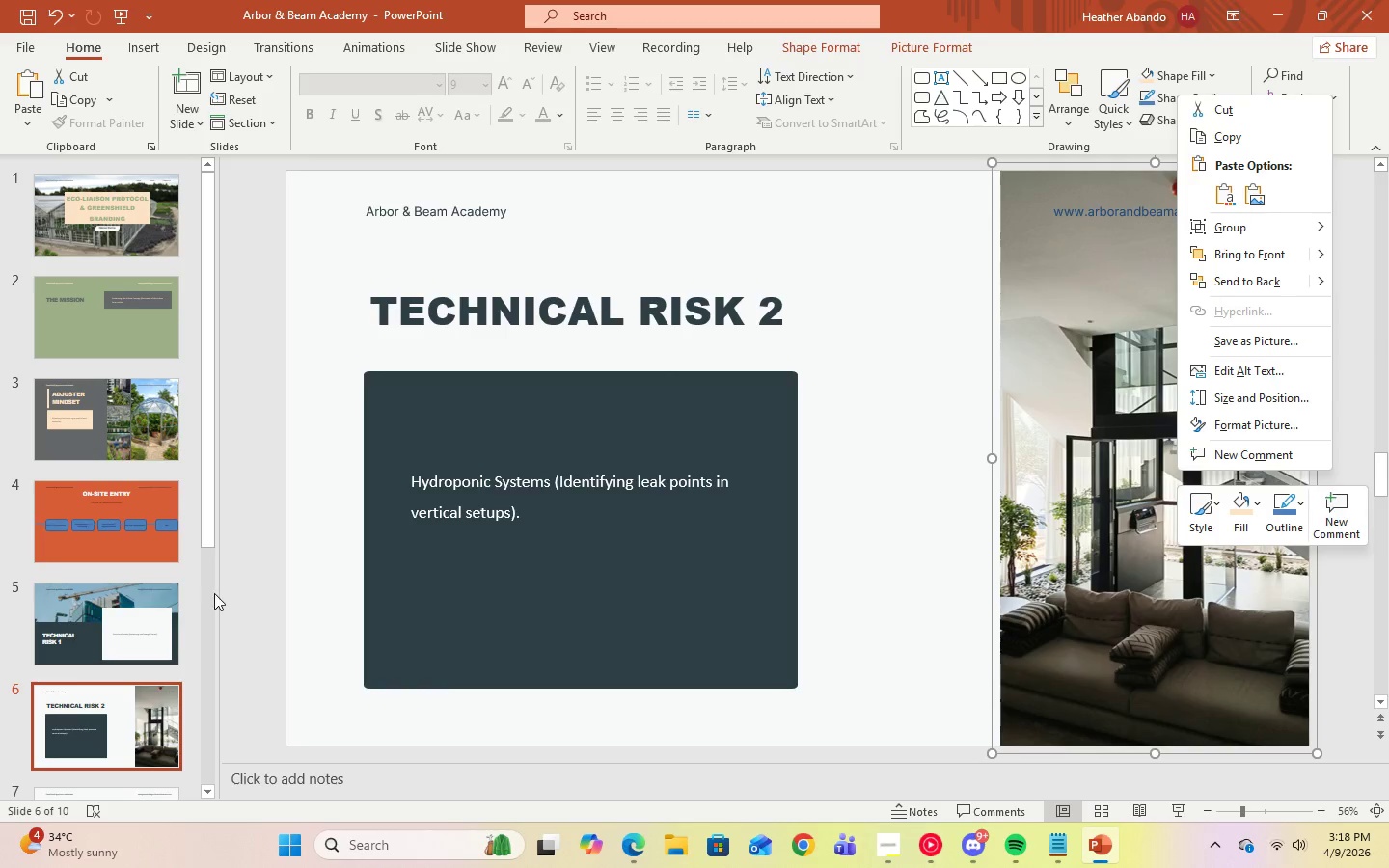 
scroll: coordinate [113, 626], scroll_direction: down, amount: 6.0
 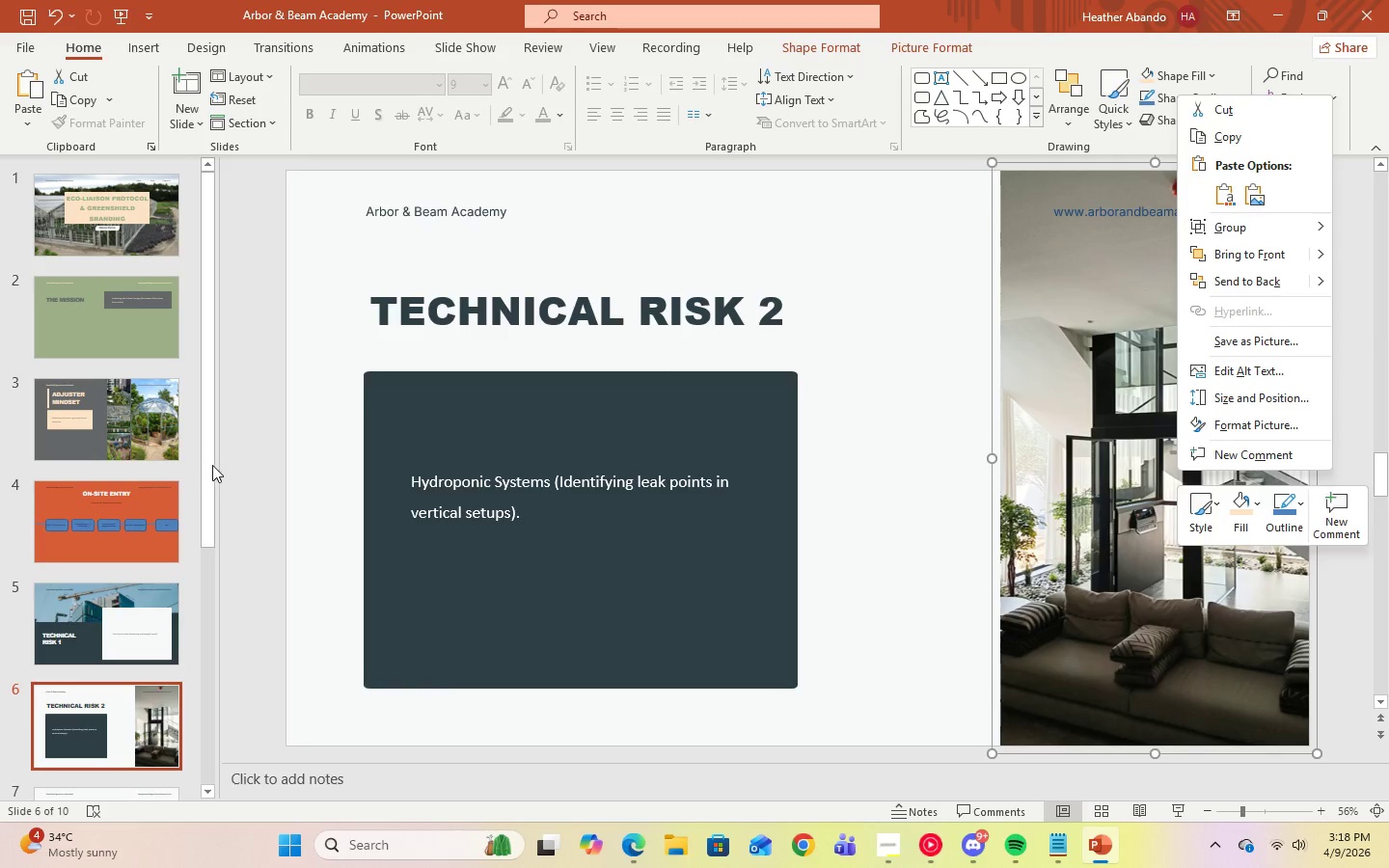 
left_click_drag(start_coordinate=[213, 466], to_coordinate=[223, 561])
 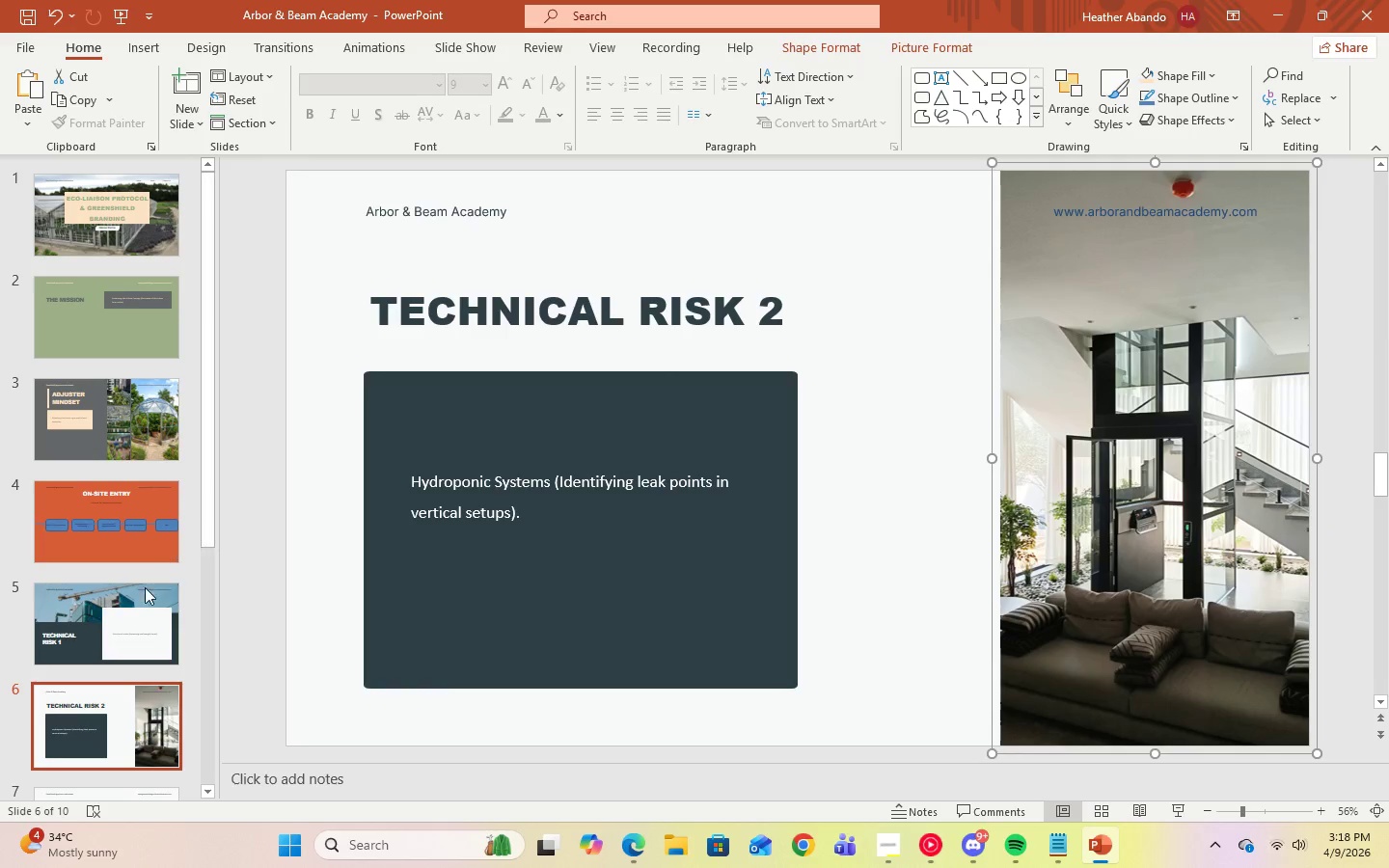 
left_click([135, 612])
 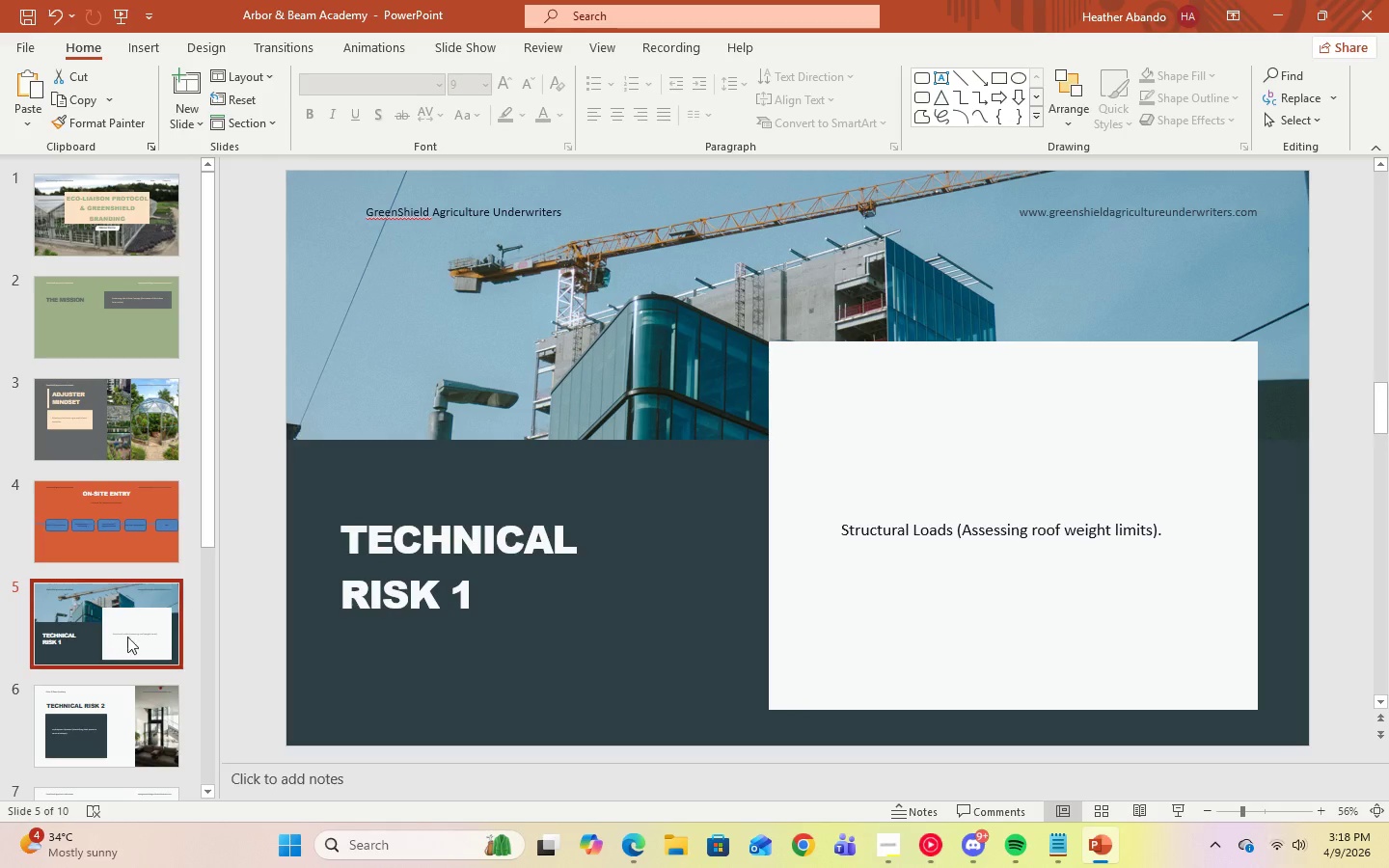 
scroll: coordinate [127, 711], scroll_direction: down, amount: 8.0
 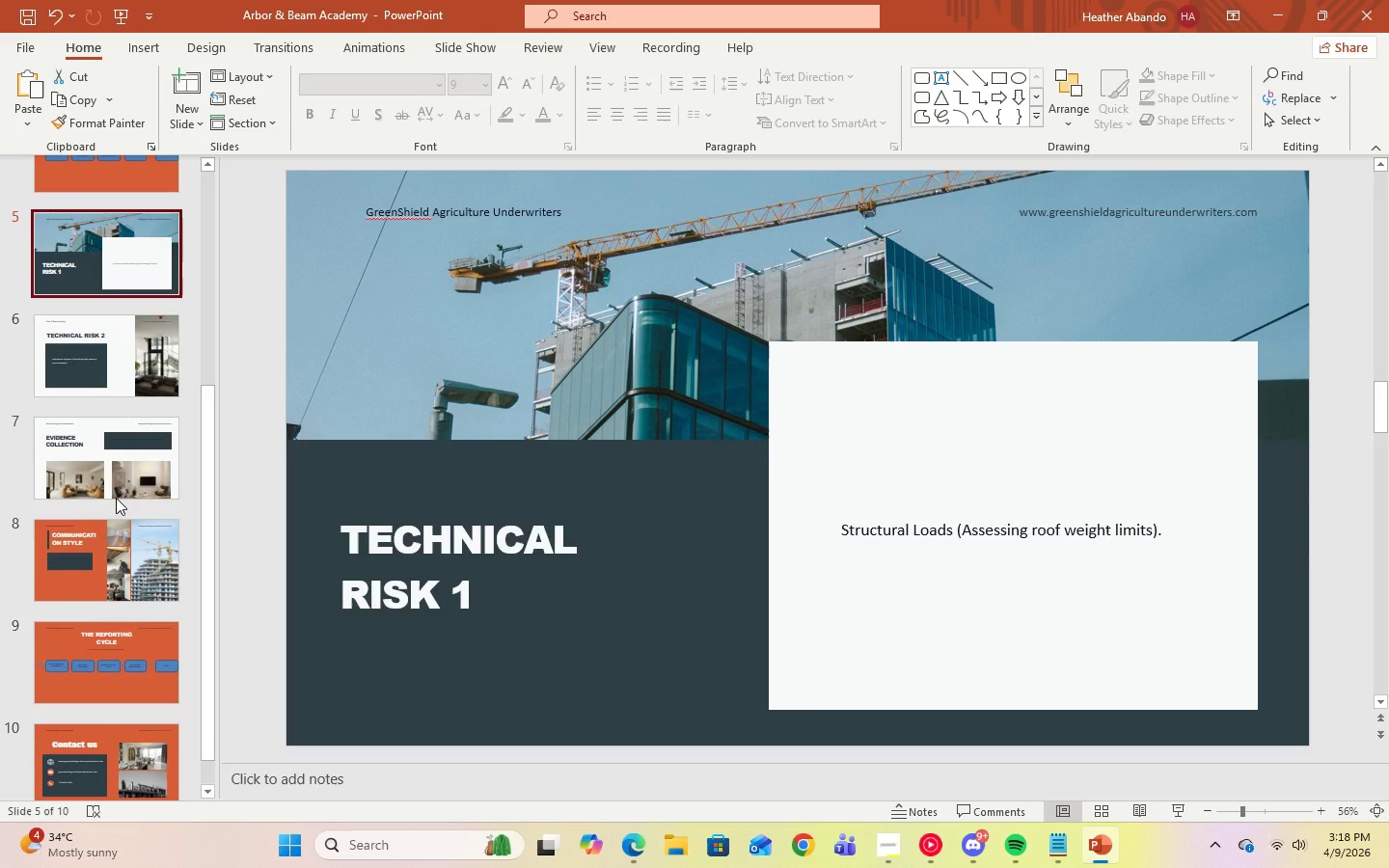 
left_click([116, 487])
 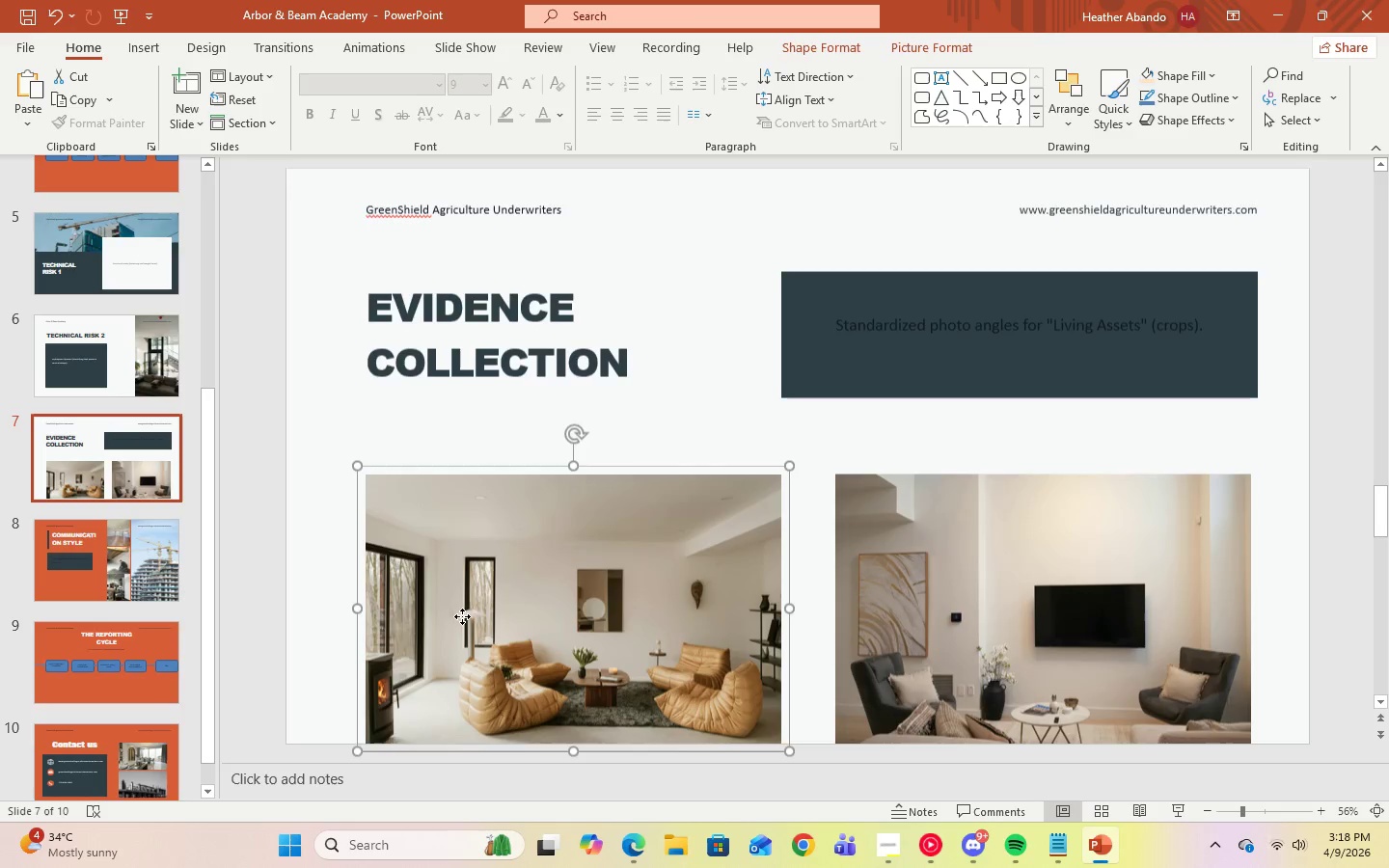 
double_click([462, 616])
 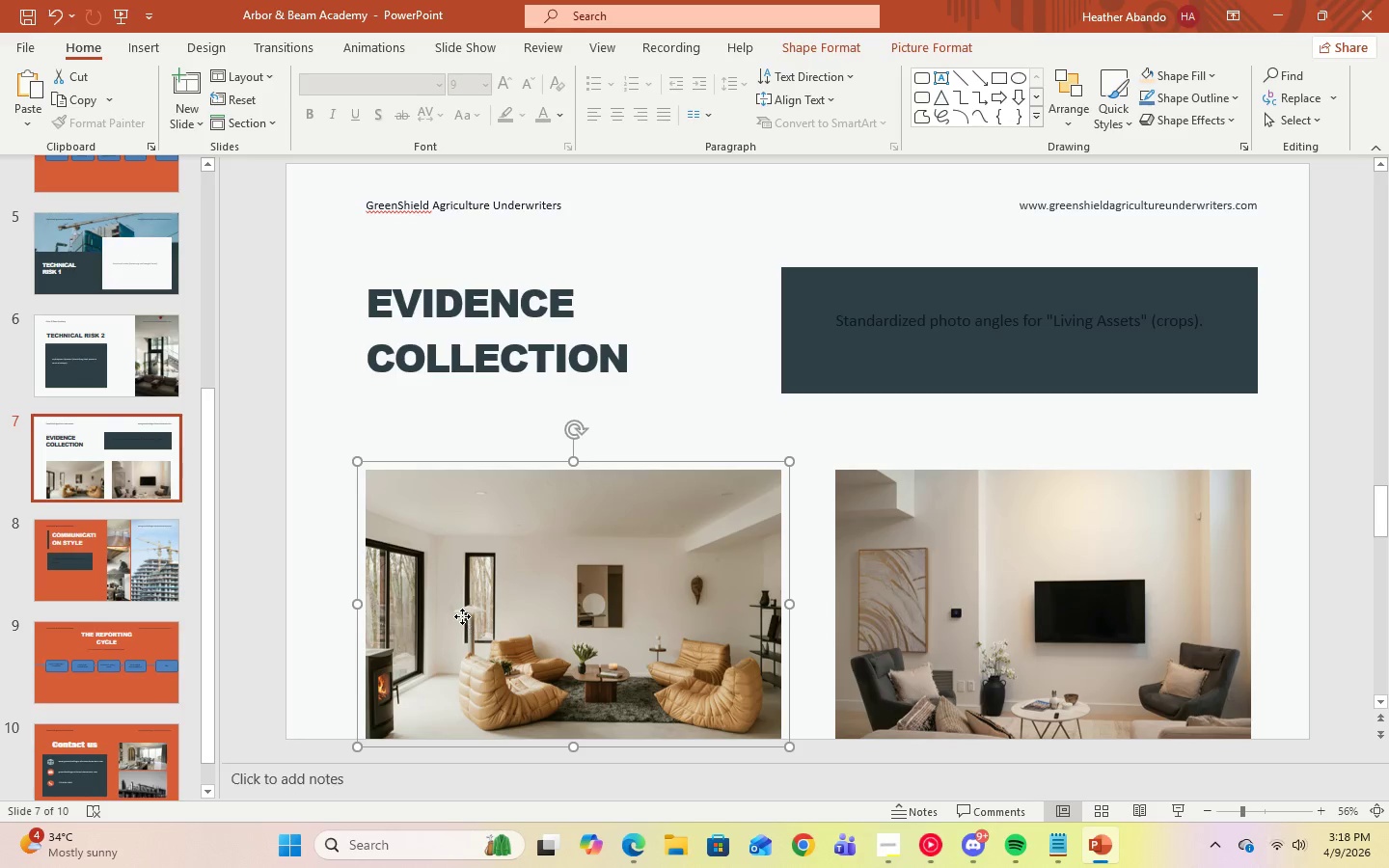 
right_click([462, 616])
 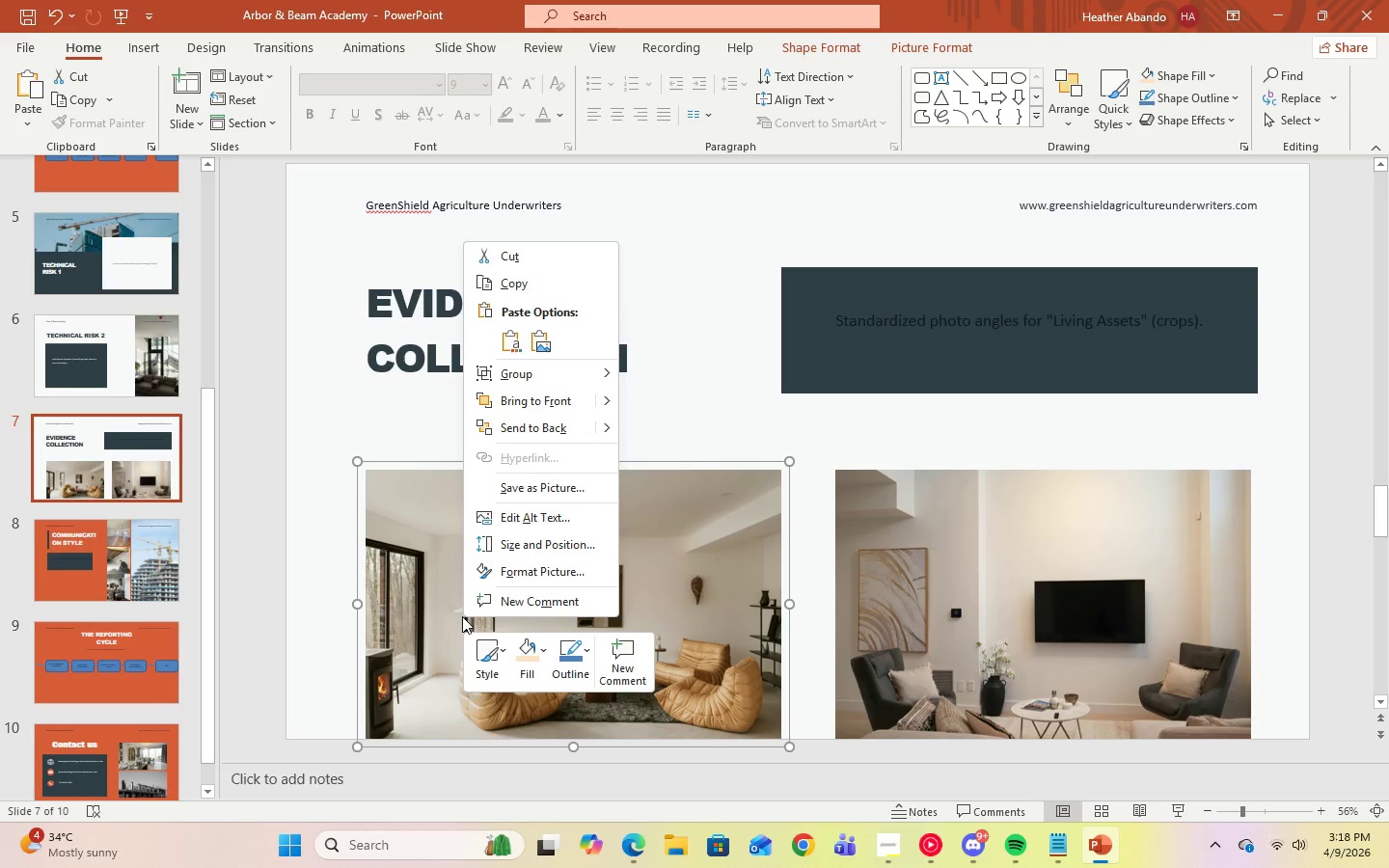 
left_click([518, 574])
 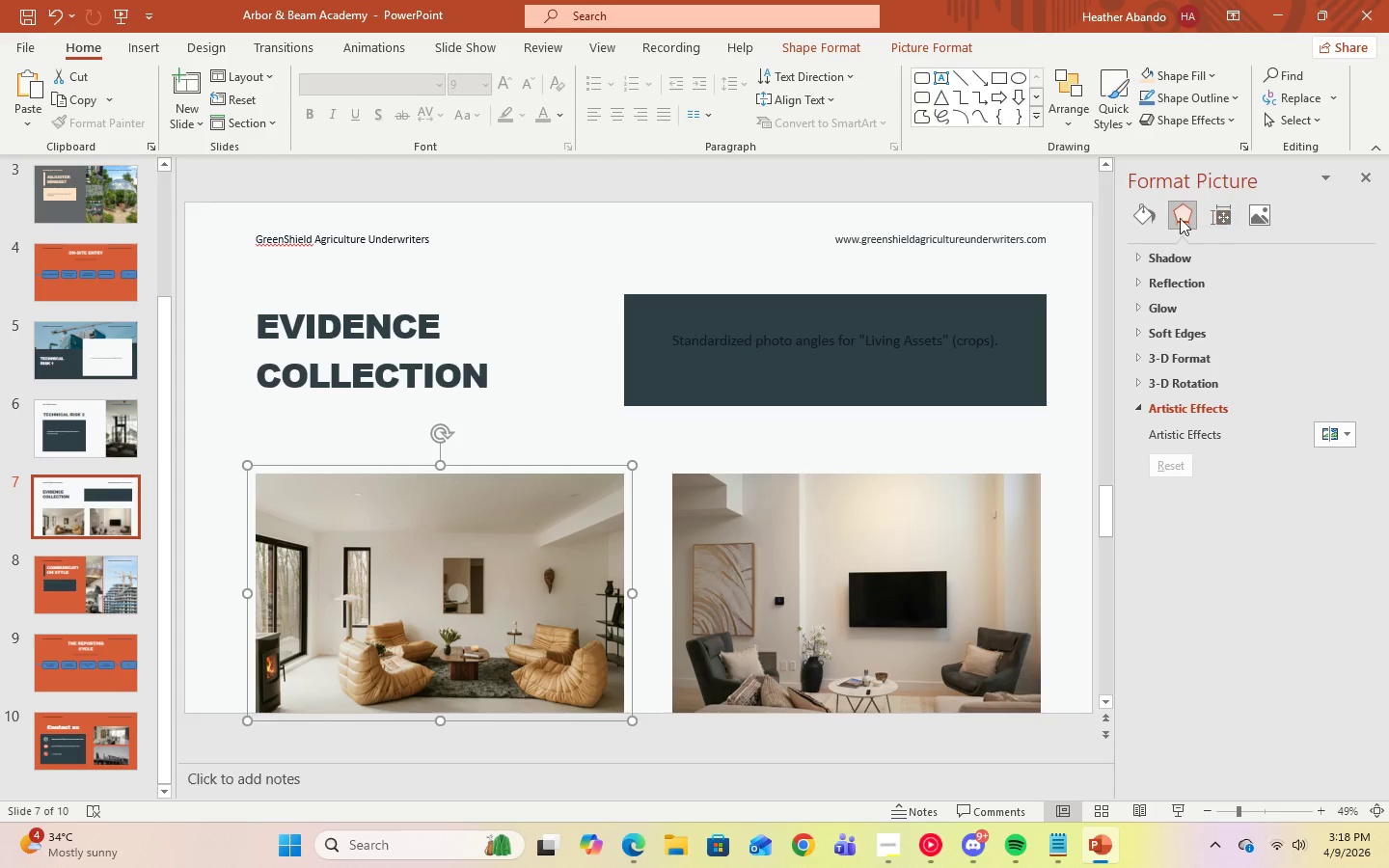 
left_click([1260, 216])
 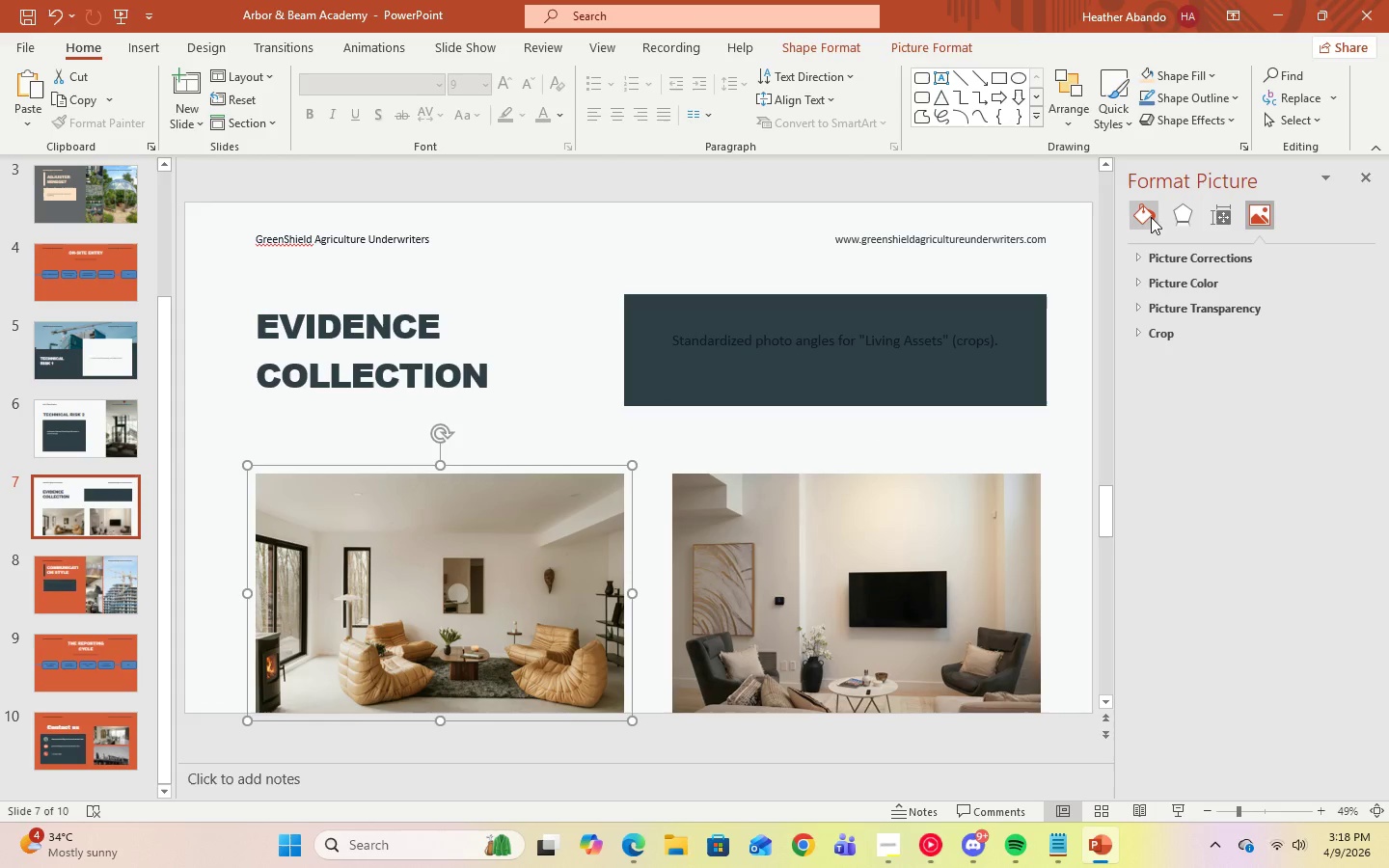 
left_click([1139, 221])
 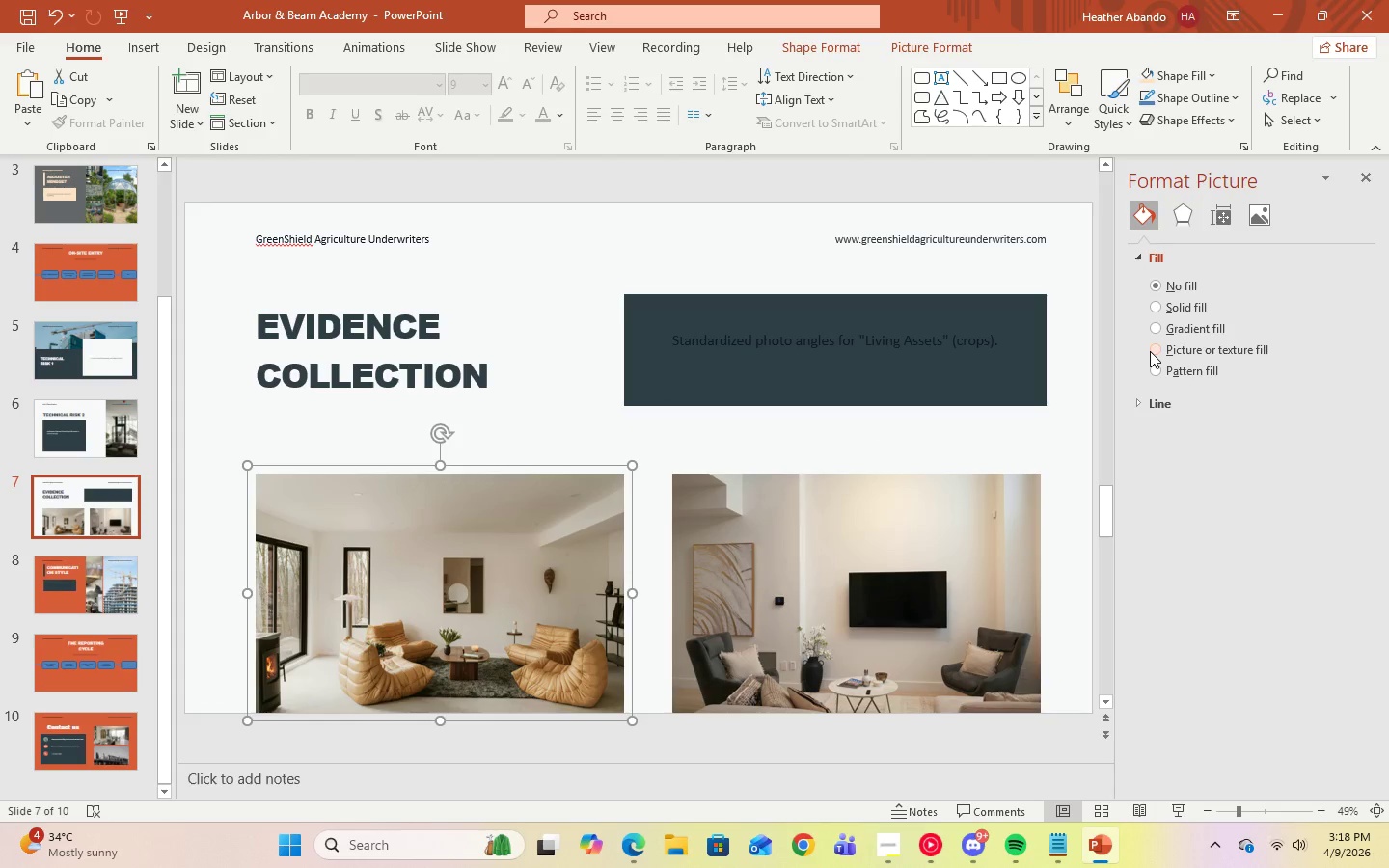 
left_click([1153, 351])
 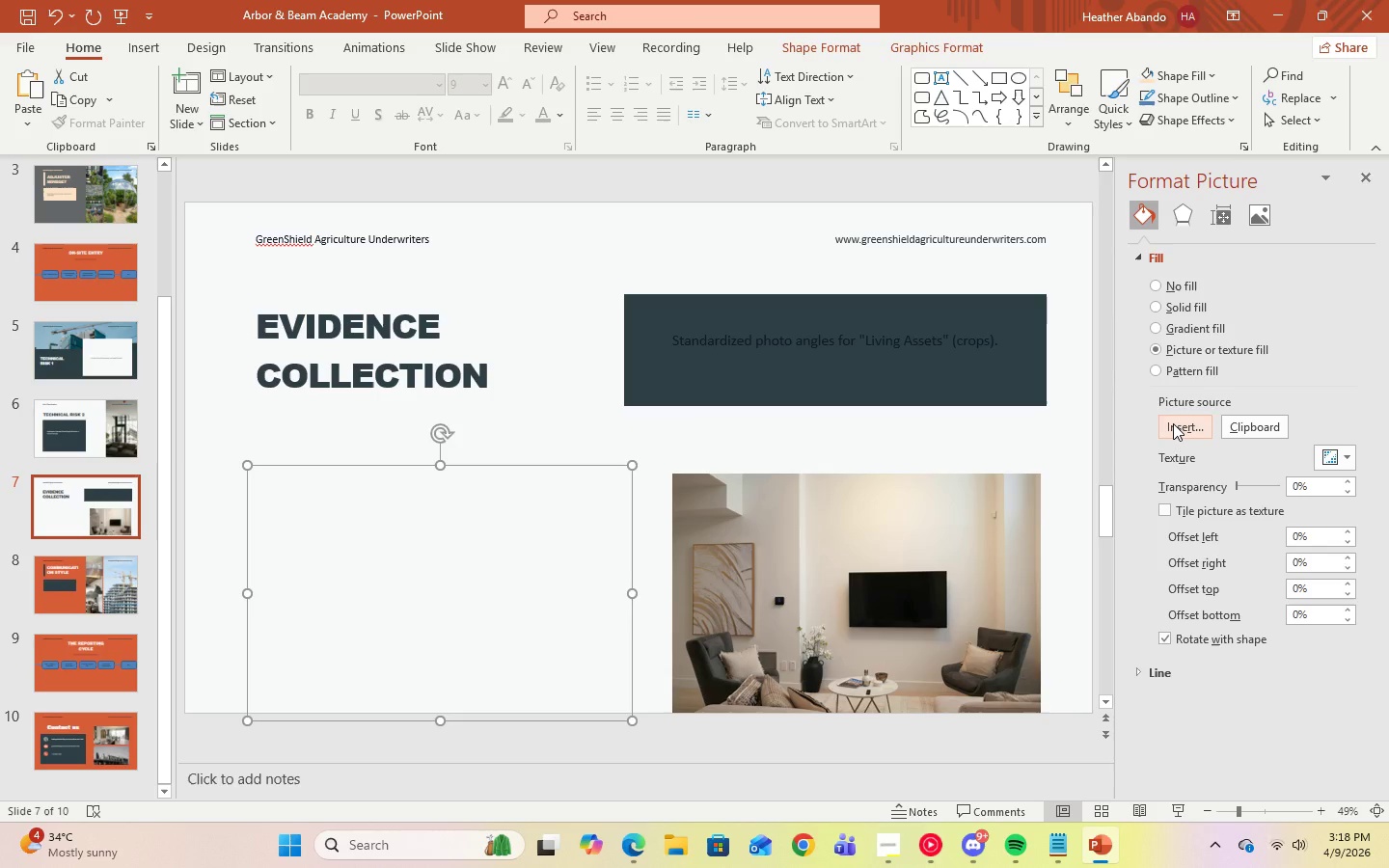 
left_click([1173, 423])
 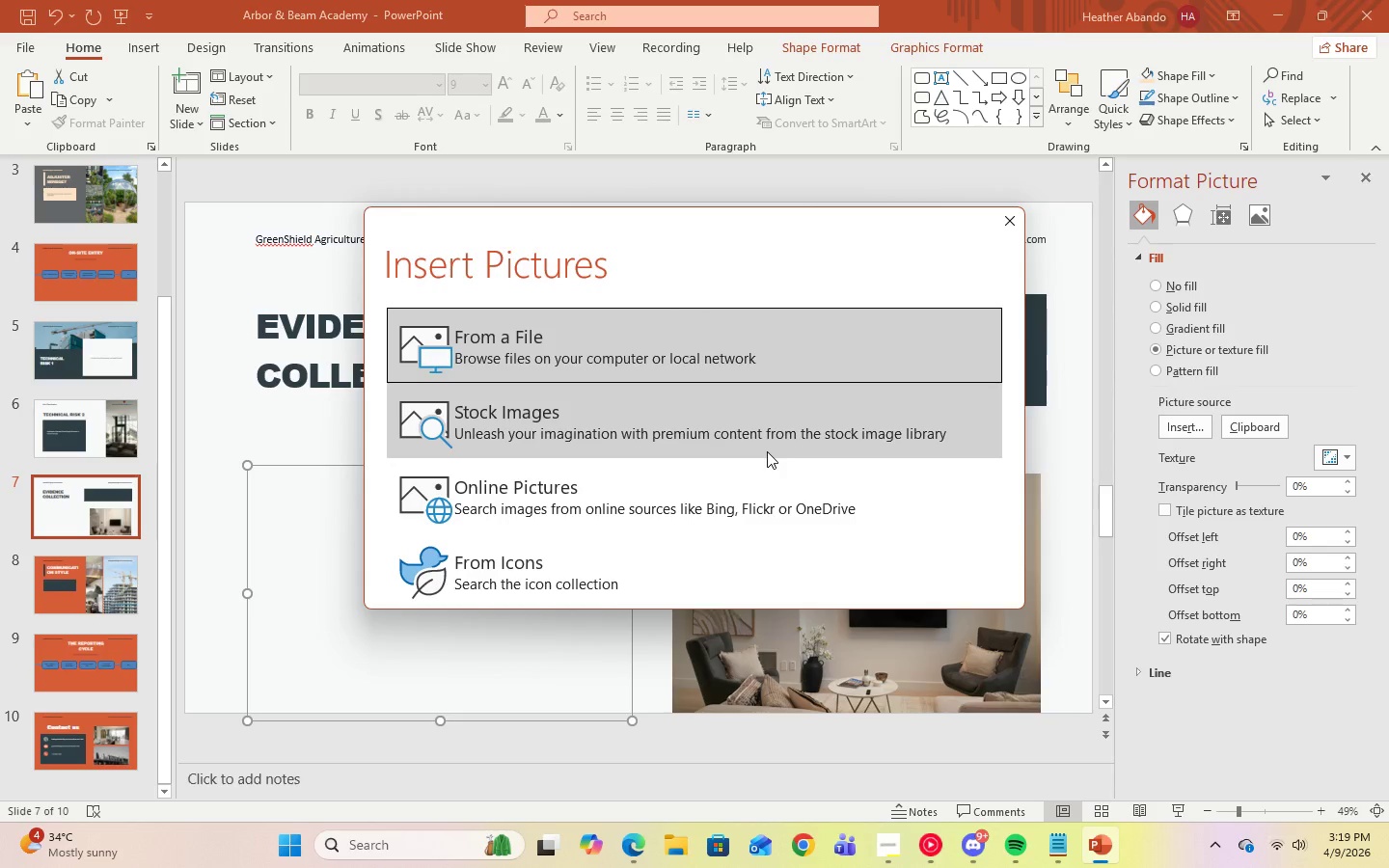 
wait(6.52)
 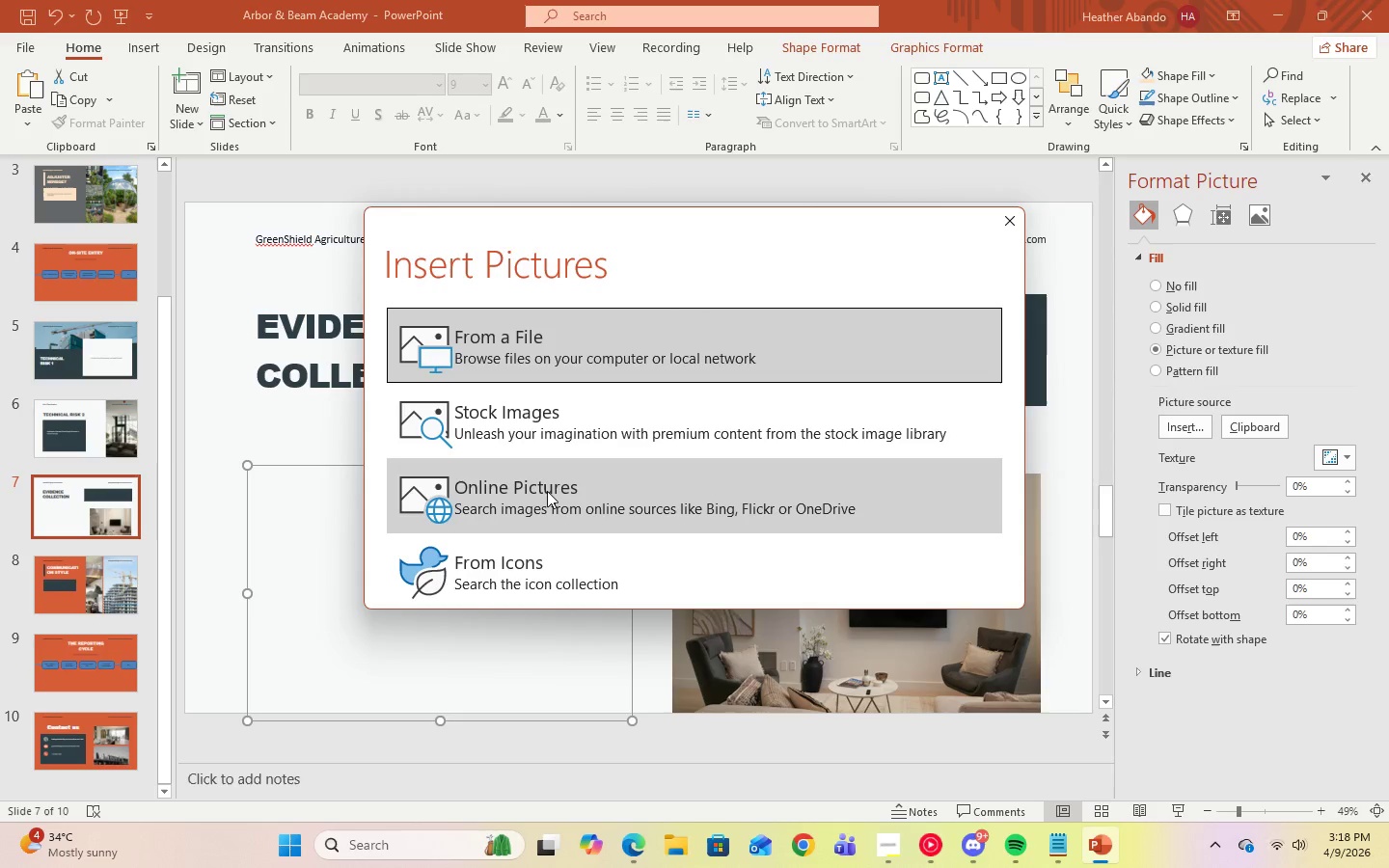 
left_click([586, 495])
 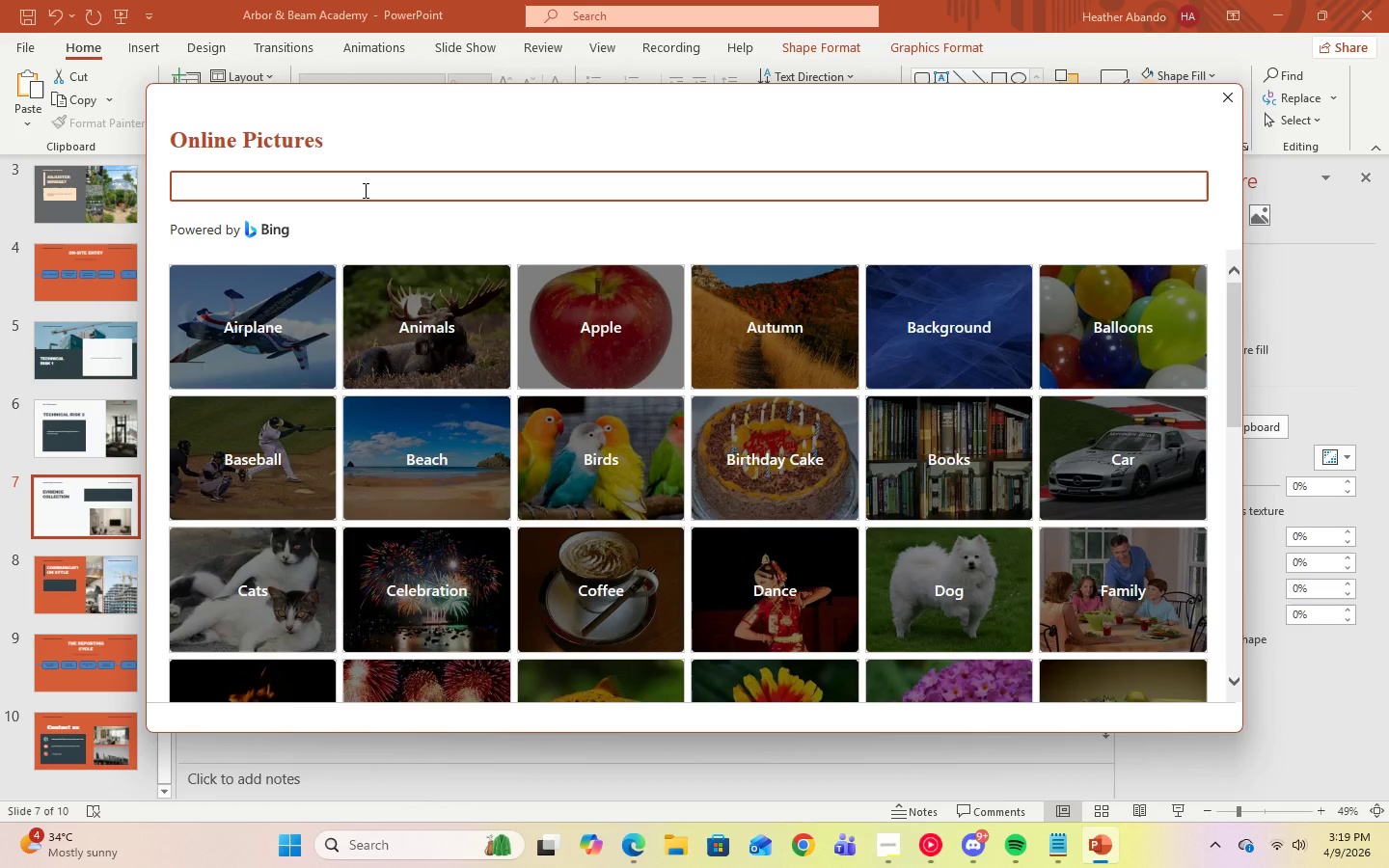 
type(modern greenhouse)
 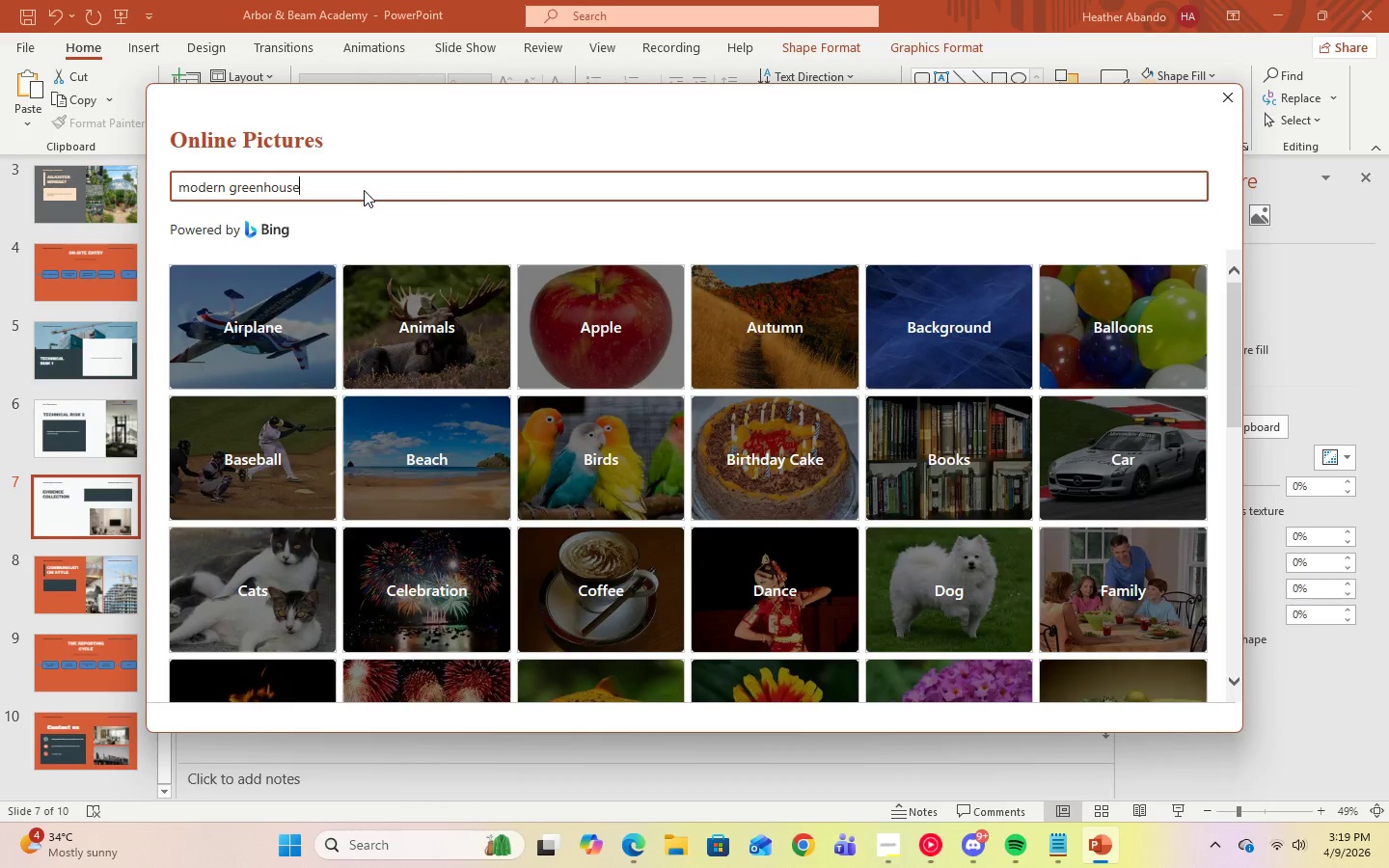 
key(Enter)
 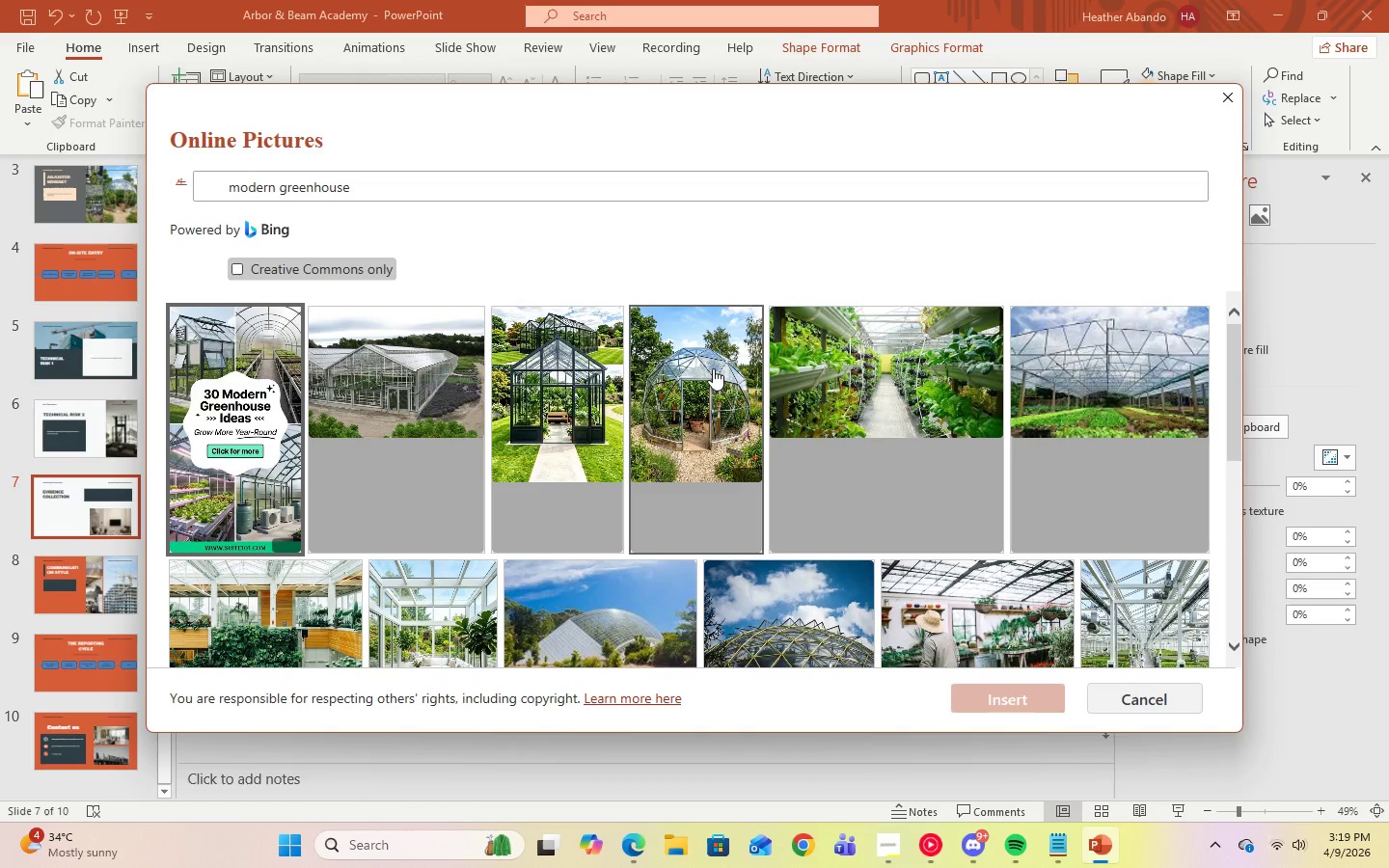 
left_click([314, 405])
 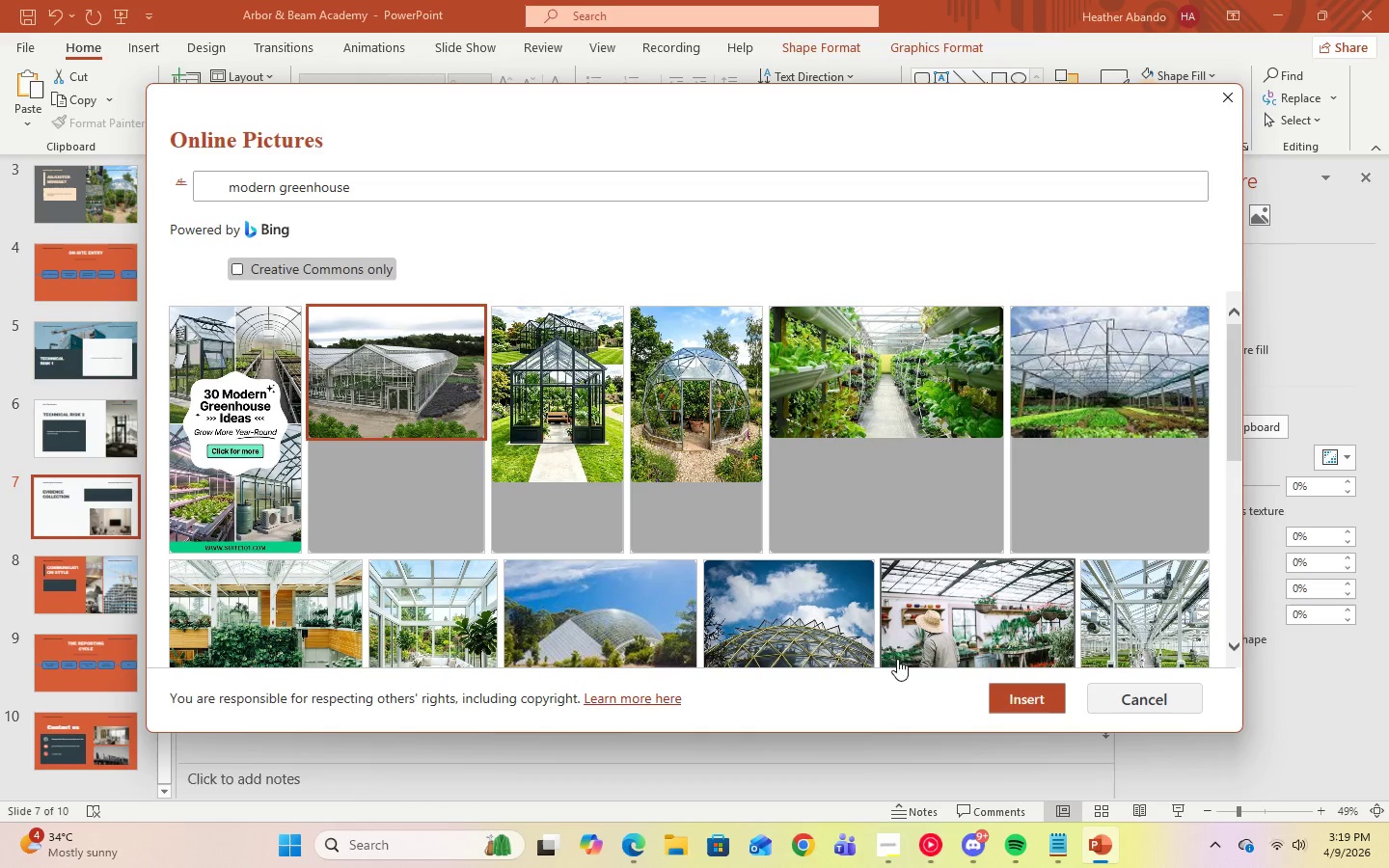 
left_click([1018, 700])
 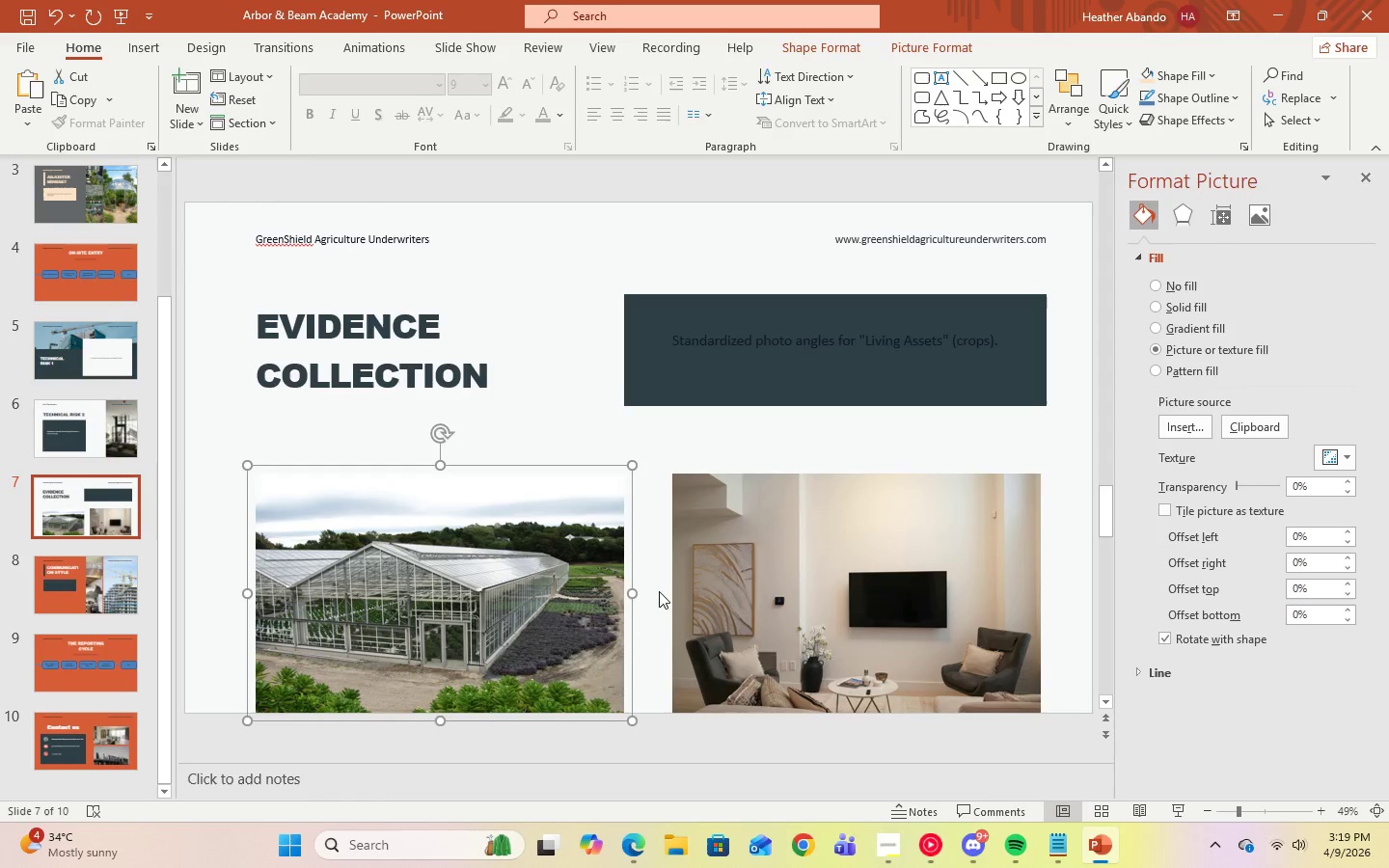 
left_click([540, 408])
 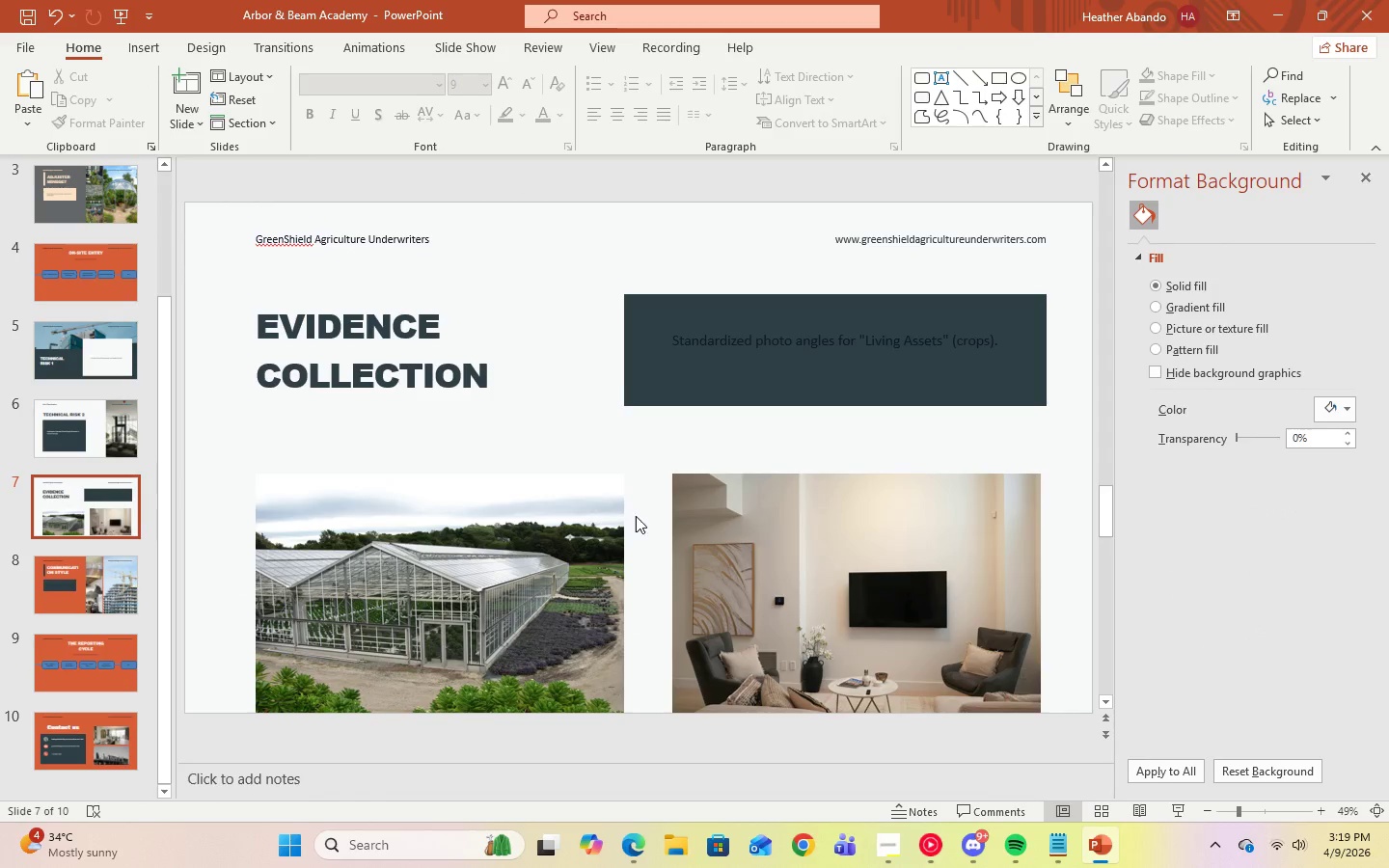 
left_click([818, 533])
 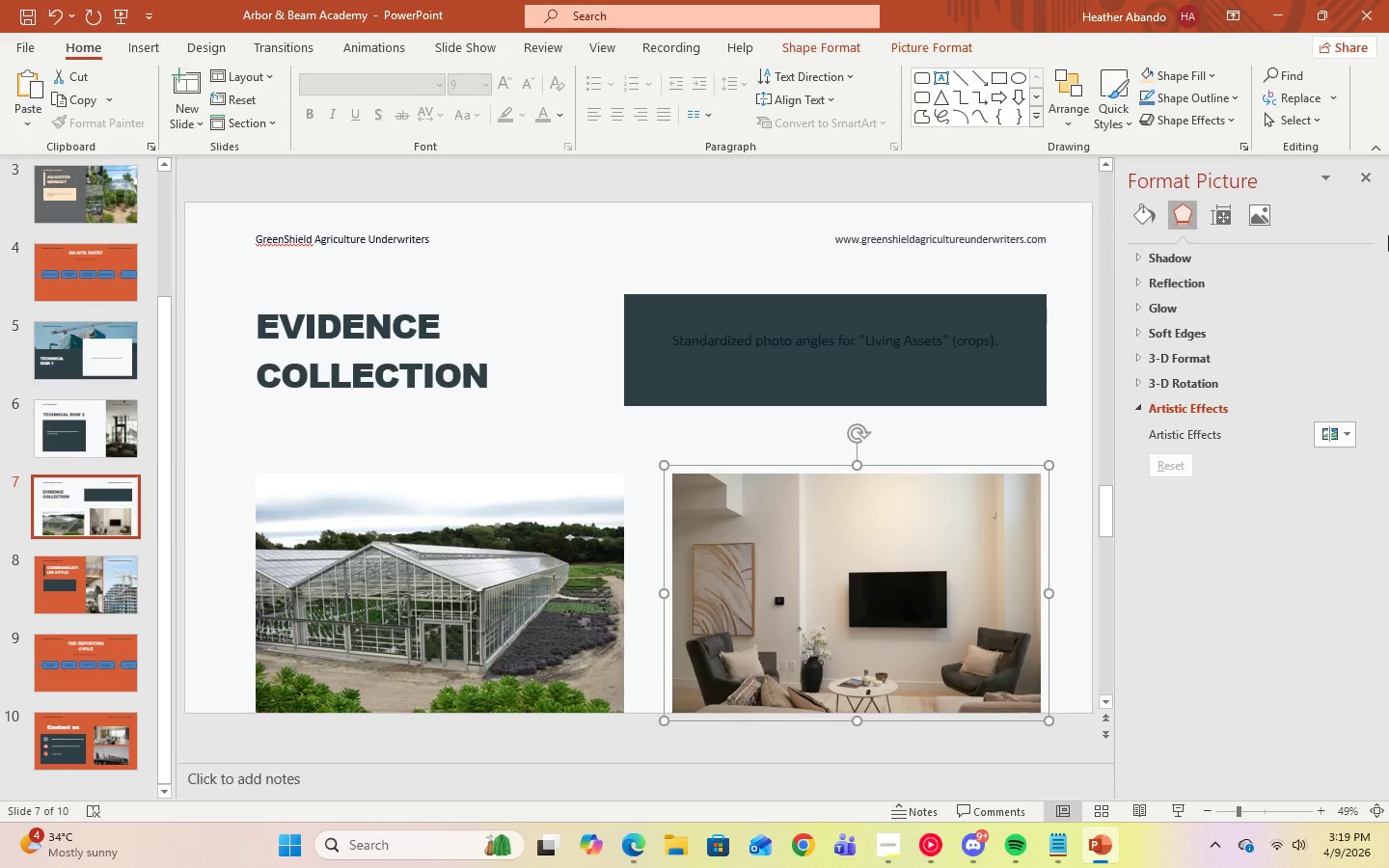 
left_click([1367, 175])
 